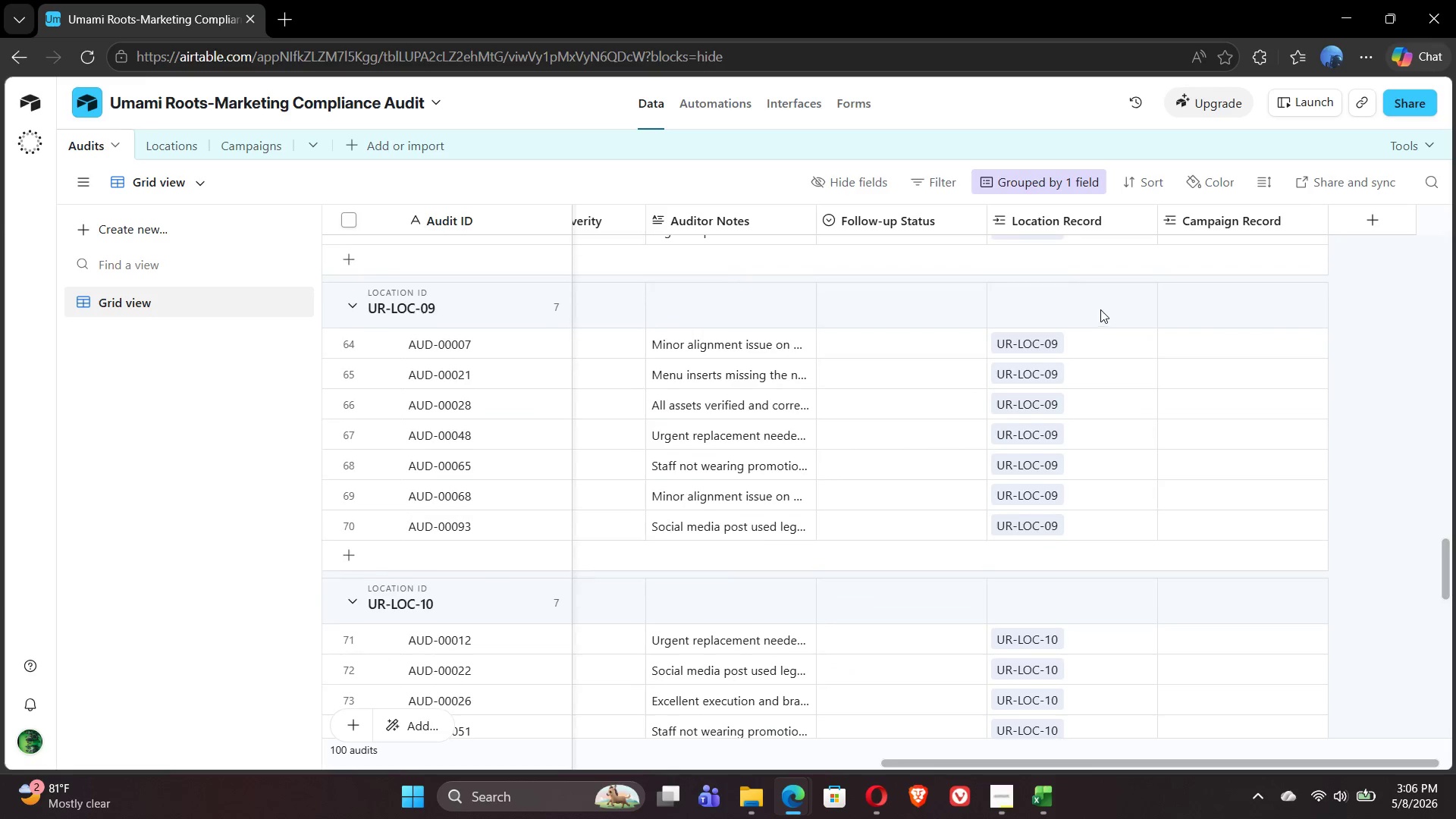 
left_click([1058, 177])
 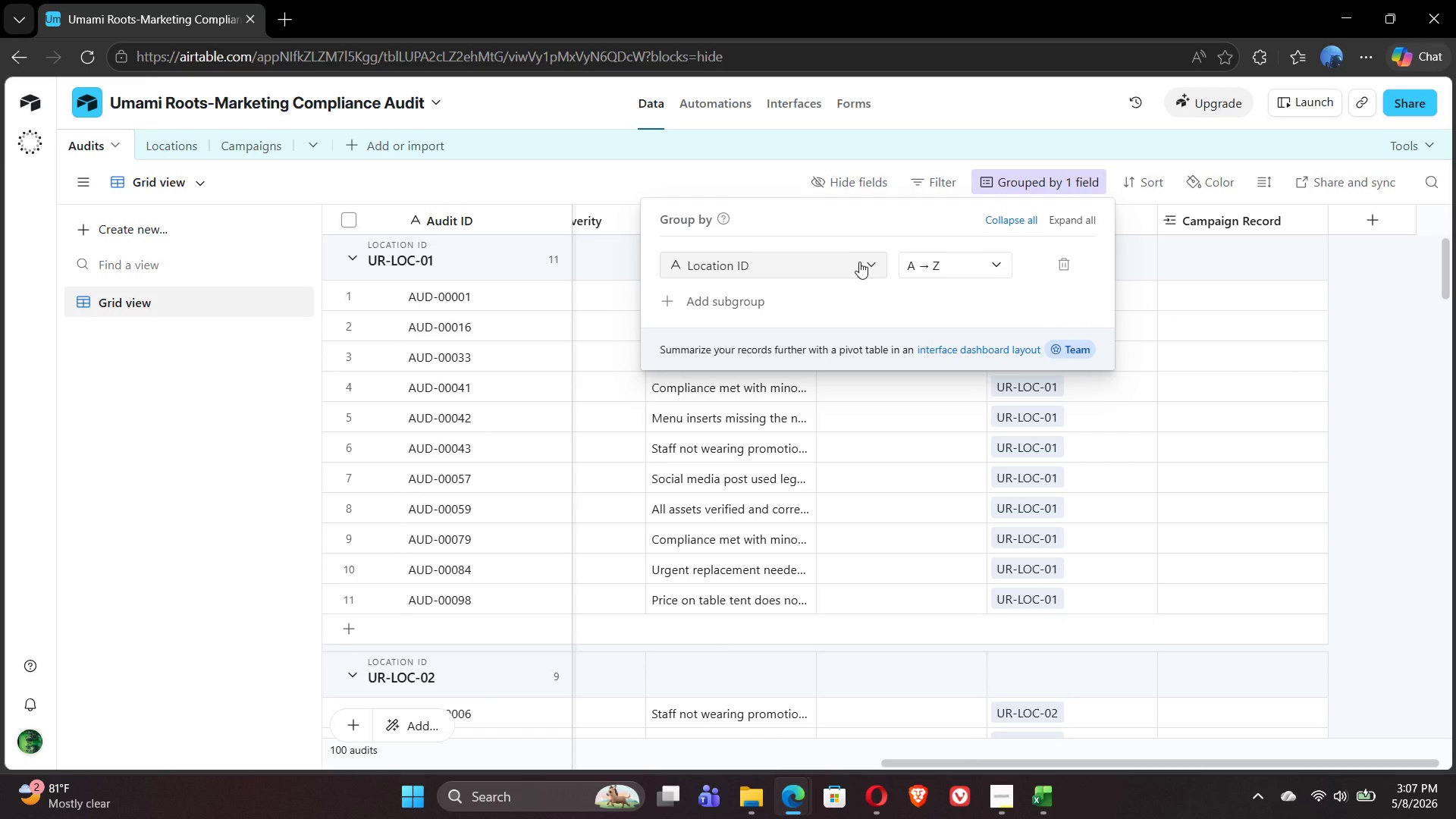 
left_click([859, 262])
 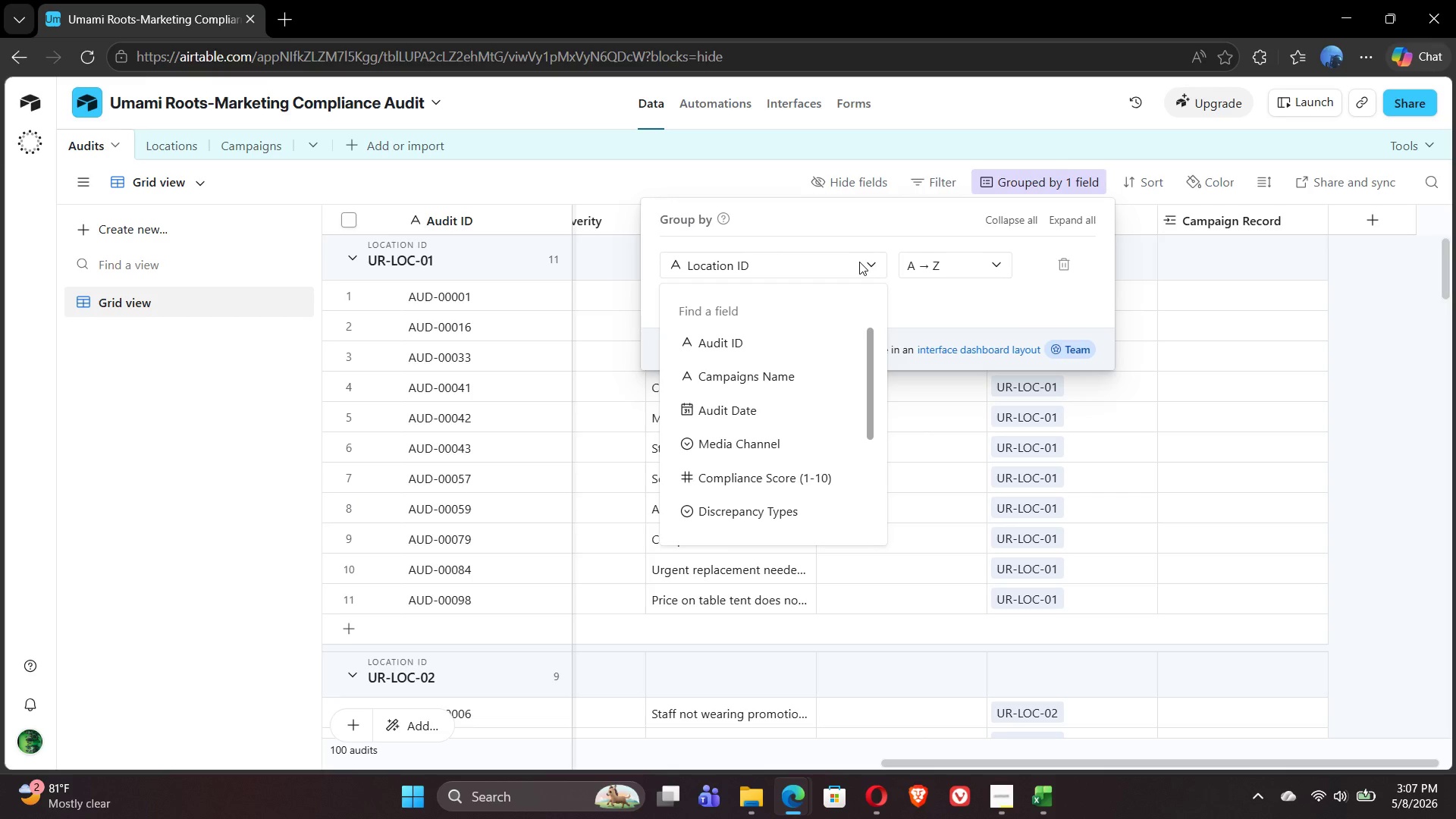 
wait(5.53)
 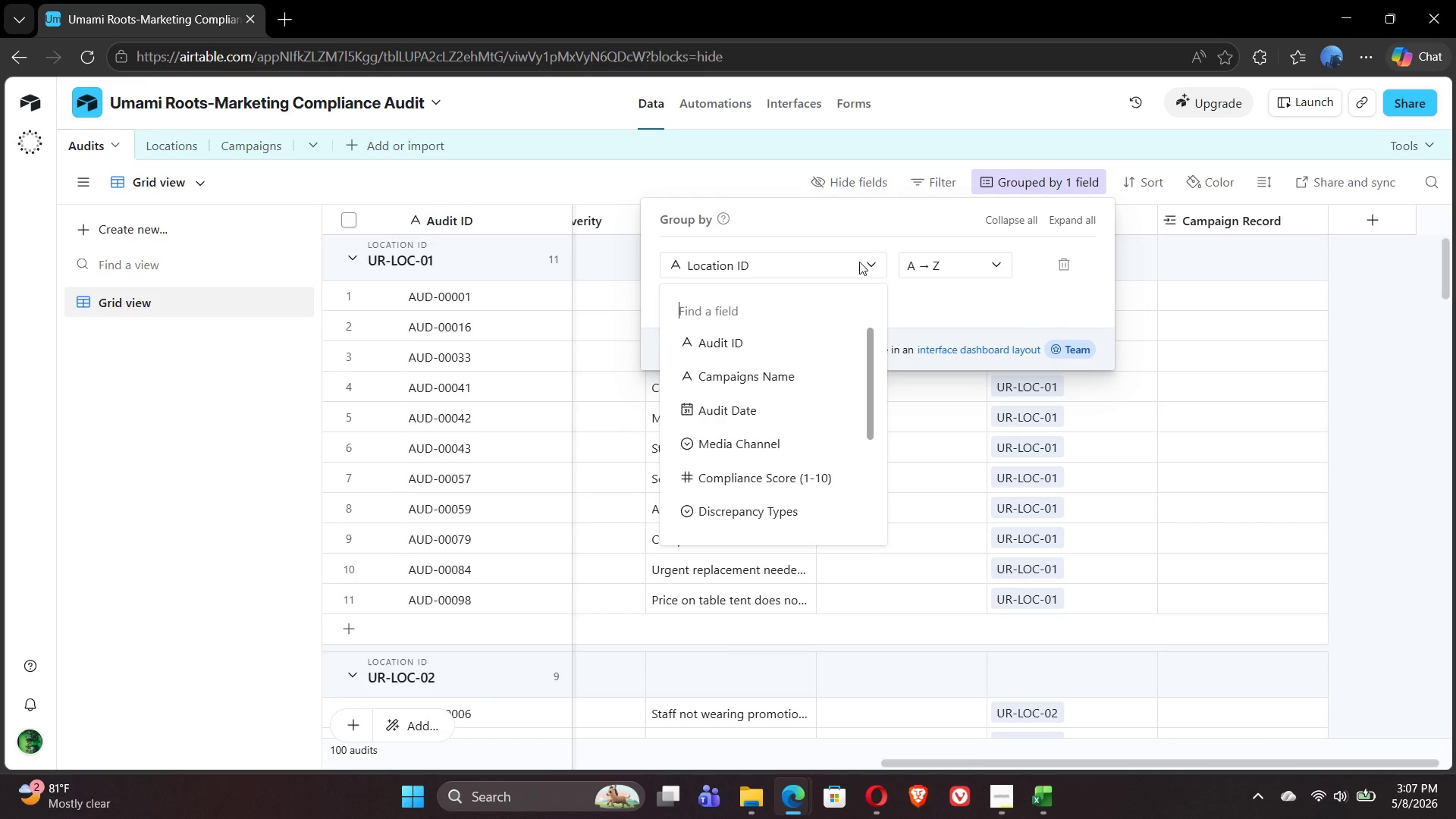 
left_click([766, 383])
 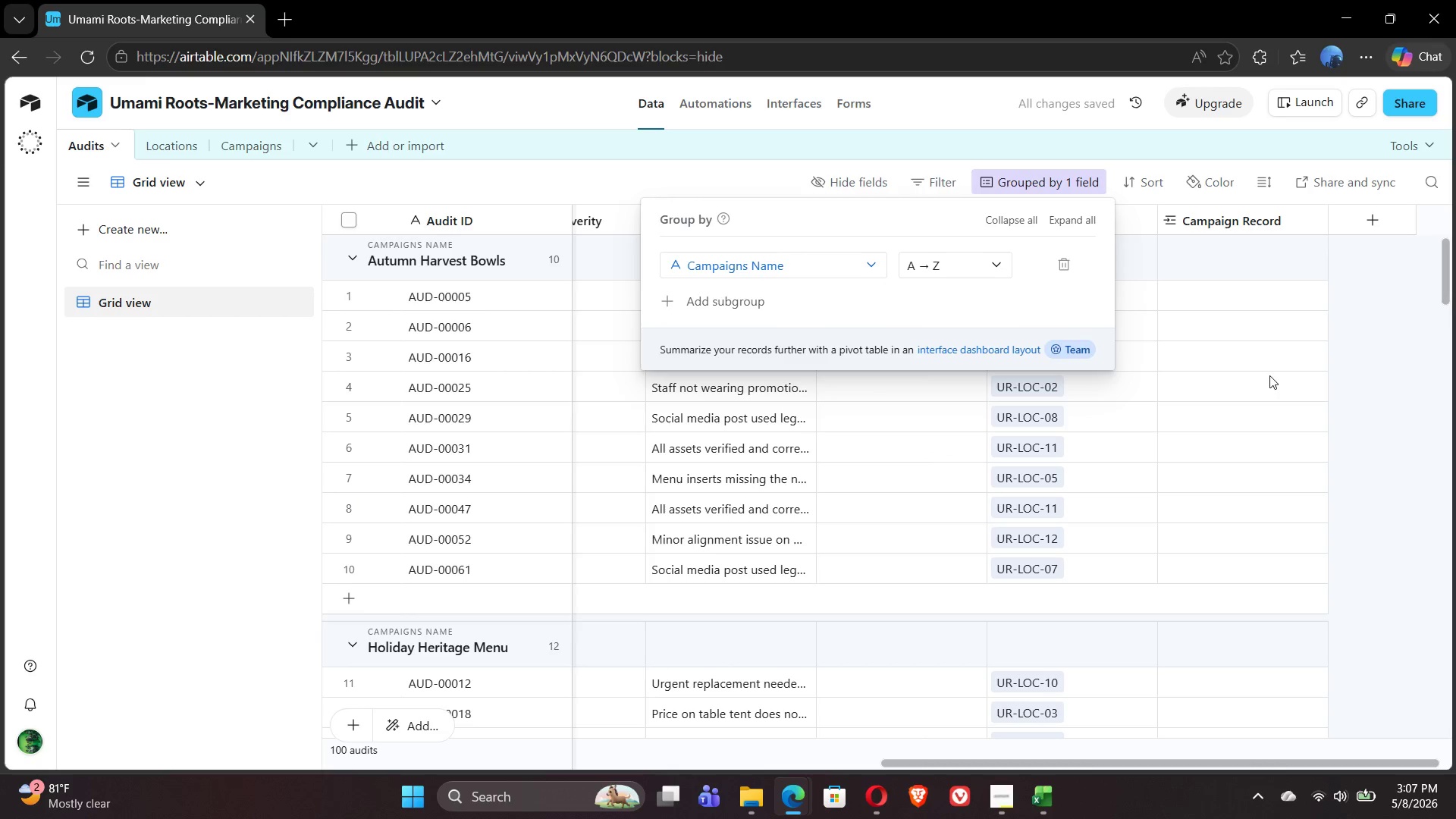 
left_click([1216, 289])
 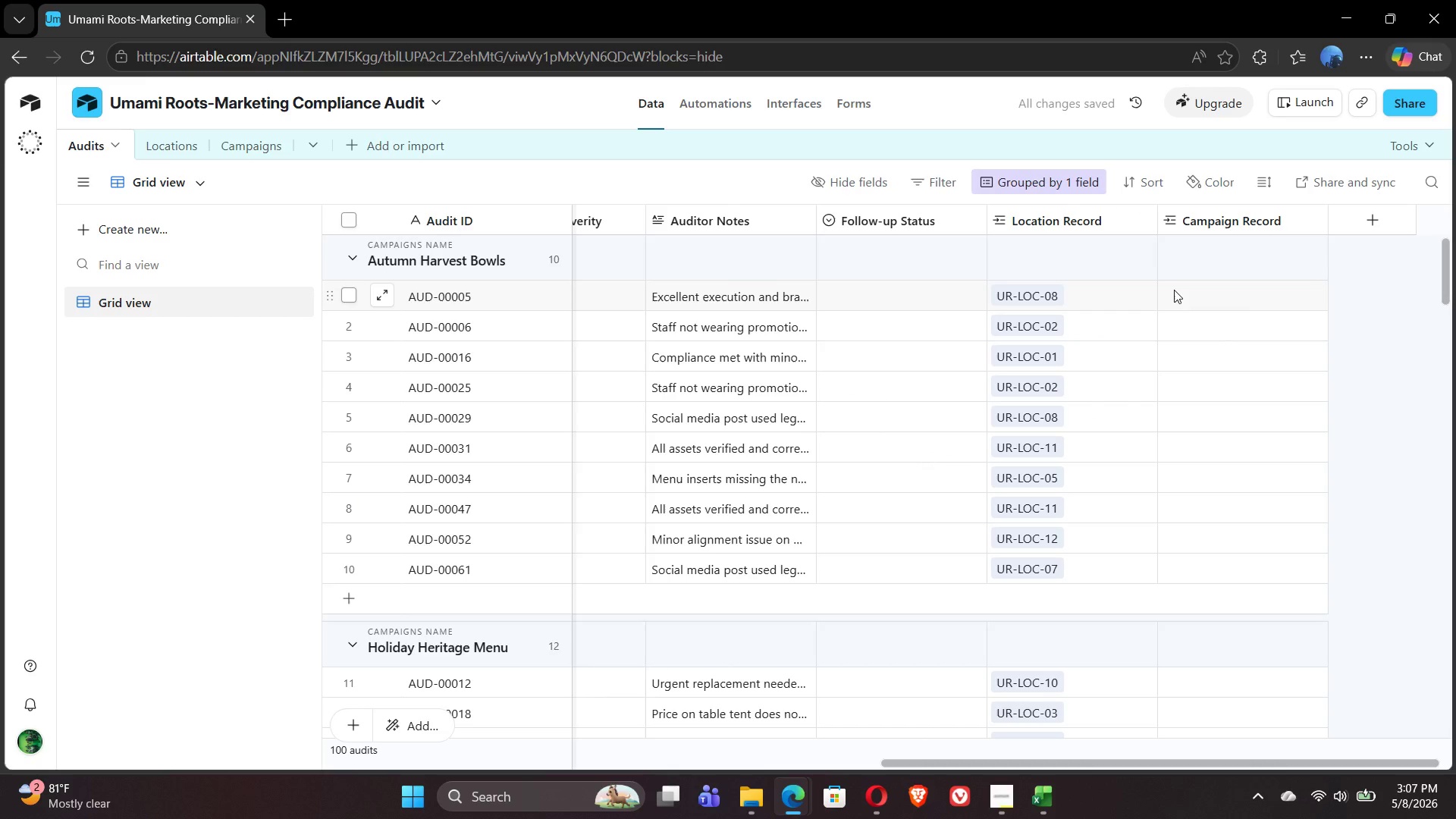 
left_click([1174, 290])
 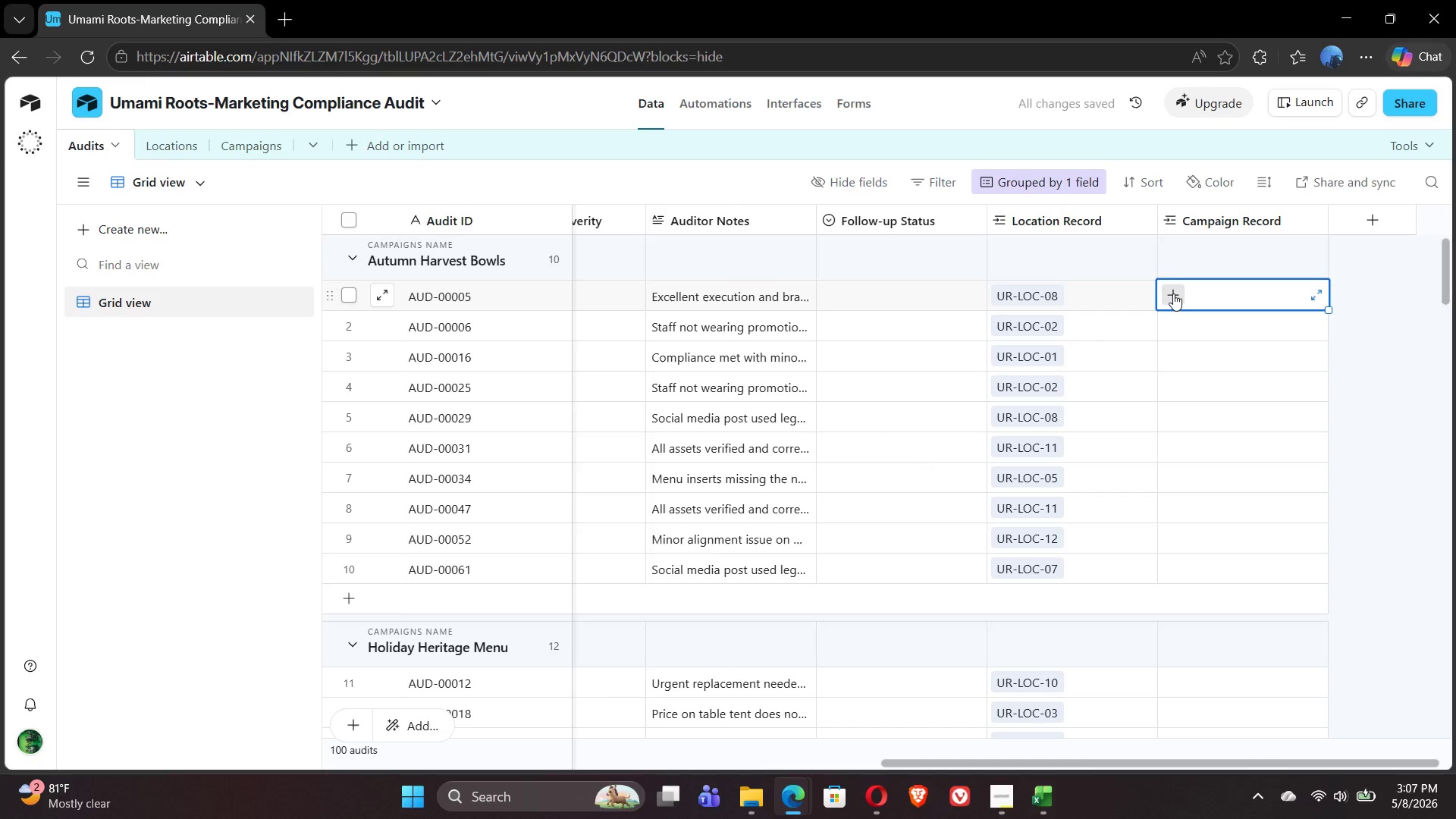 
left_click([1173, 293])
 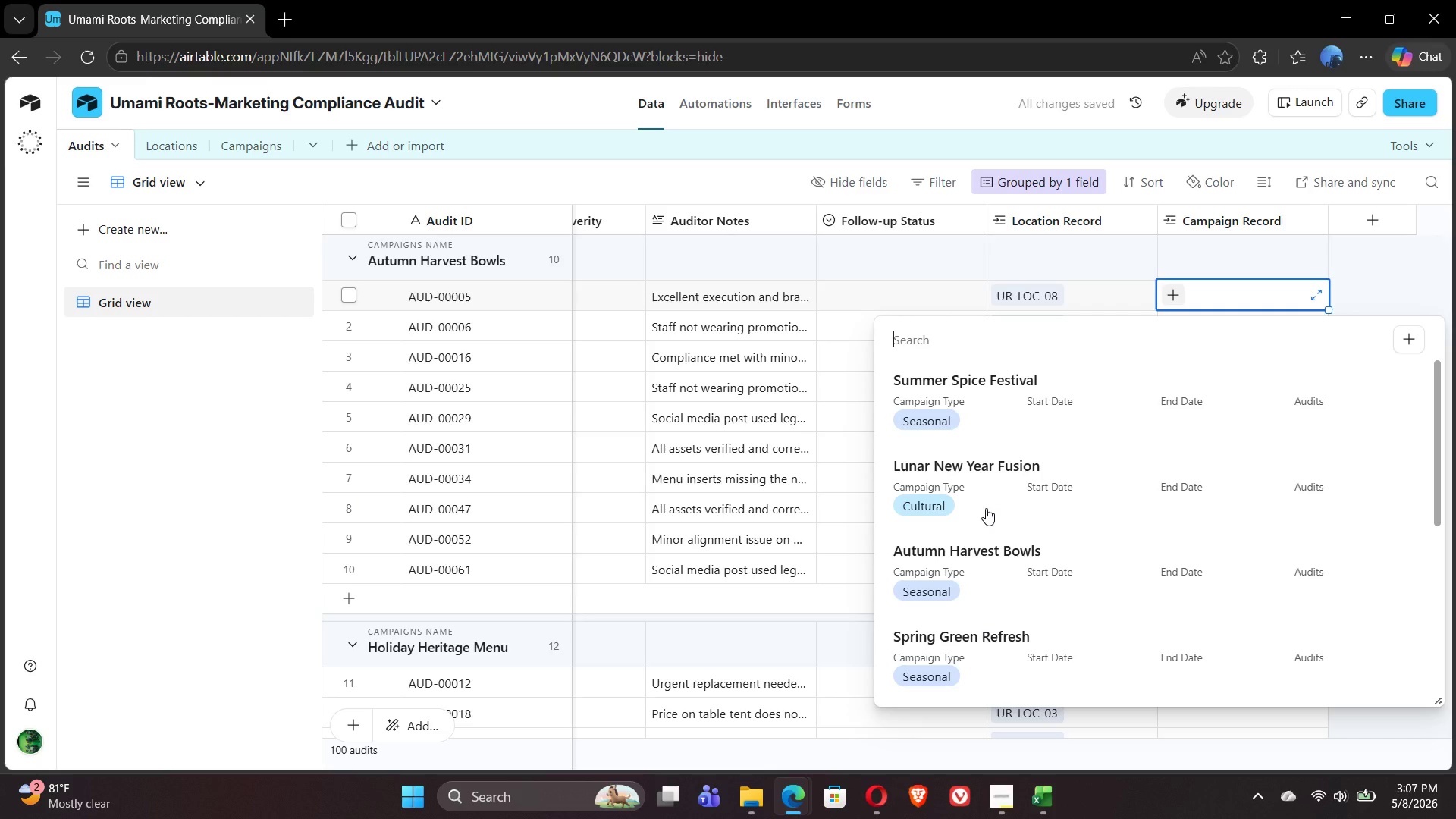 
left_click([981, 558])
 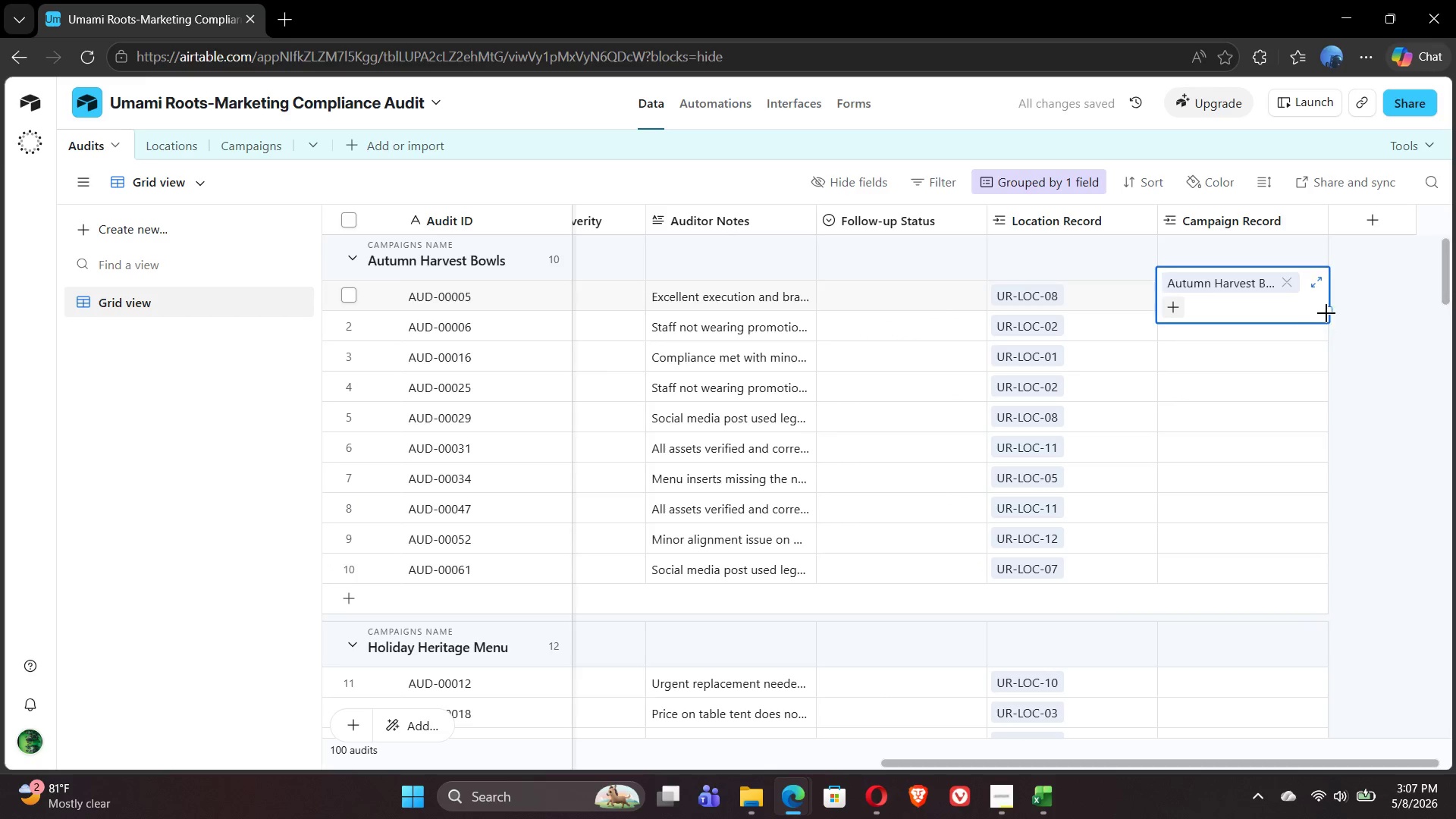 
left_click_drag(start_coordinate=[1327, 309], to_coordinate=[1304, 545])
 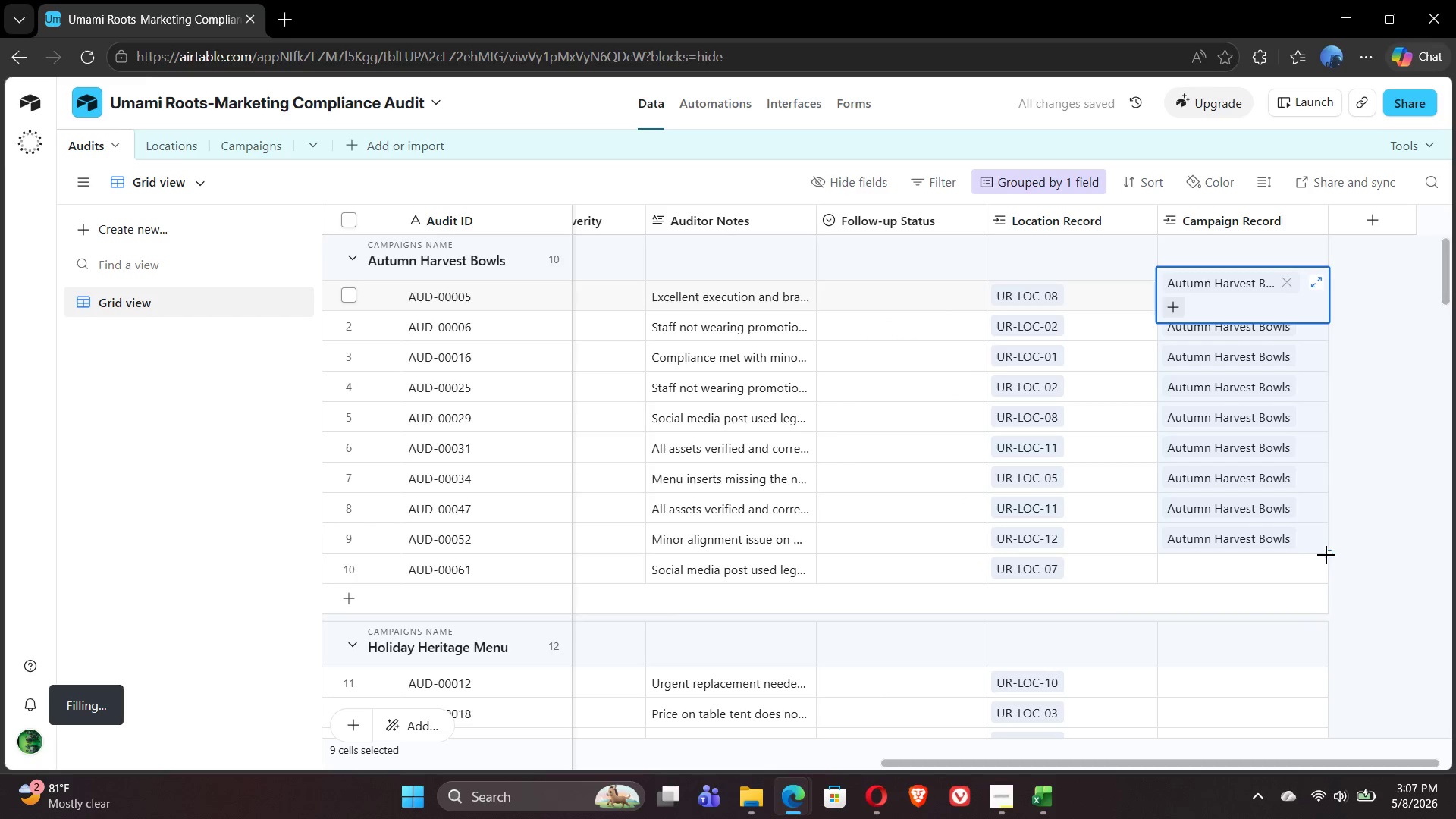 
left_click_drag(start_coordinate=[1326, 555], to_coordinate=[1326, 564])
 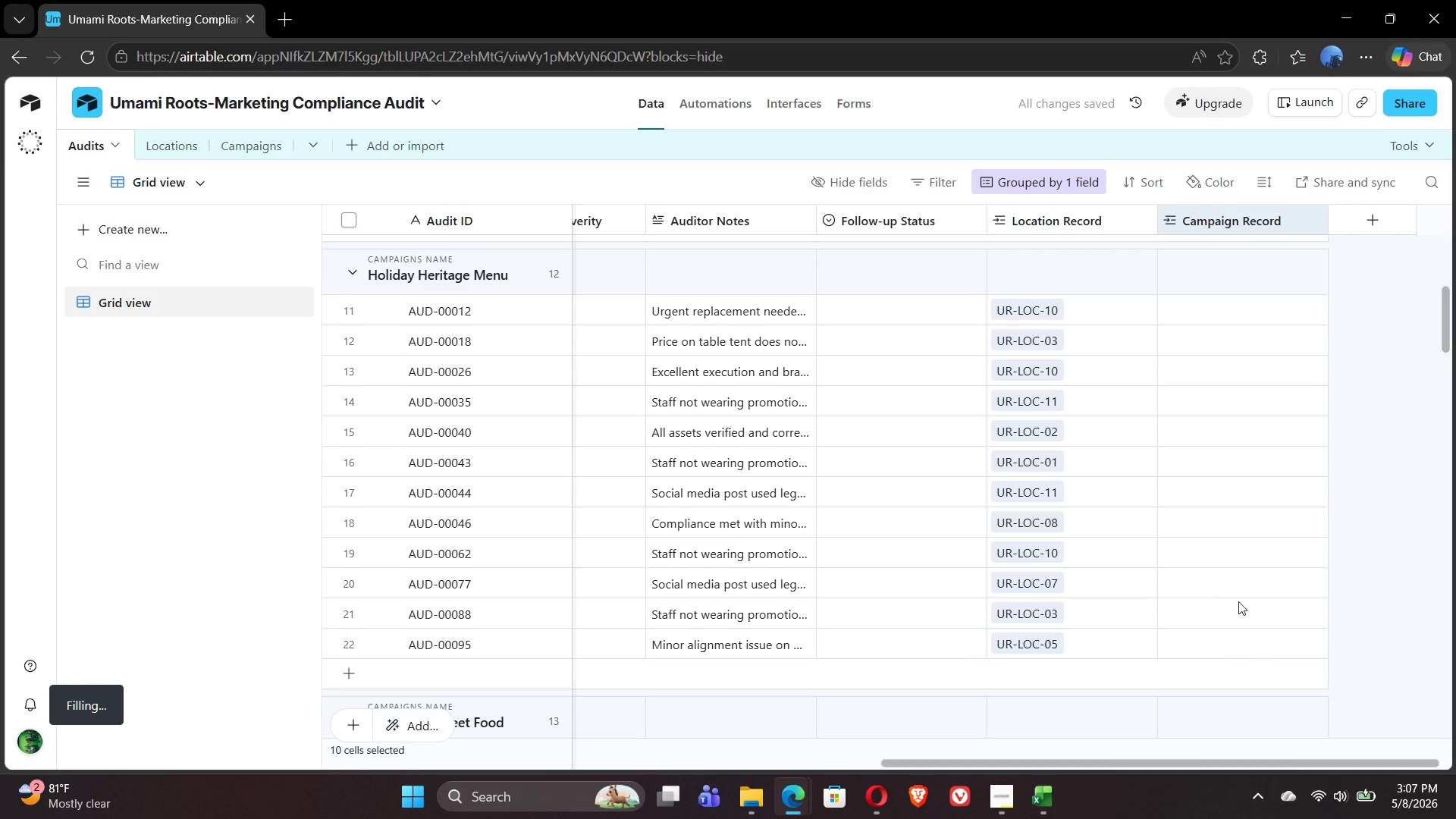 
left_click([1174, 315])
 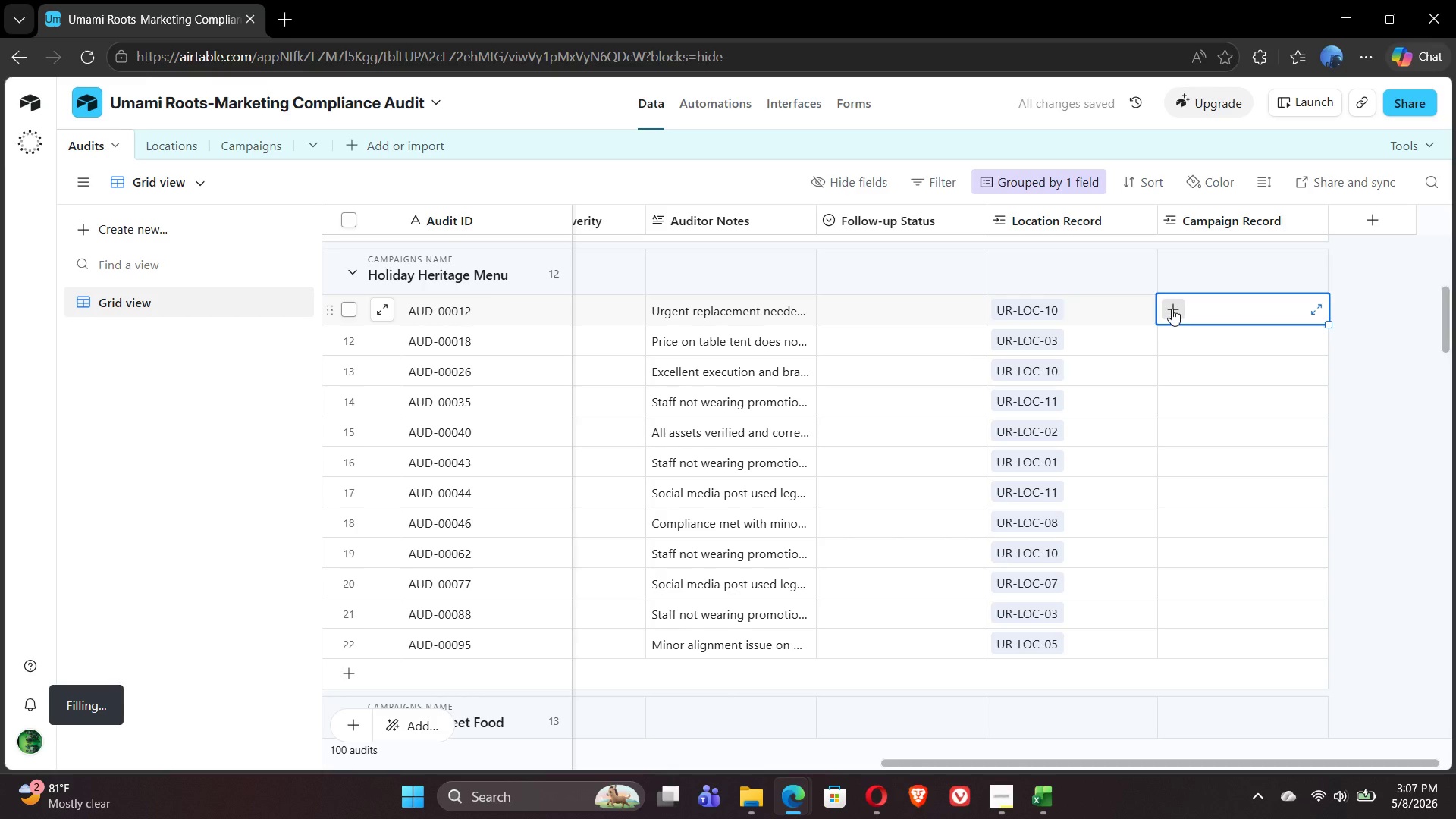 
left_click([1172, 309])
 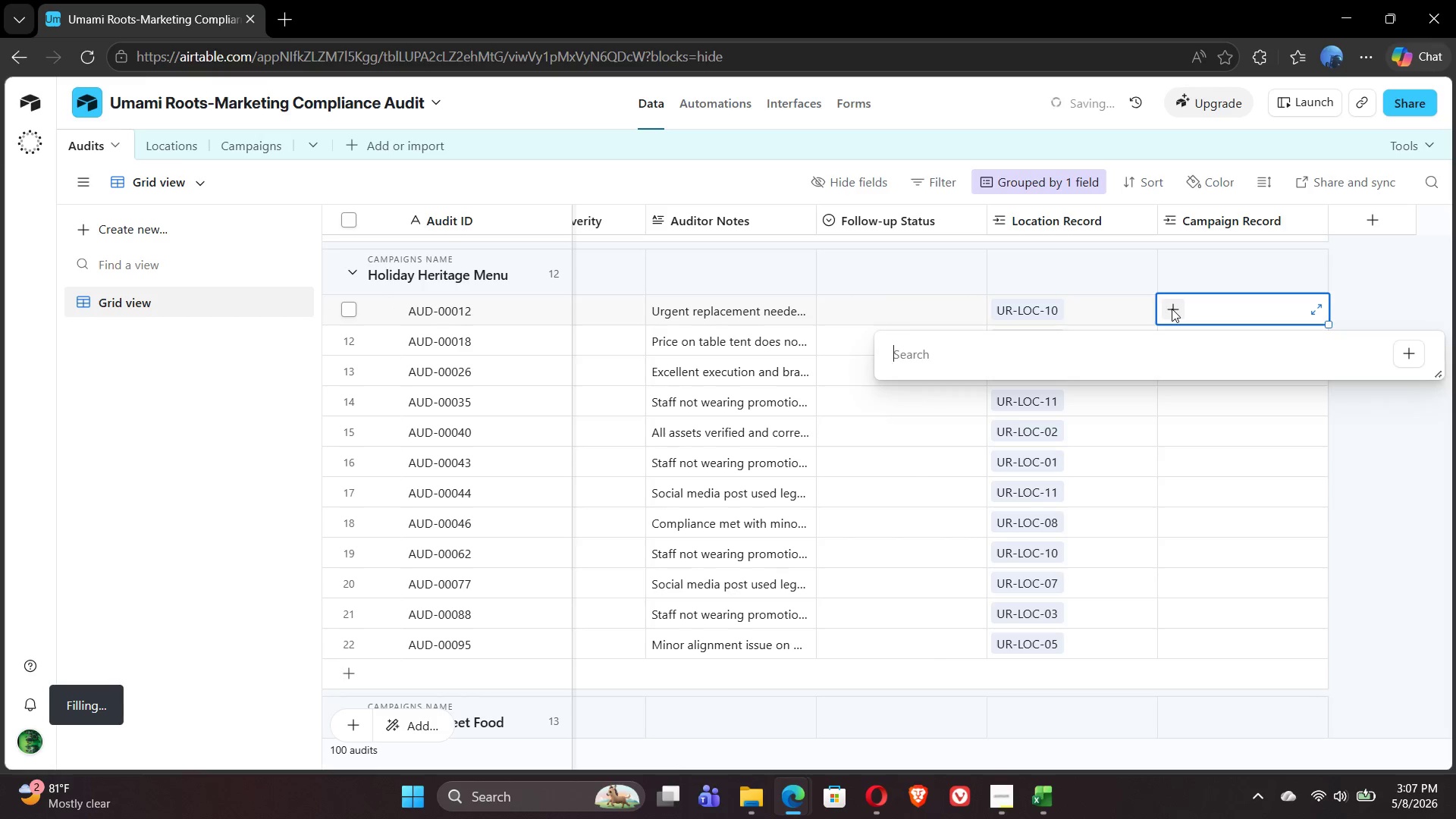 
mouse_move([1103, 485])
 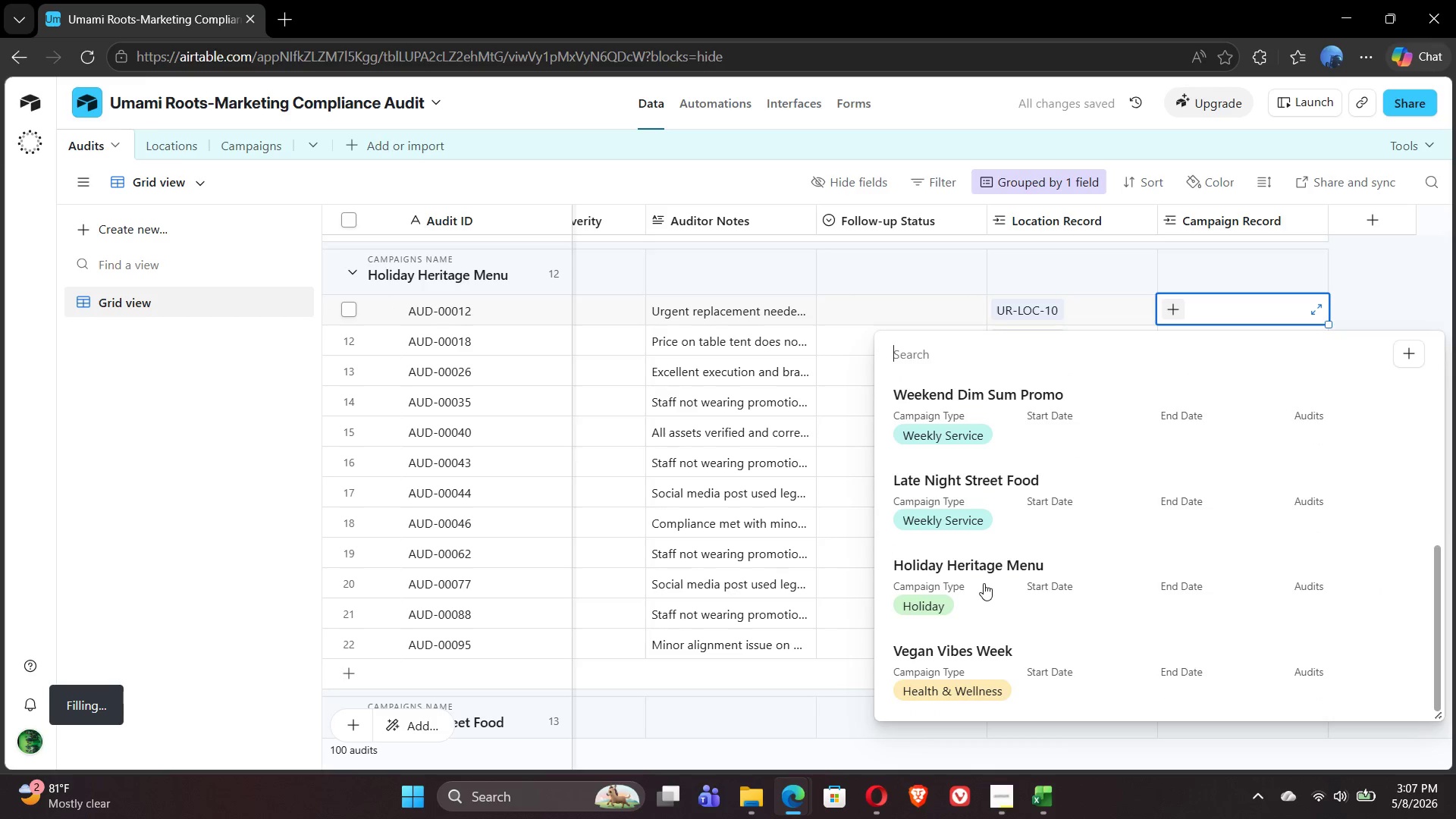 
left_click([984, 583])
 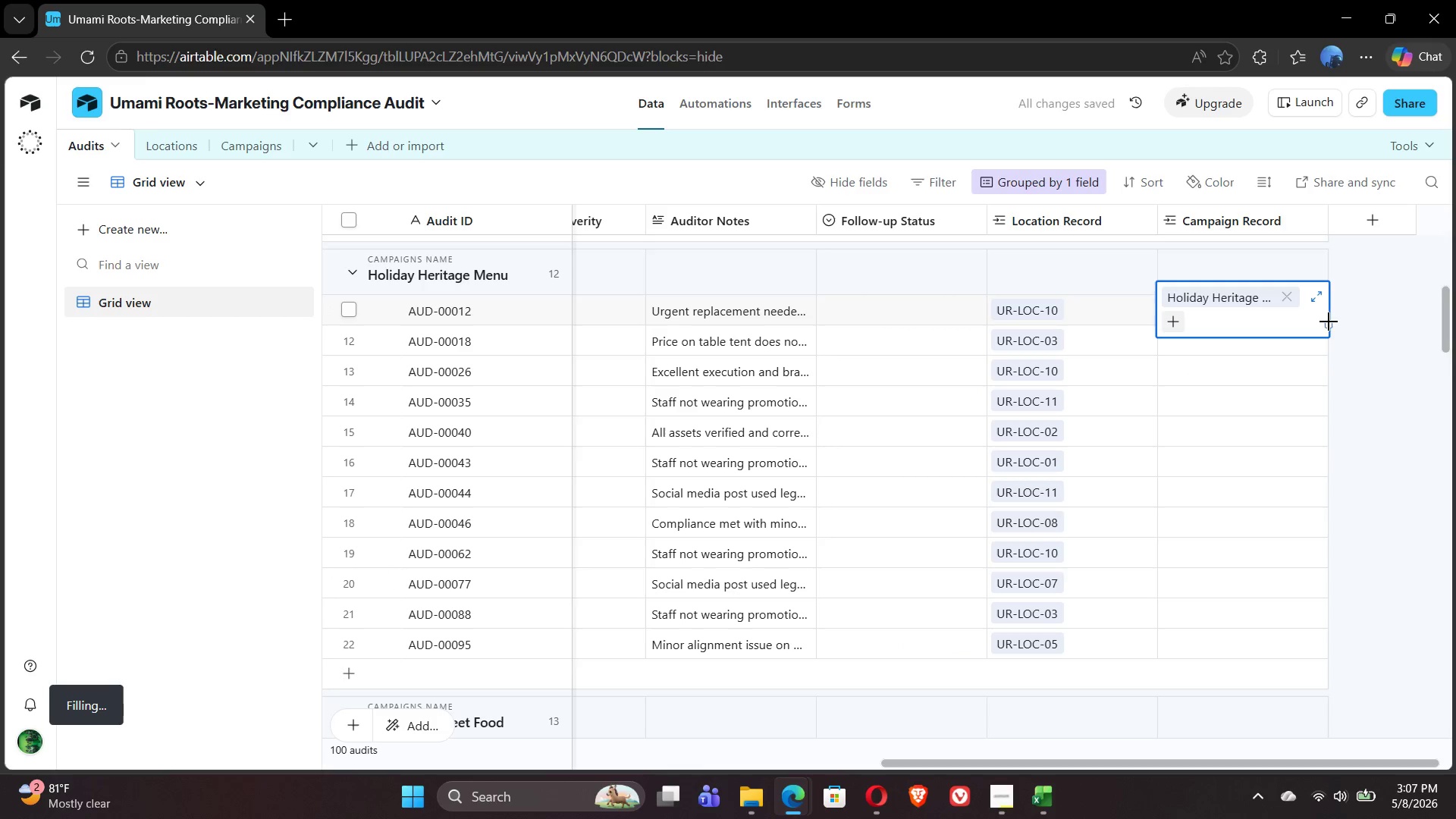 
left_click_drag(start_coordinate=[1329, 325], to_coordinate=[1317, 634])
 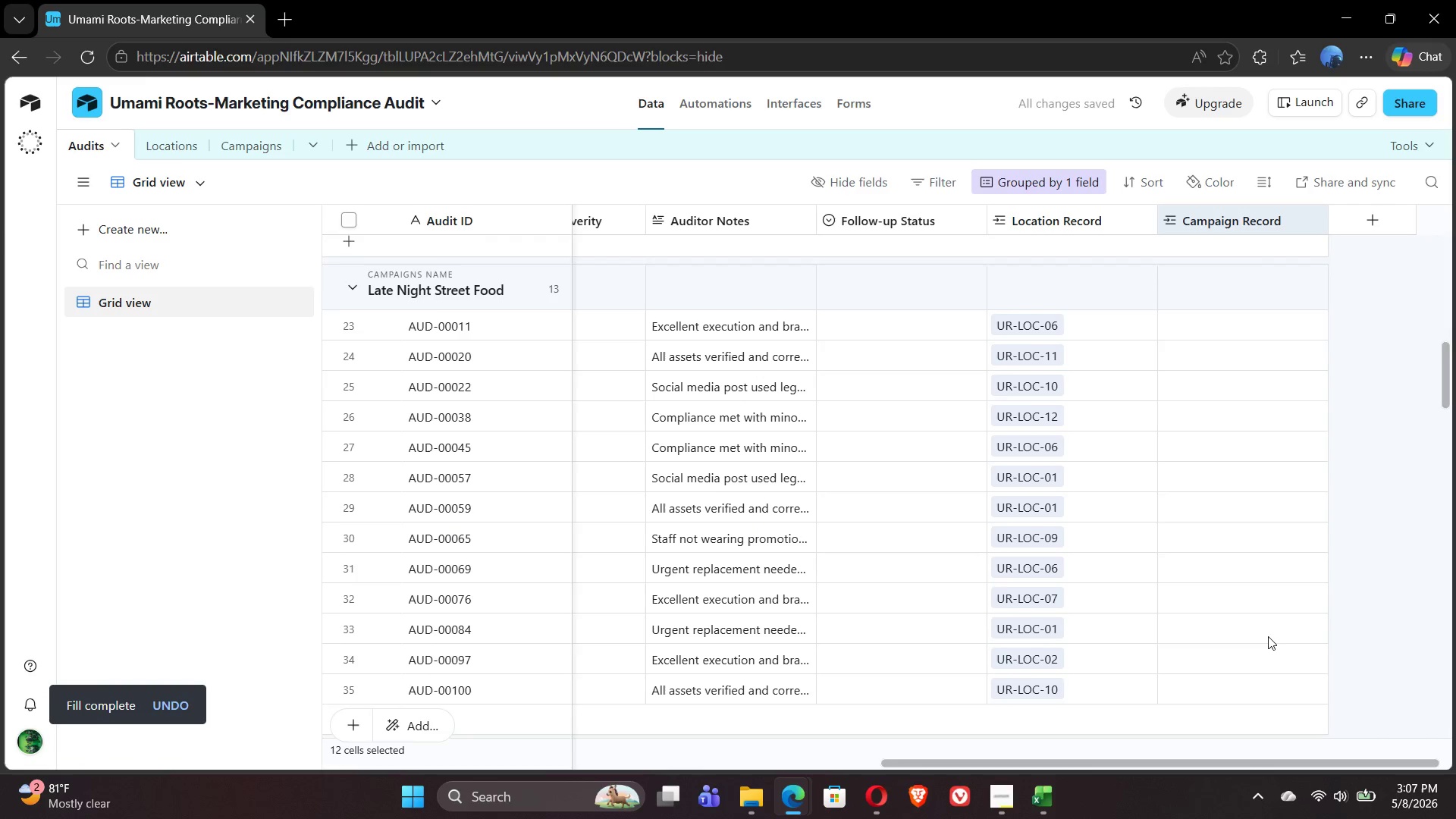 
wait(5.25)
 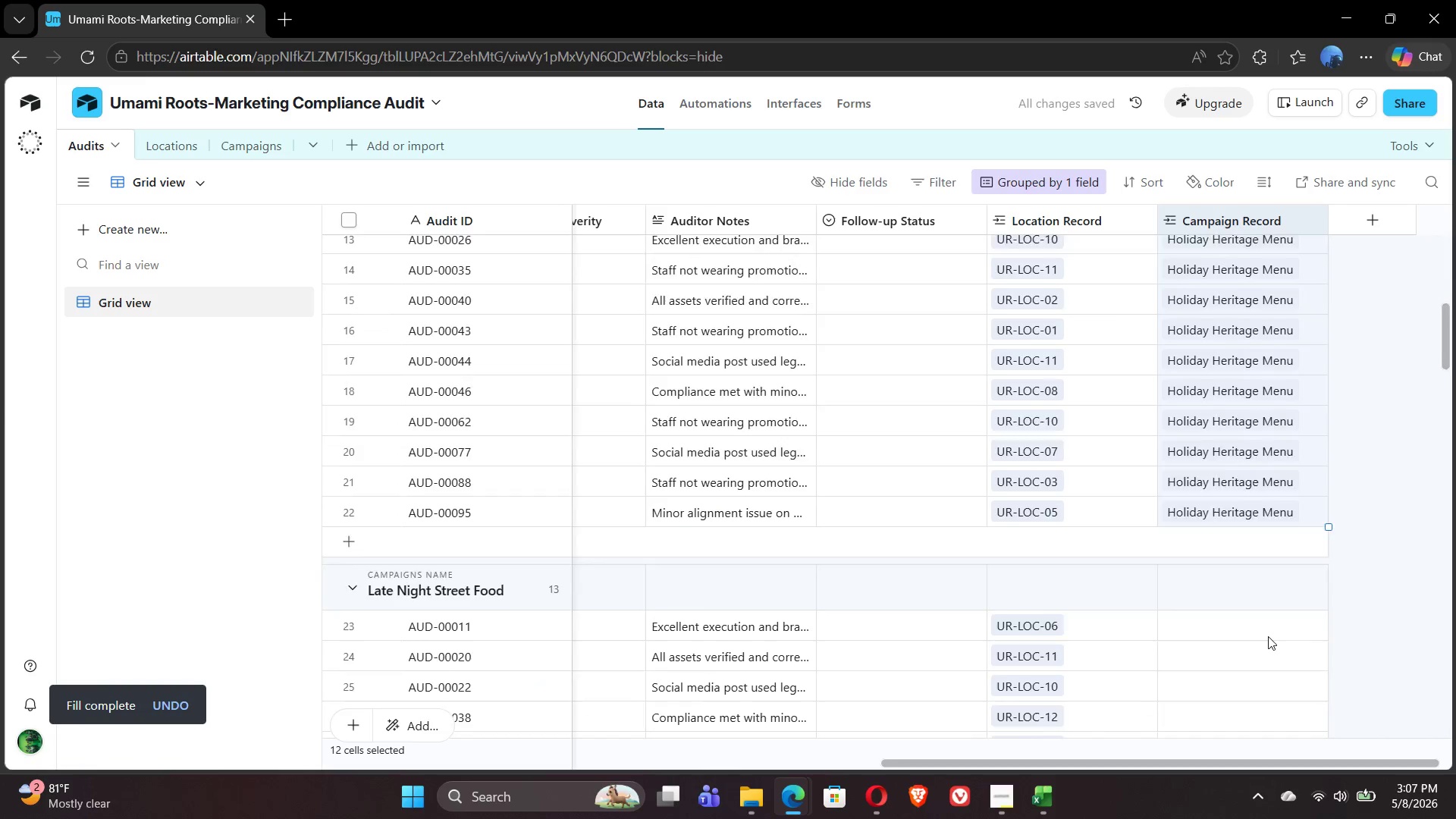 
left_click([1168, 348])
 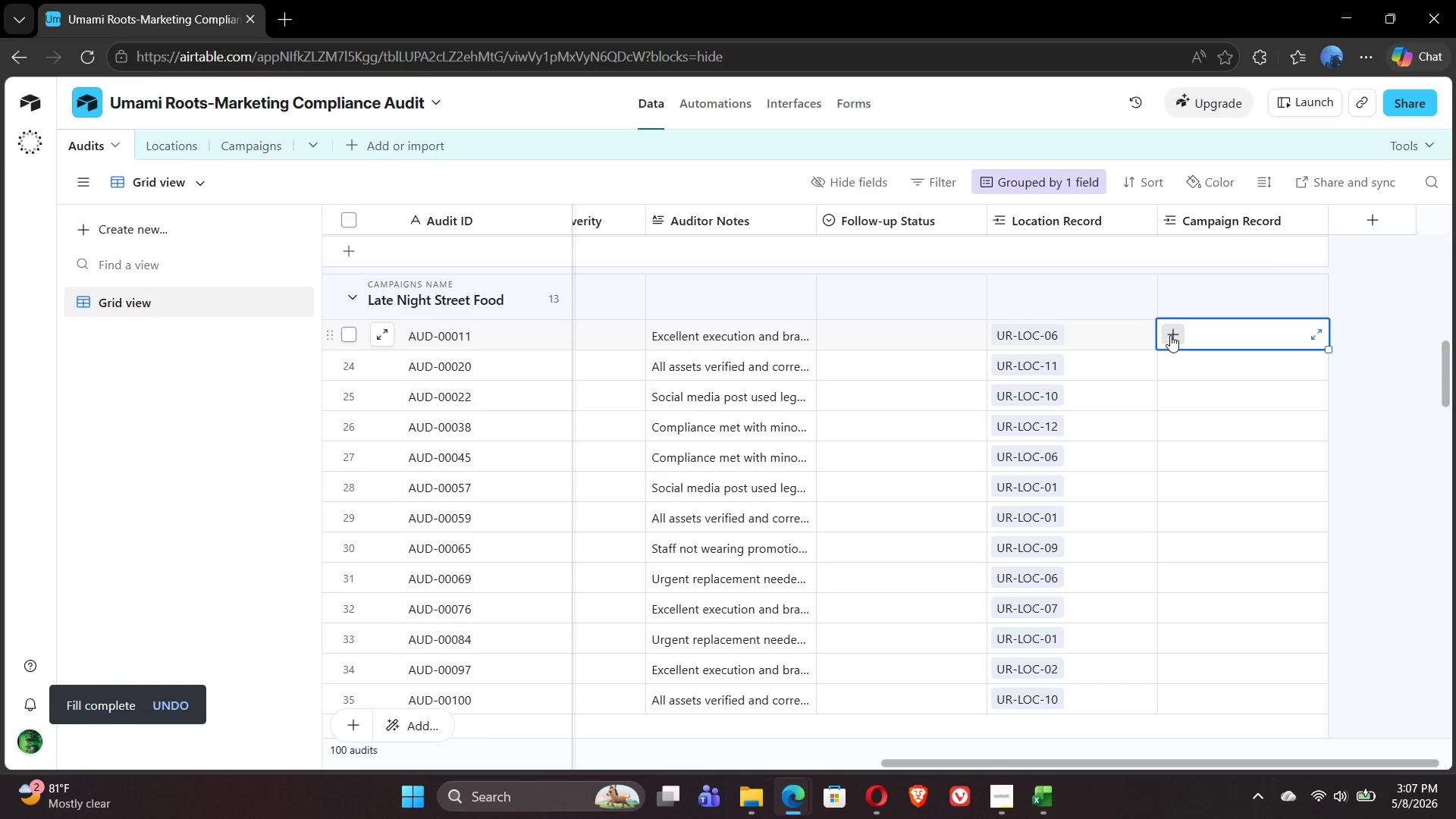 
left_click([1170, 335])
 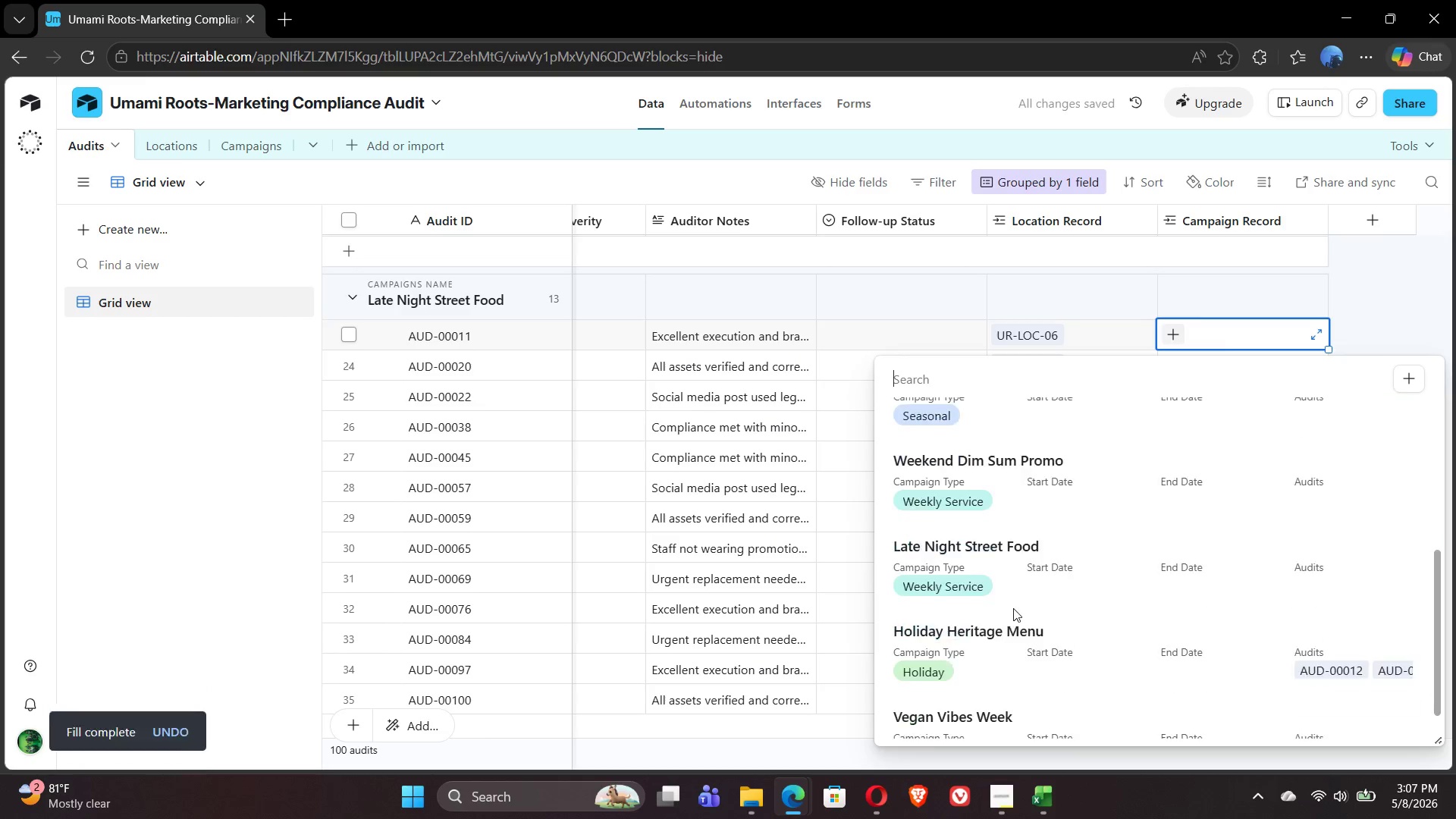 
left_click([976, 557])
 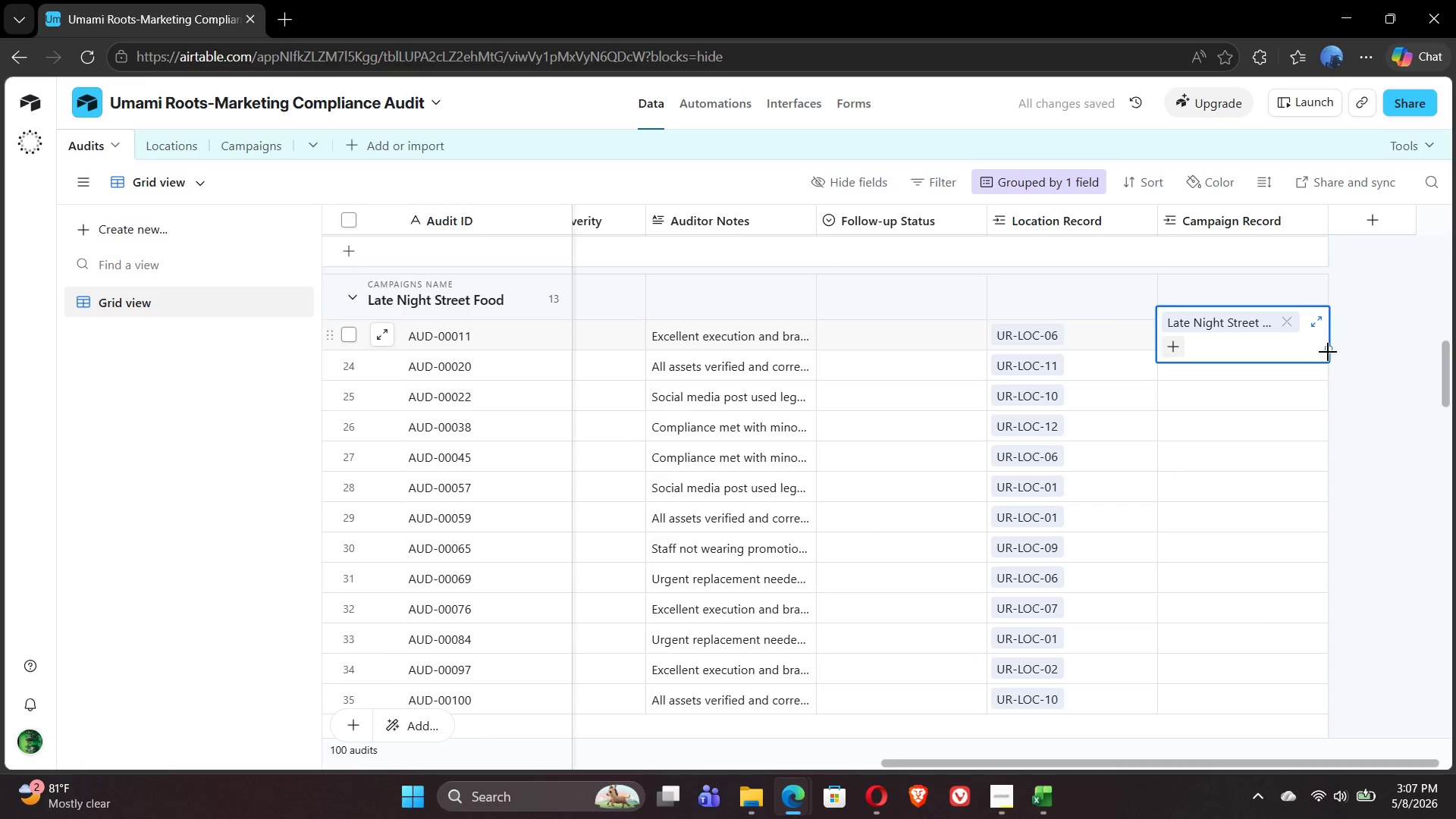 
left_click_drag(start_coordinate=[1328, 348], to_coordinate=[1317, 682])
 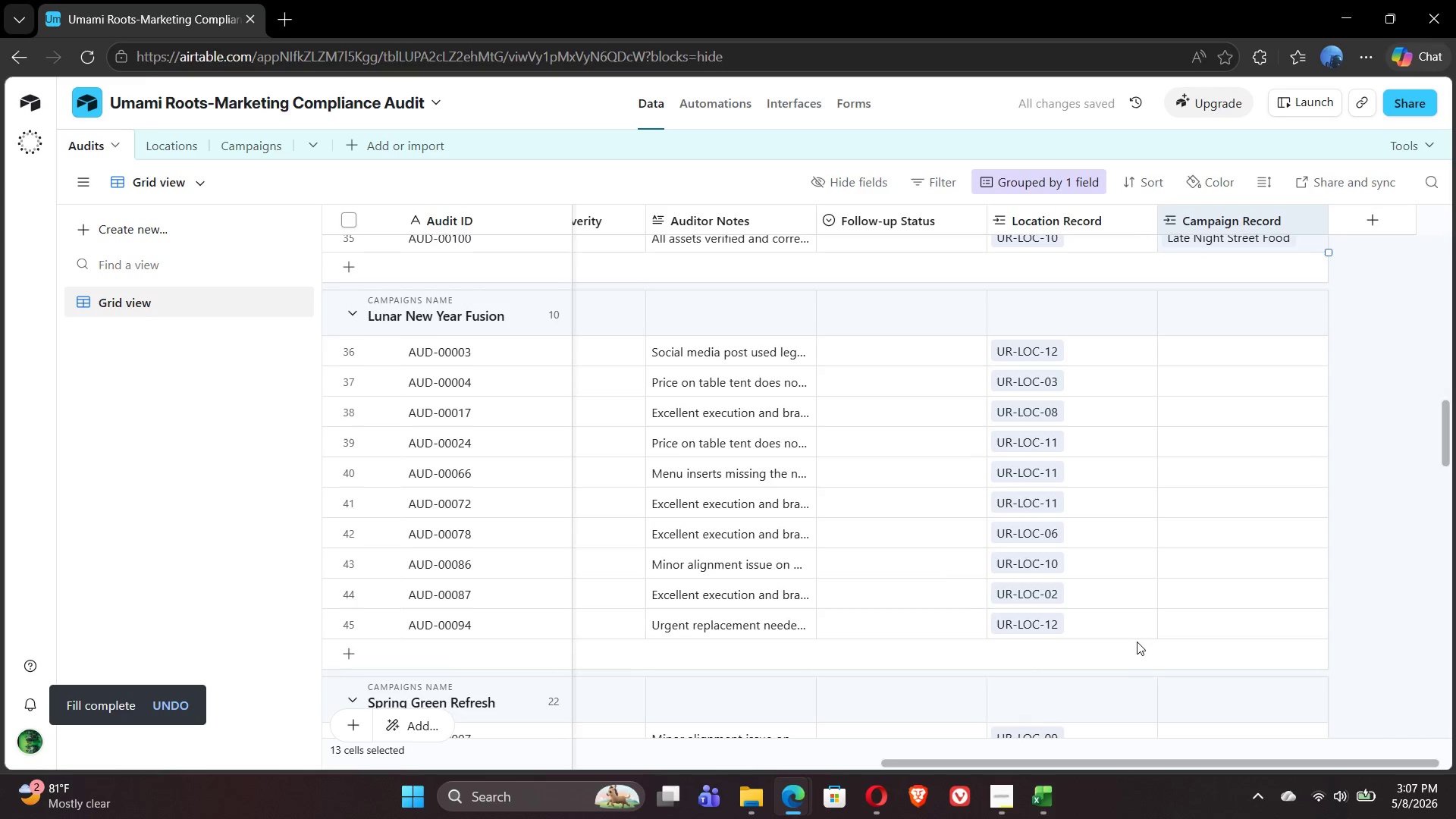 
left_click([1170, 356])
 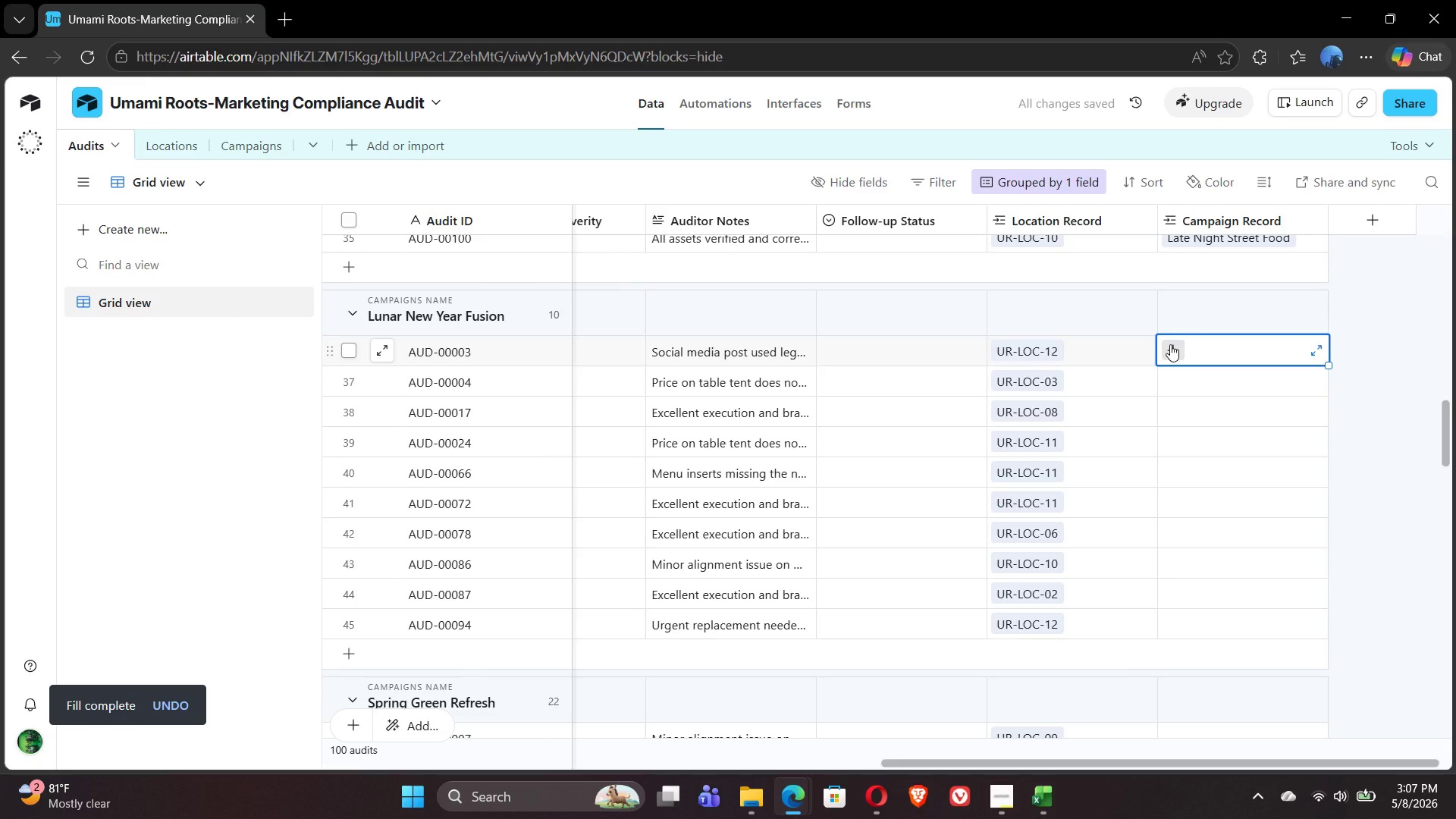 
left_click([1170, 344])
 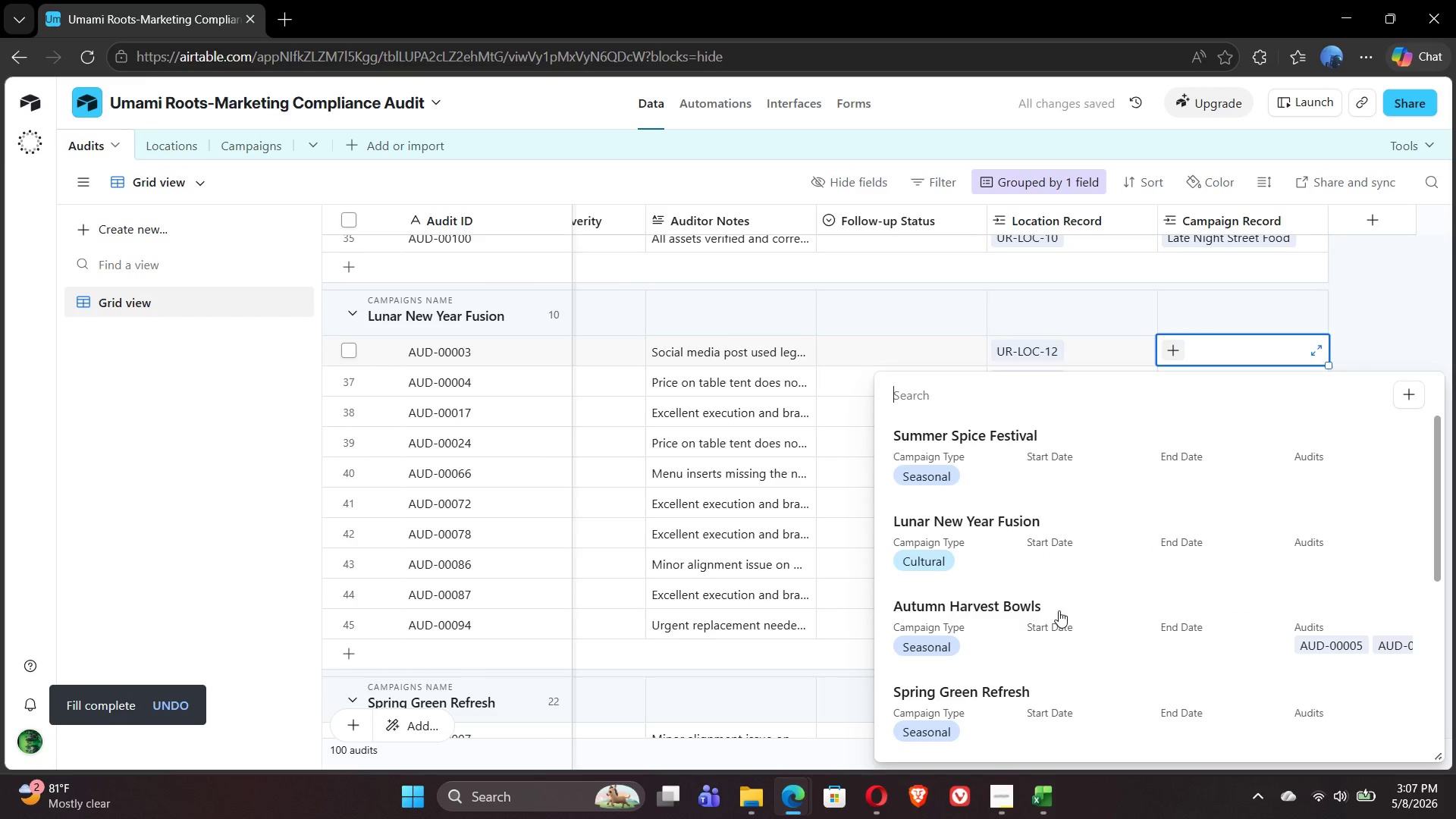 
left_click([968, 518])
 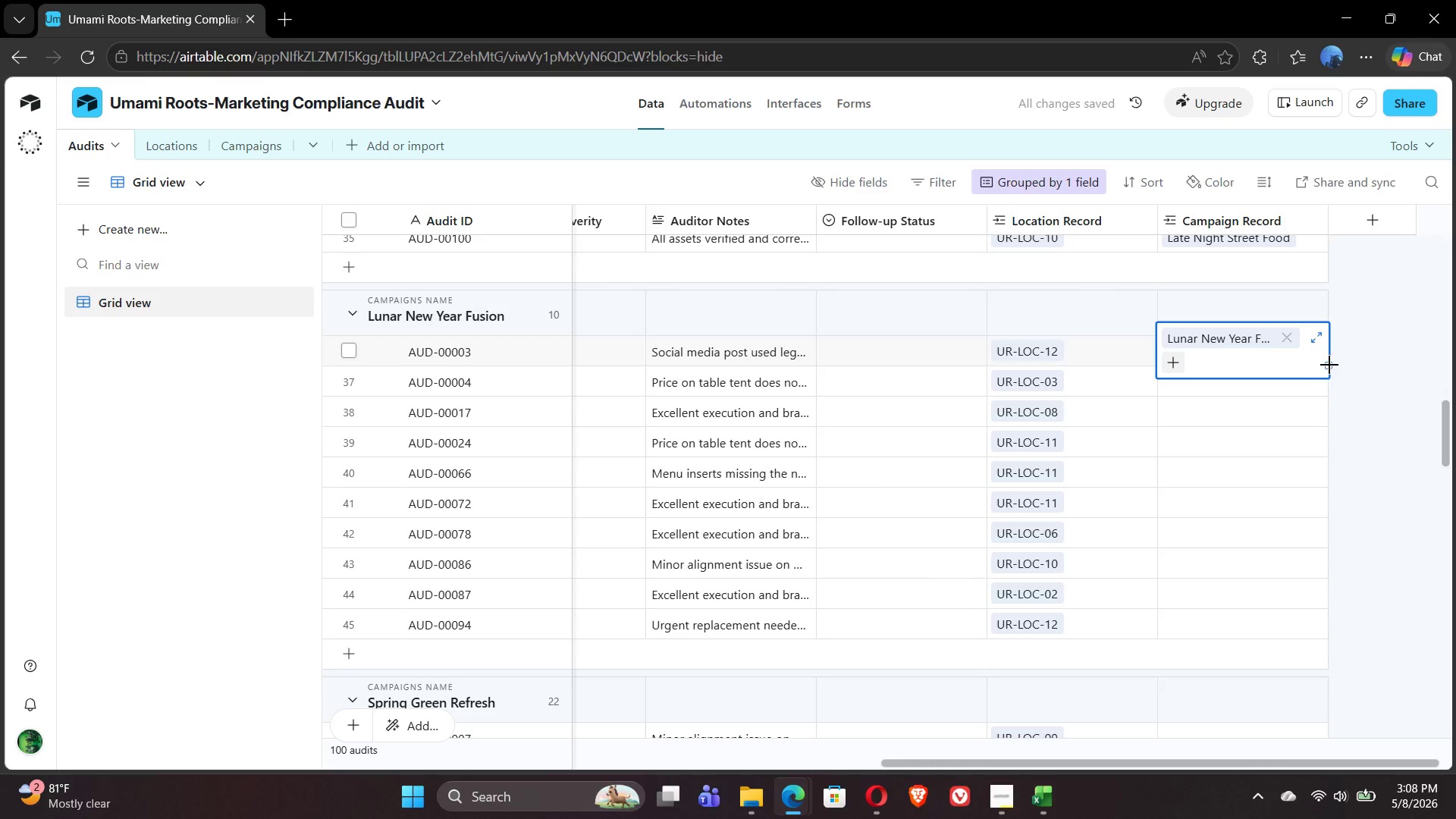 
left_click_drag(start_coordinate=[1329, 363], to_coordinate=[1312, 611])
 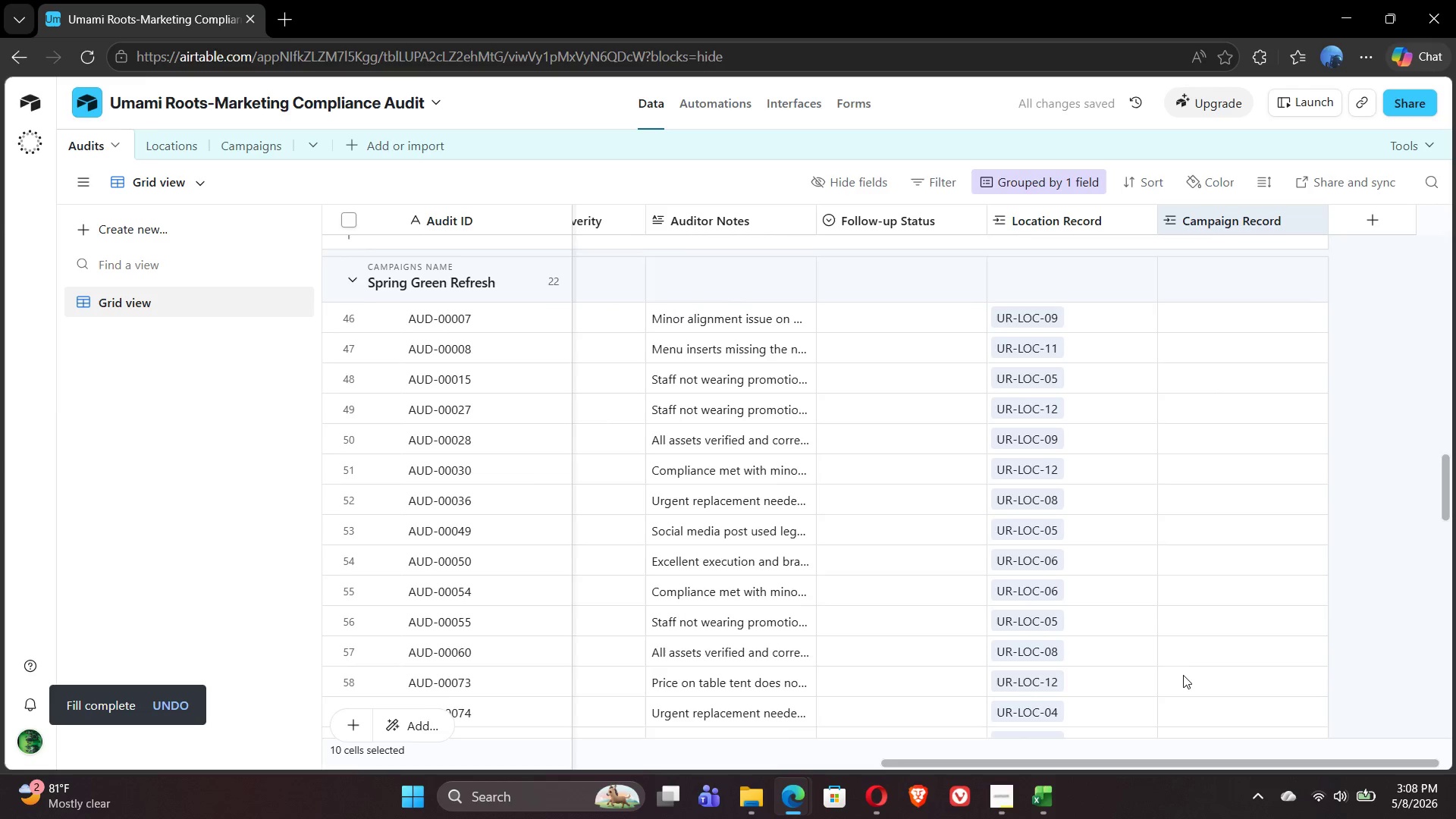 
wait(6.84)
 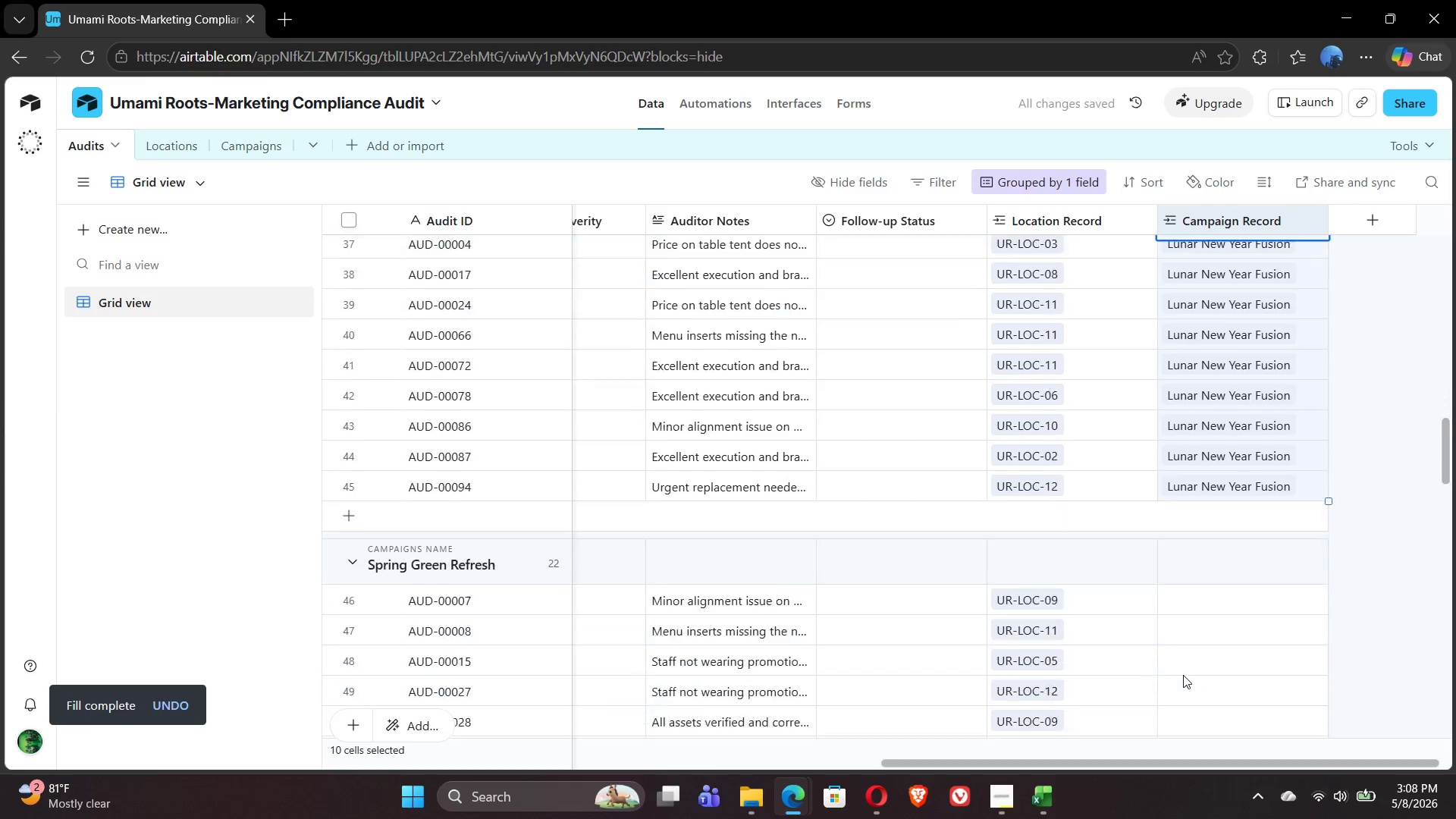 
left_click([1167, 330])
 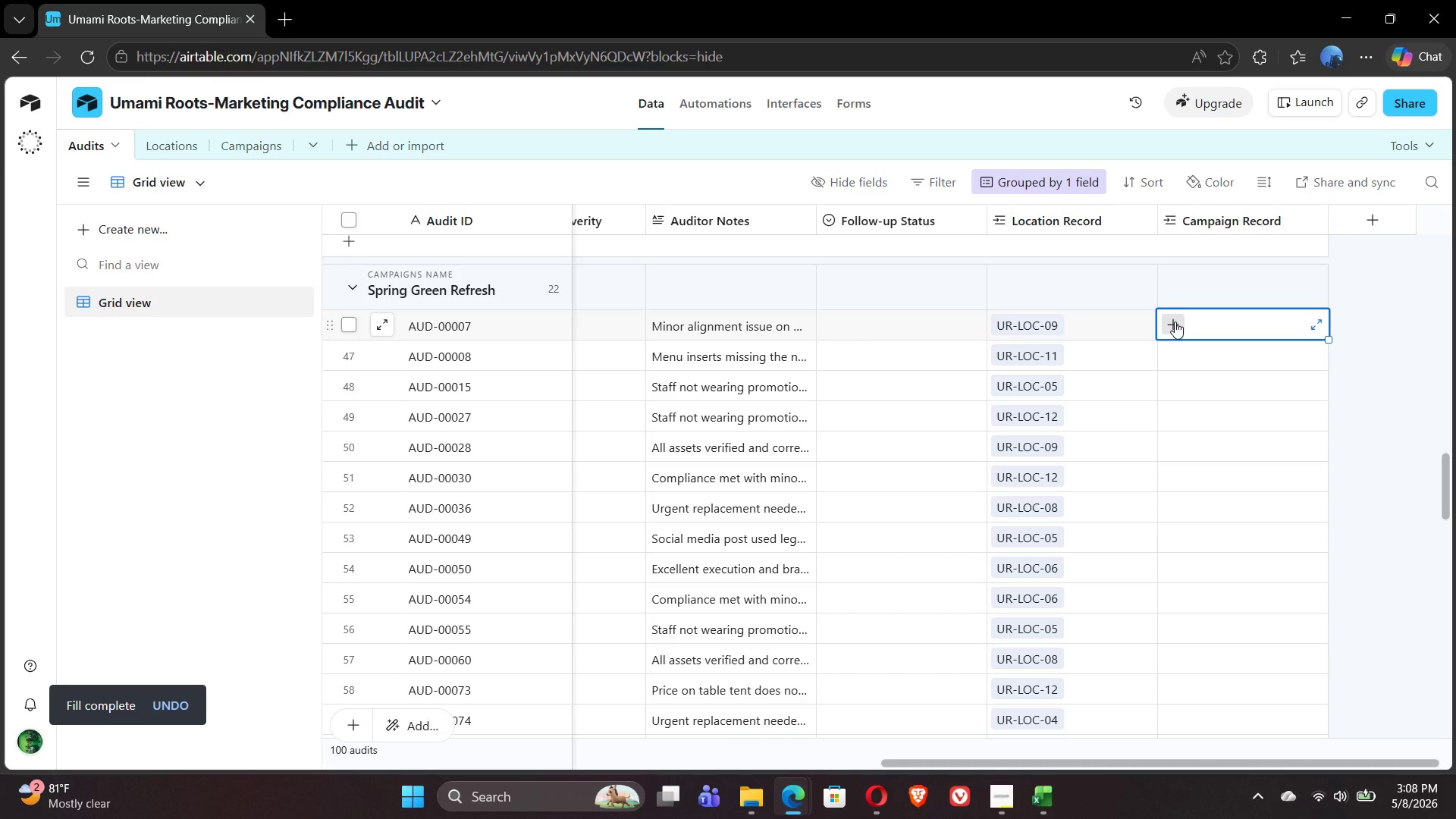 
left_click([1175, 322])
 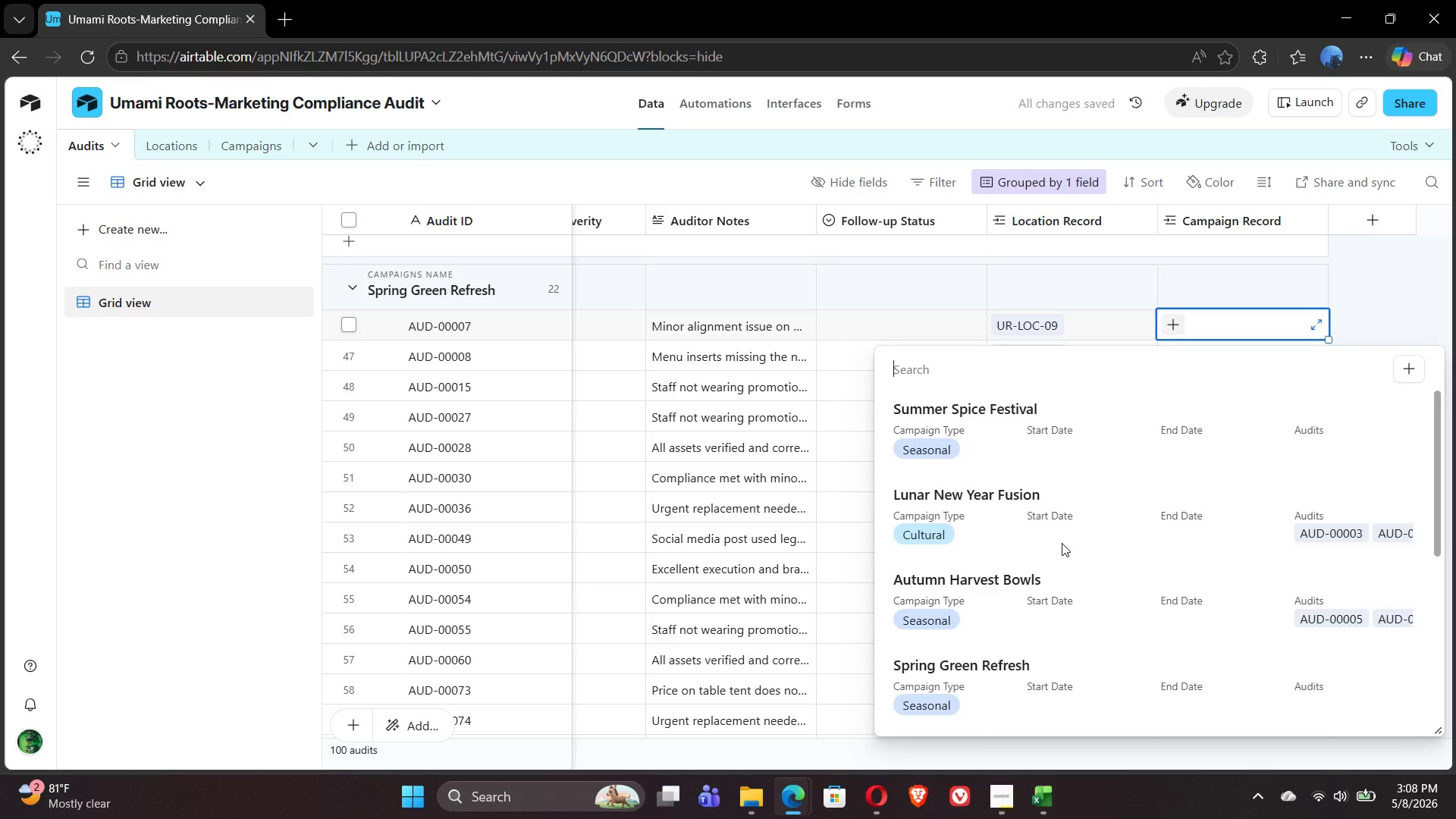 
left_click([970, 541])
 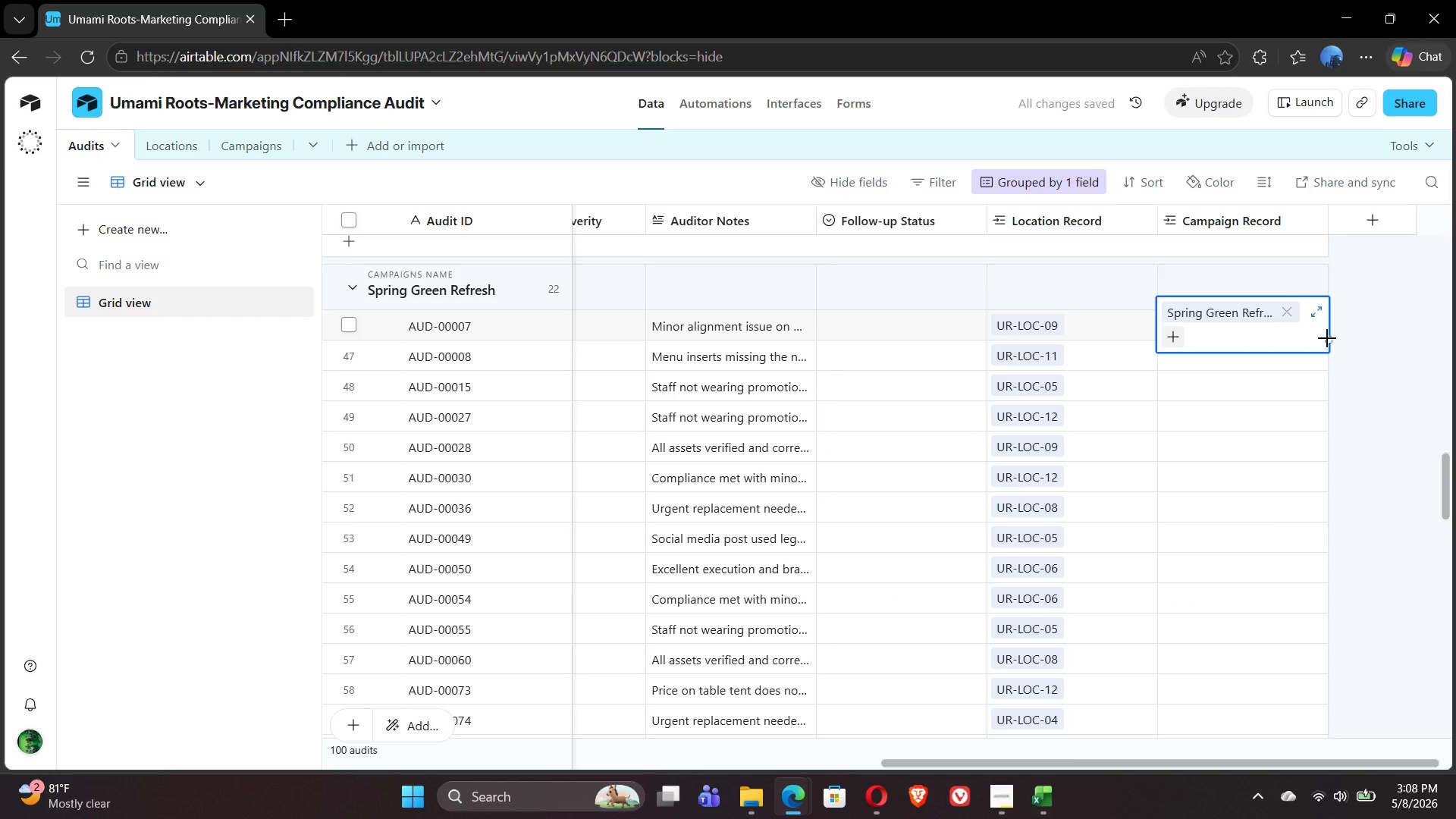 
left_click_drag(start_coordinate=[1327, 338], to_coordinate=[1314, 647])
 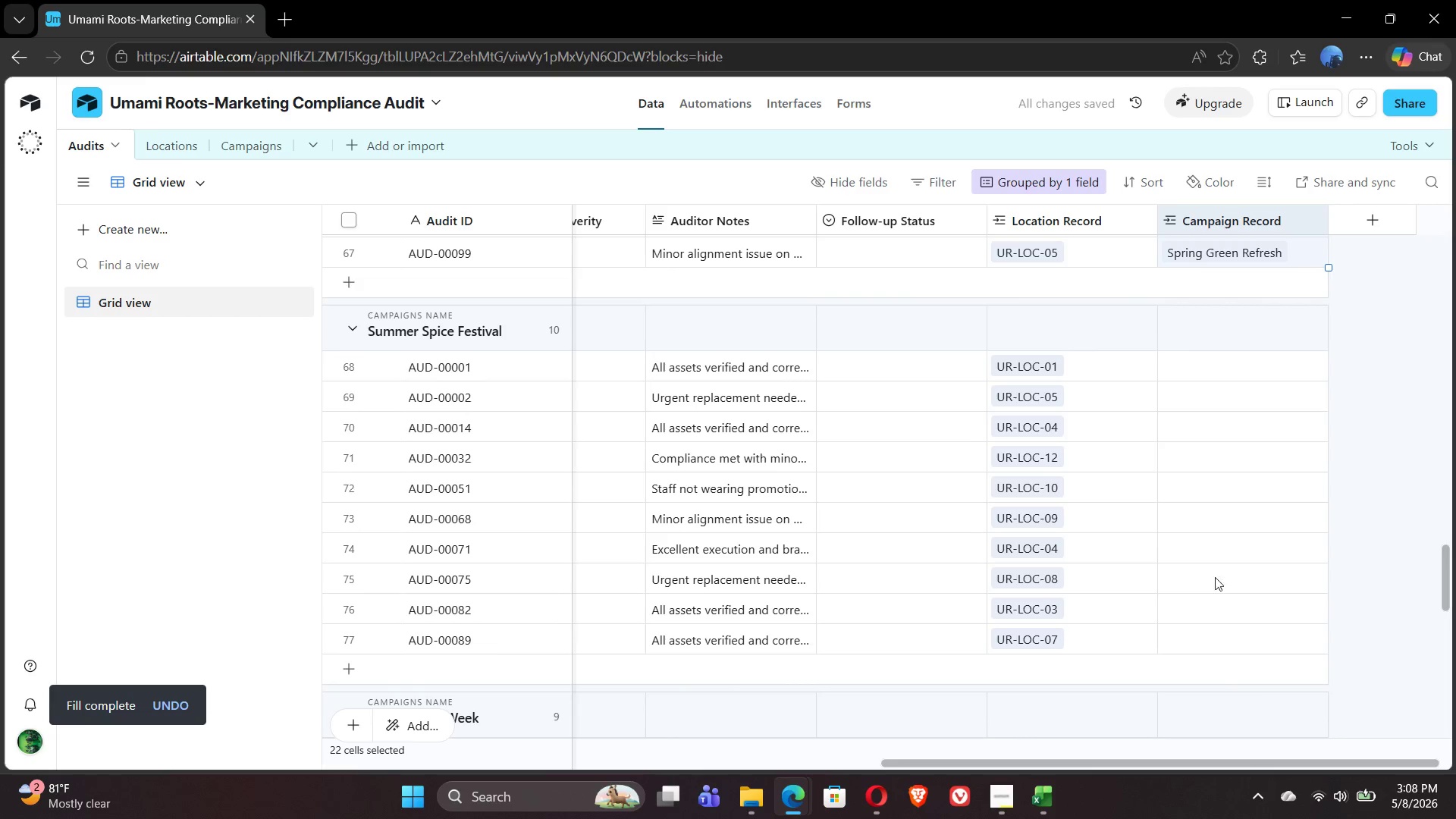 
double_click([1178, 366])
 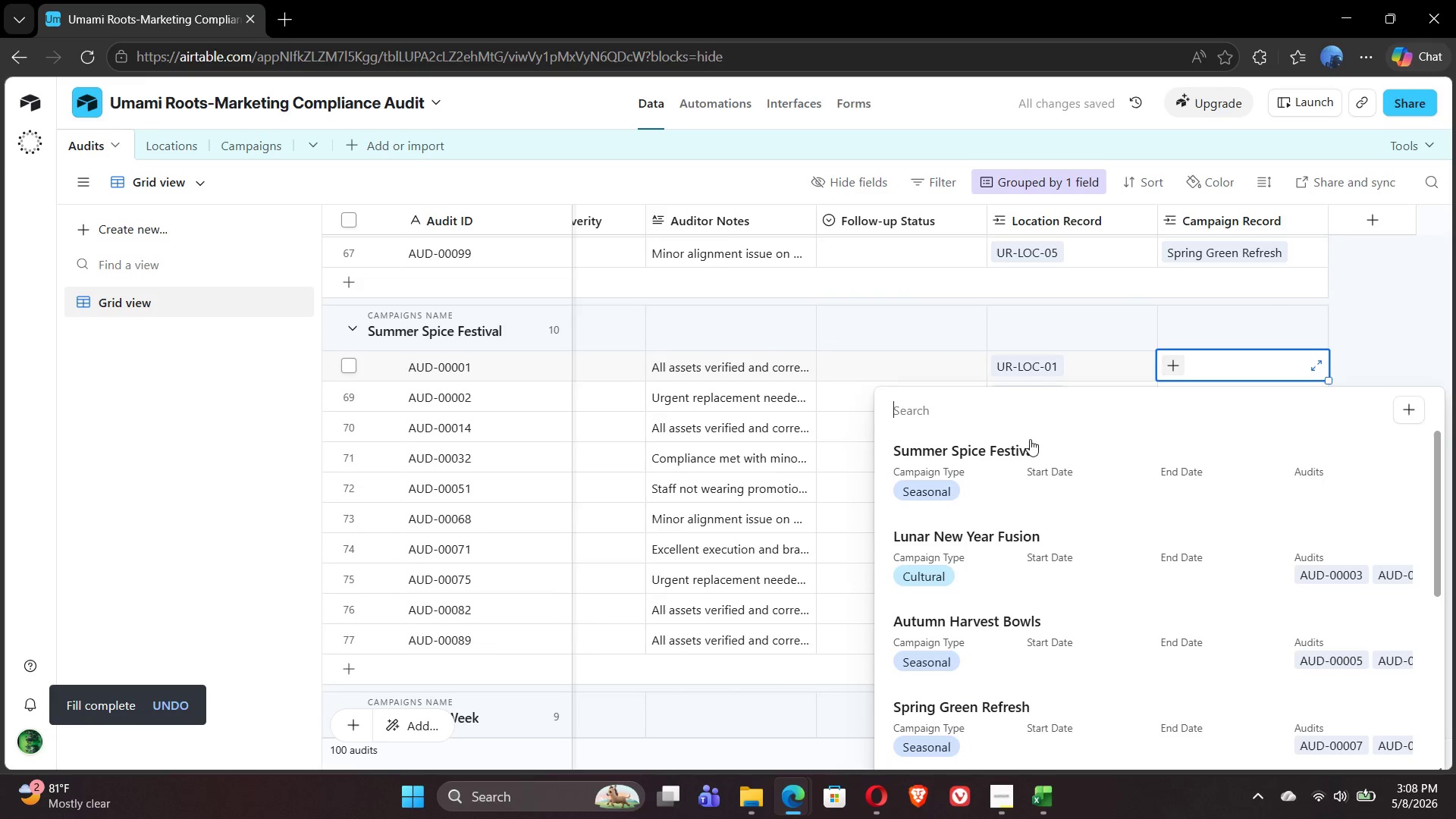 
left_click([973, 467])
 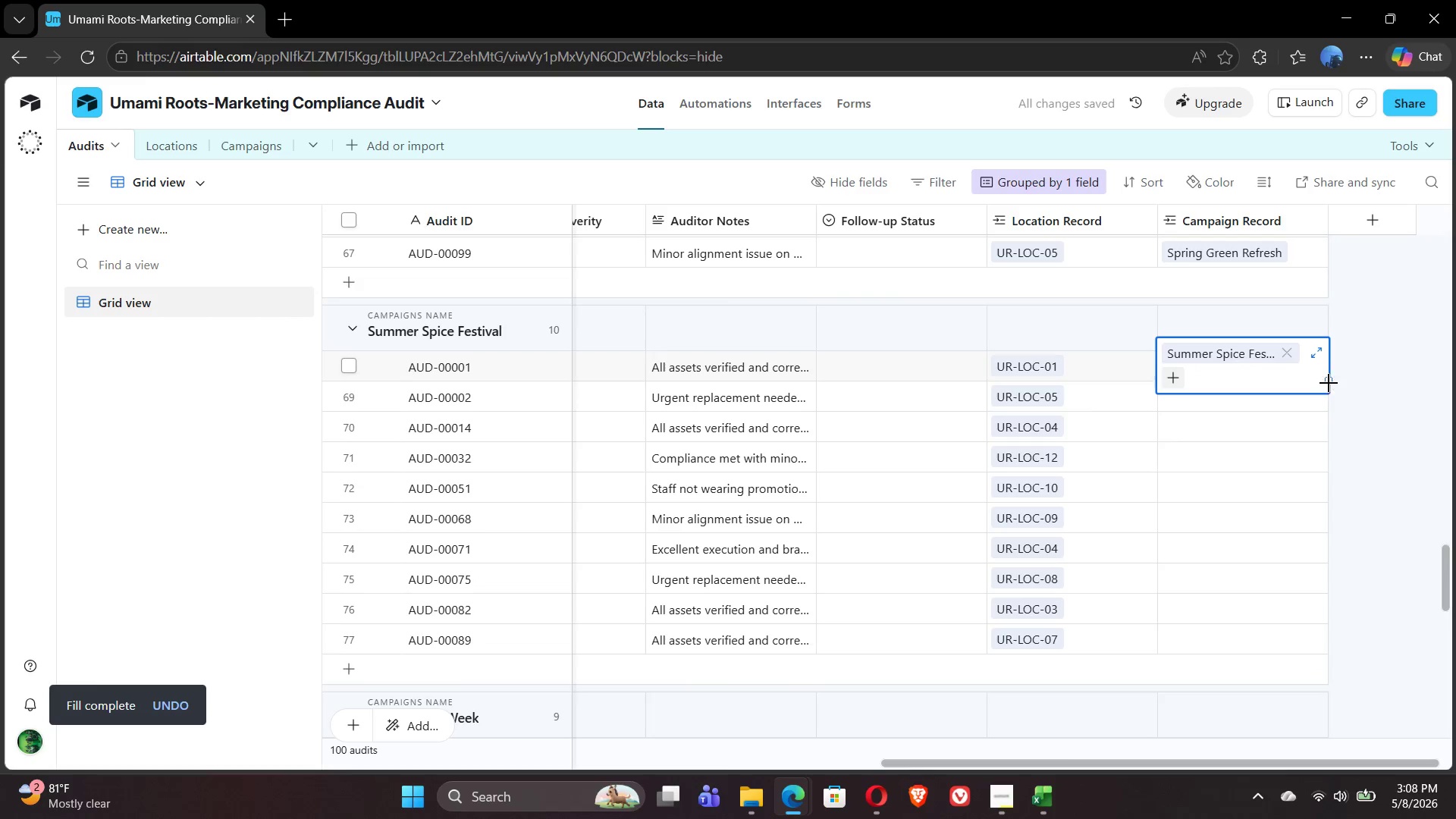 
left_click_drag(start_coordinate=[1329, 381], to_coordinate=[1321, 635])
 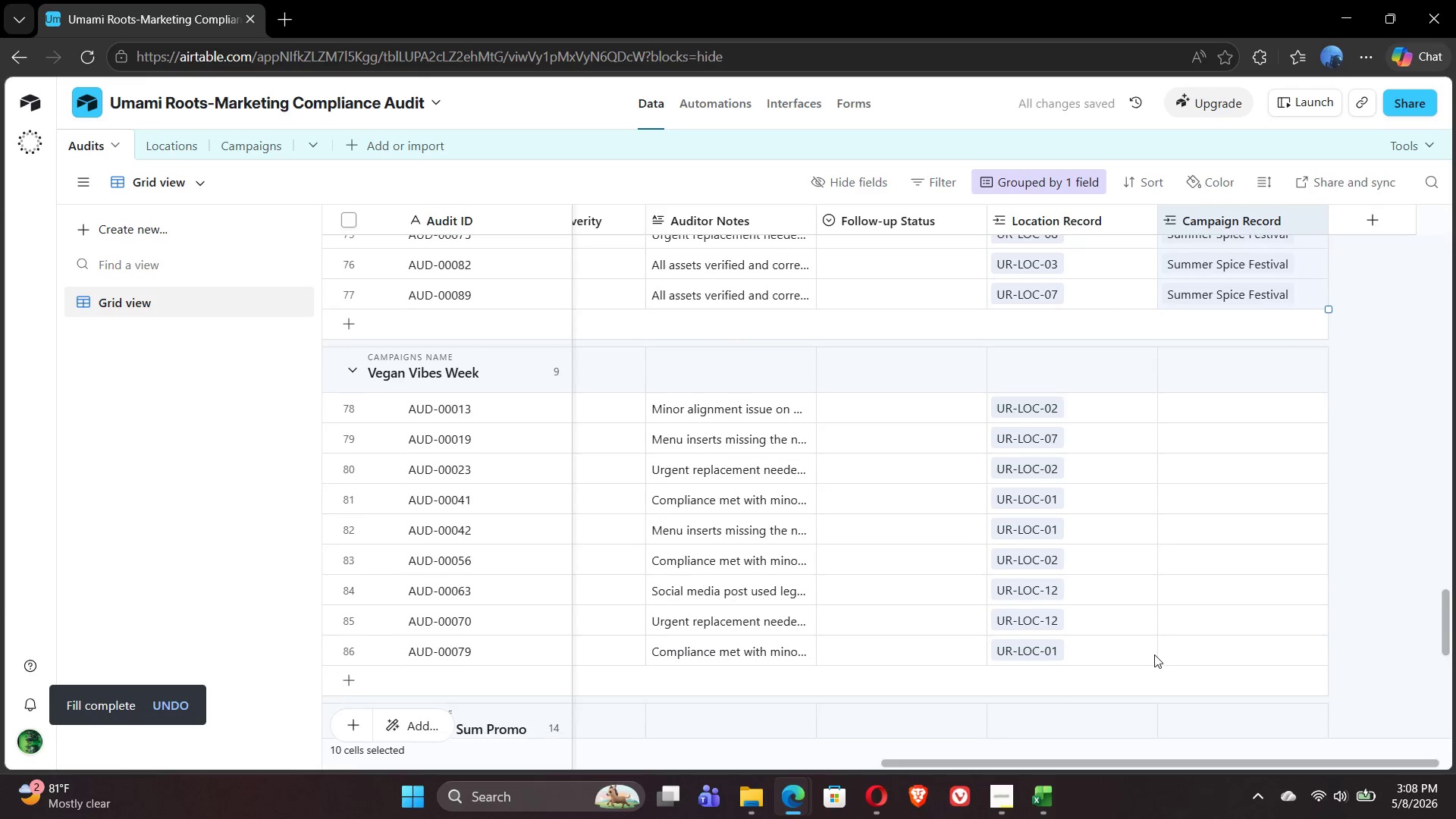 
left_click([1178, 400])
 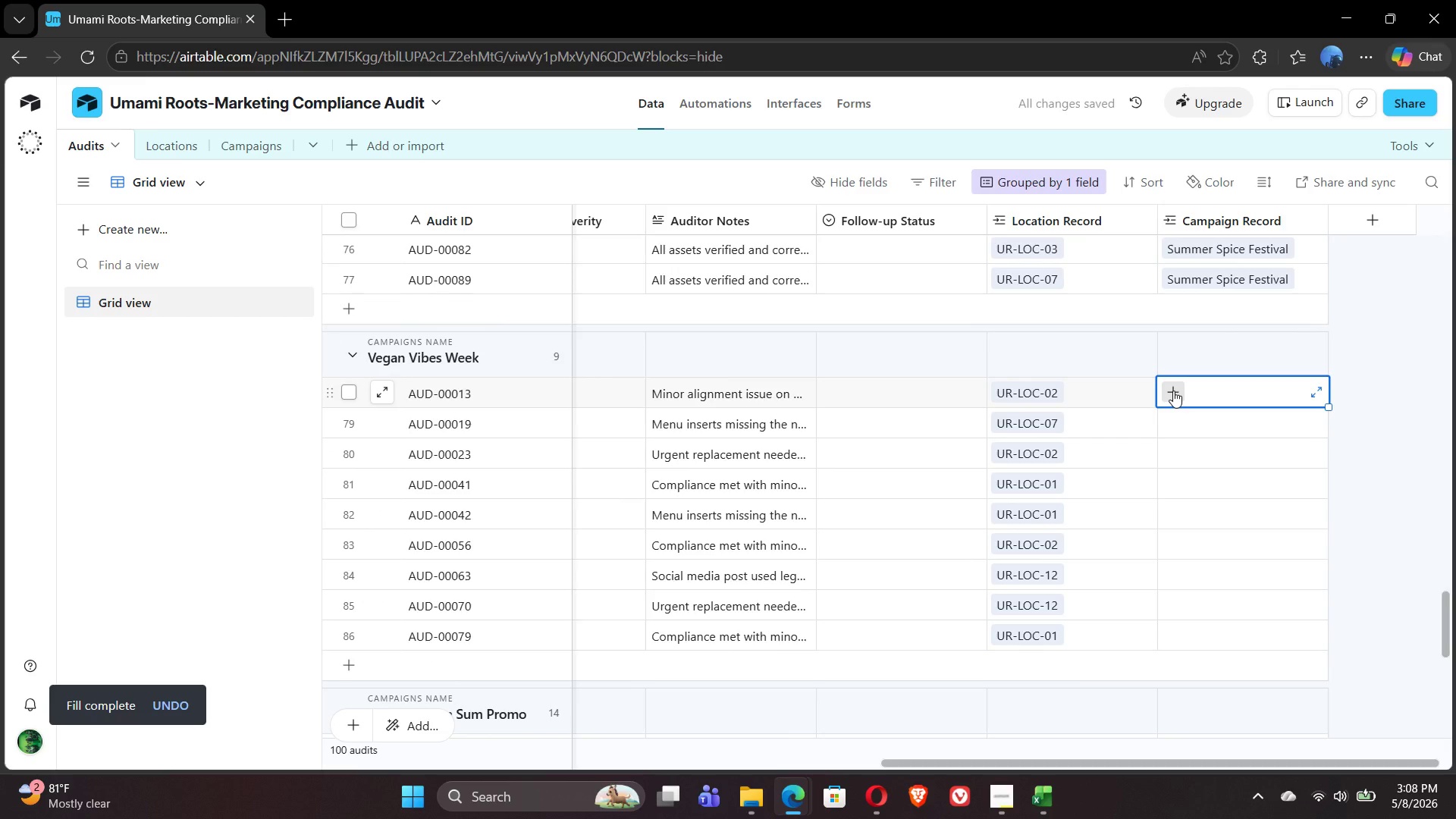 
left_click([1173, 391])
 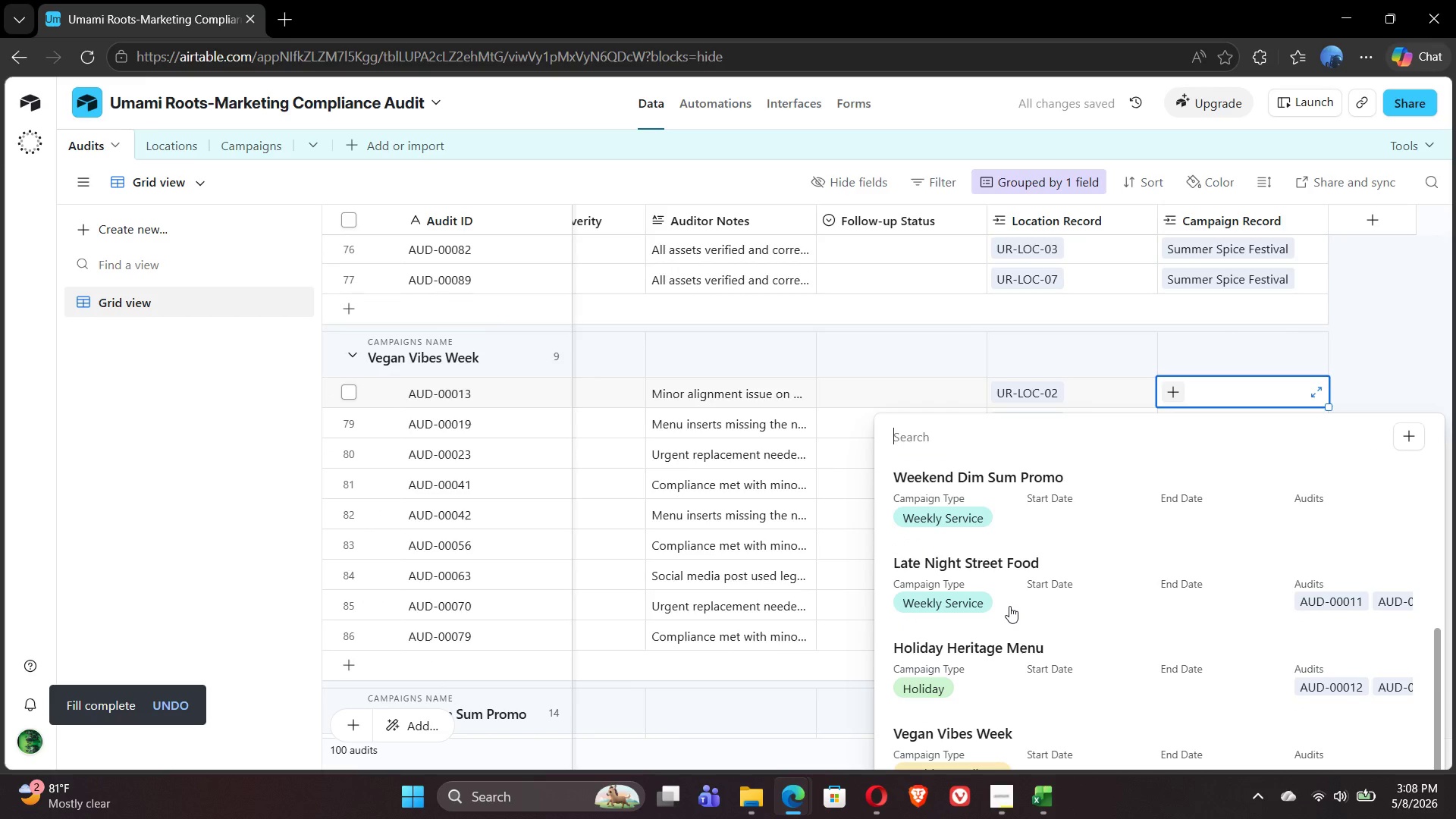 
left_click([986, 732])
 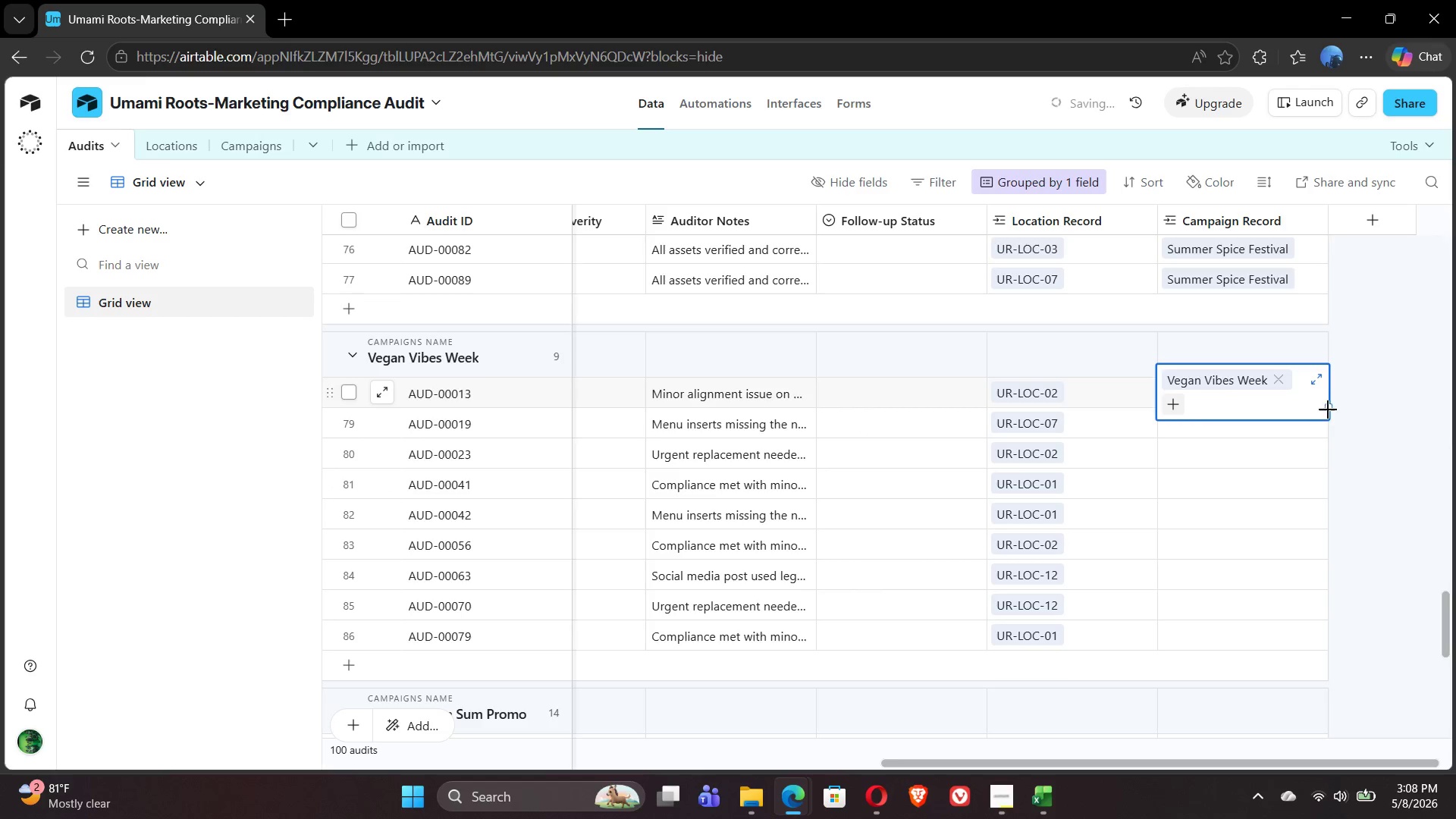 
left_click_drag(start_coordinate=[1328, 406], to_coordinate=[1318, 624])
 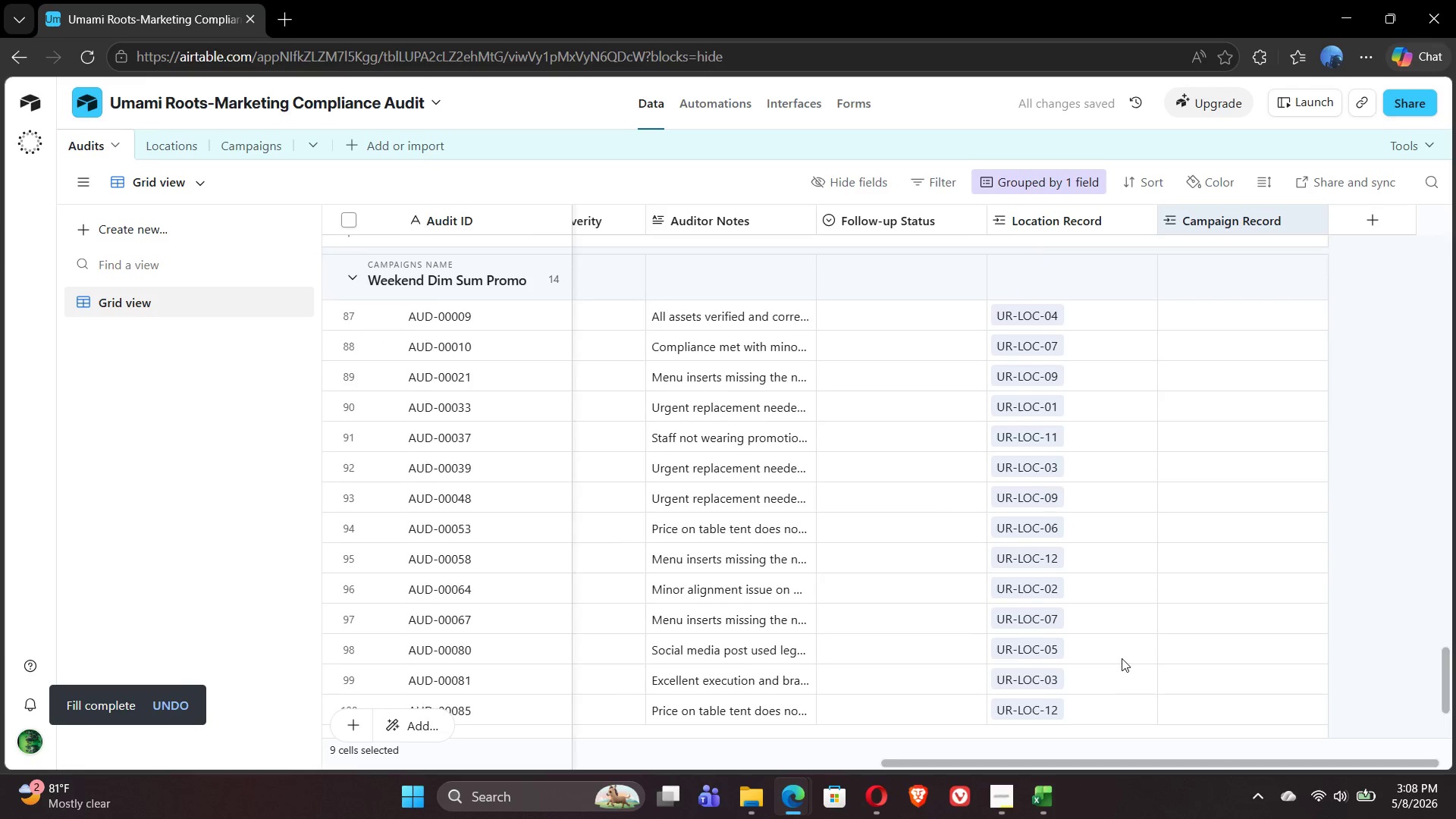 
wait(5.42)
 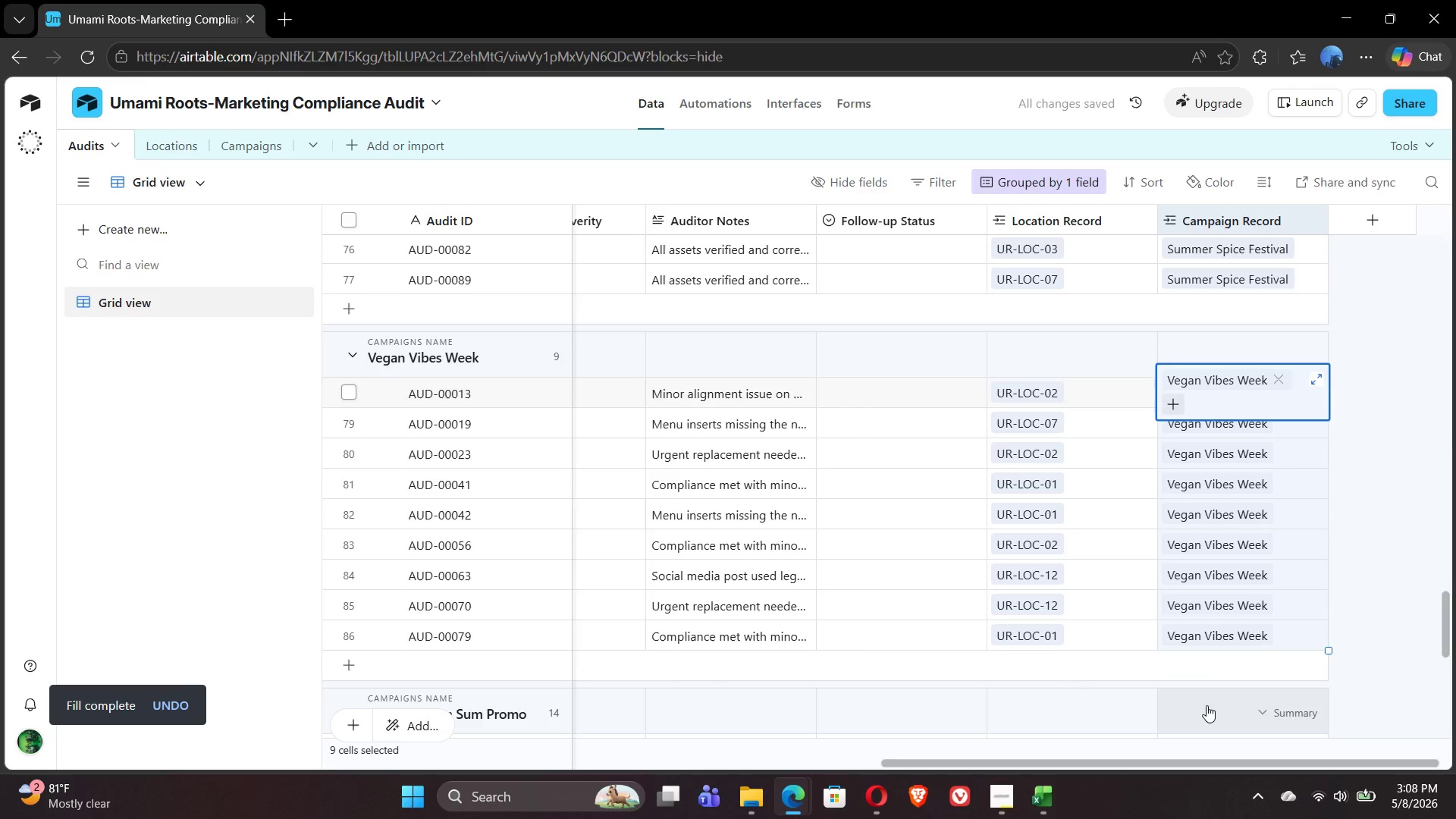 
left_click([1175, 318])
 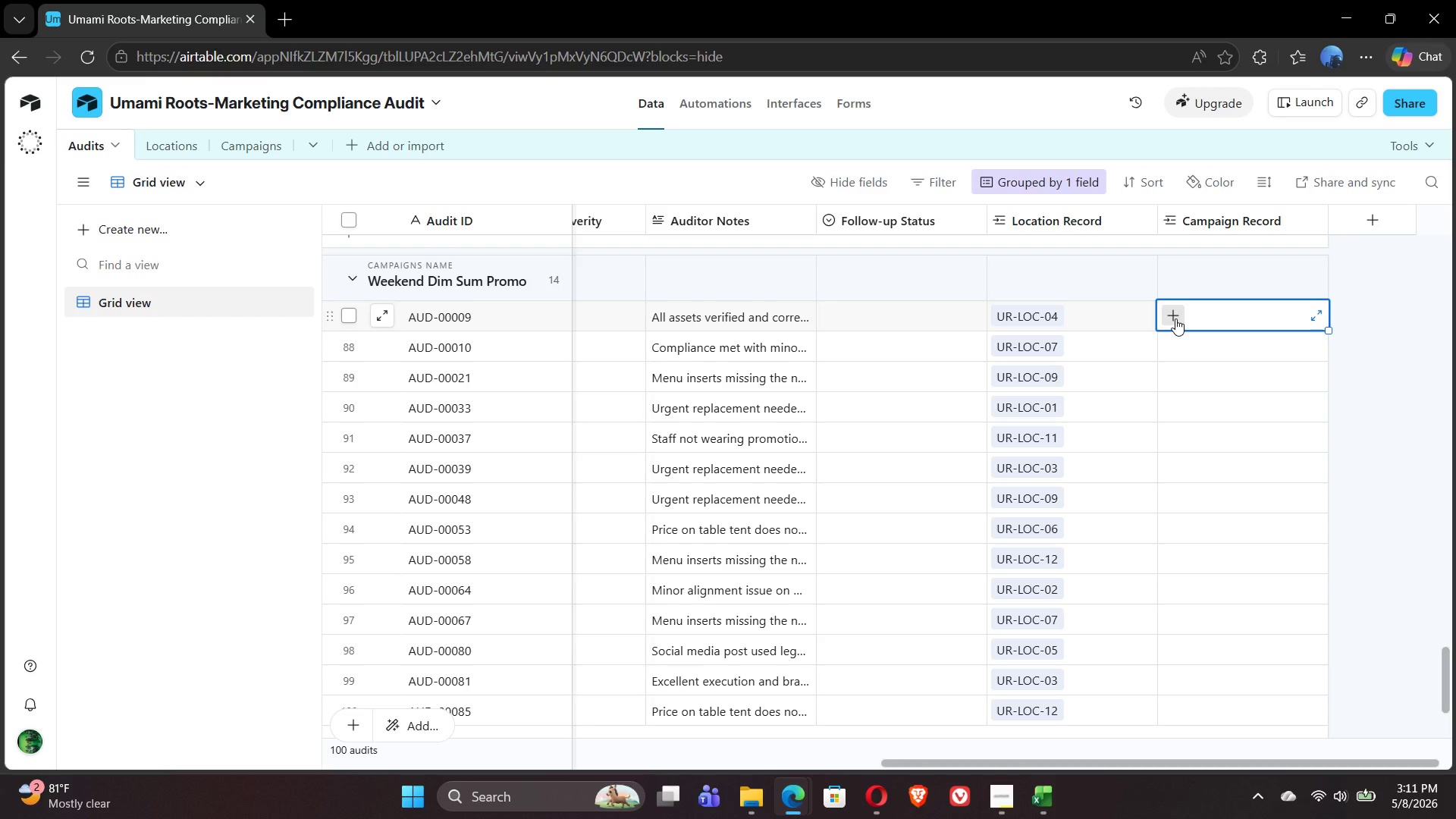 
wait(162.89)
 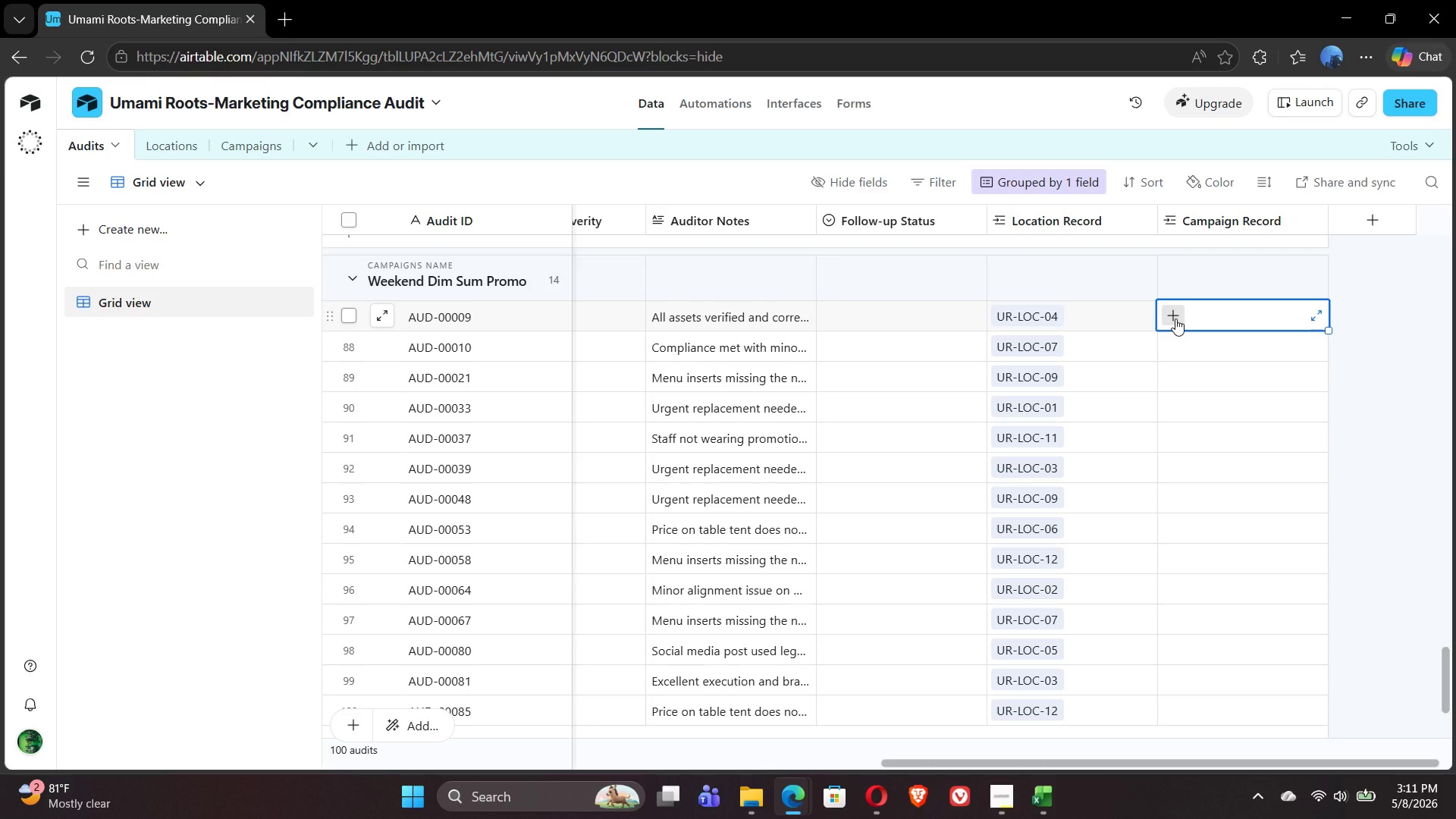 
left_click([1175, 318])
 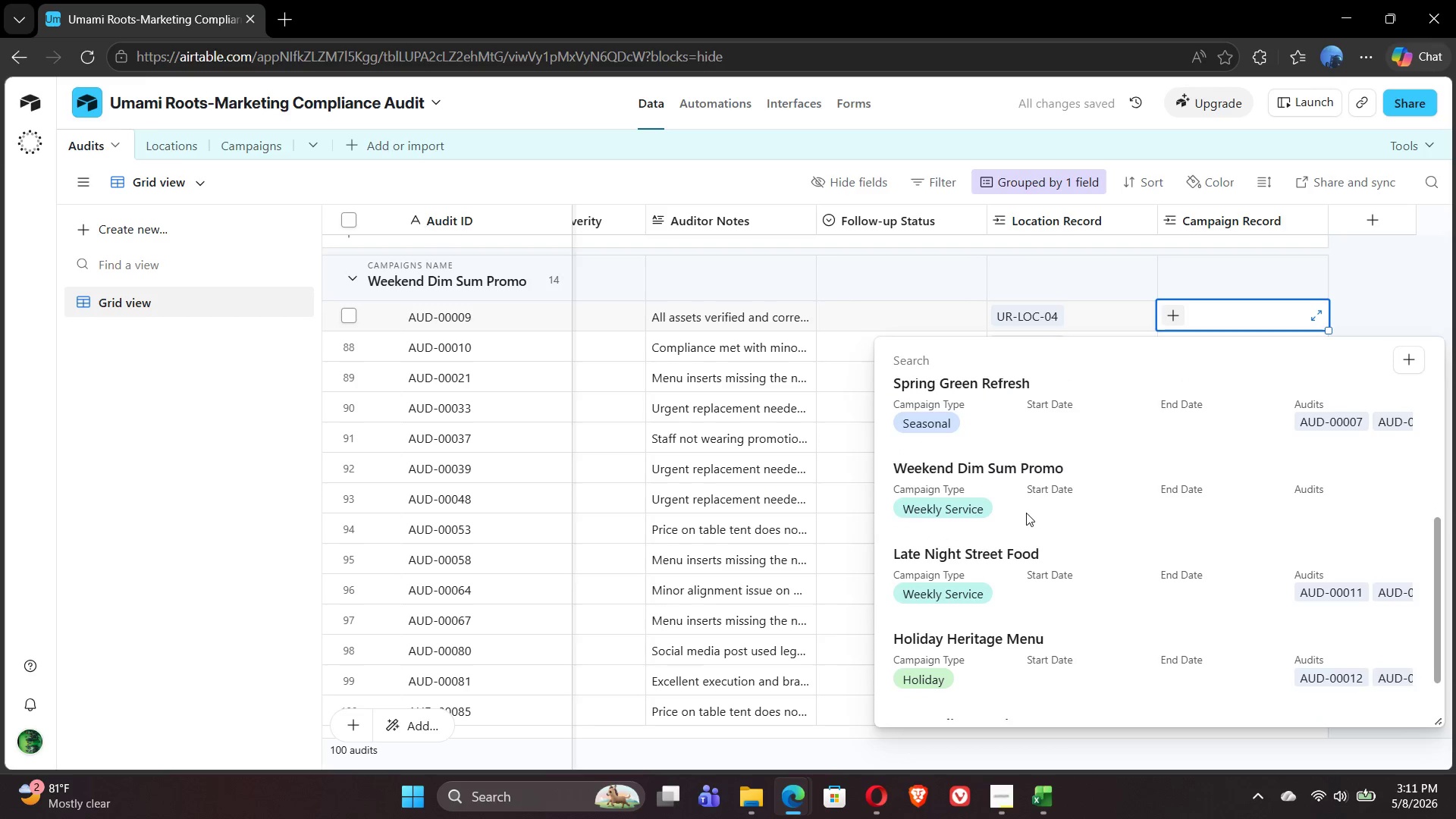 
left_click([987, 510])
 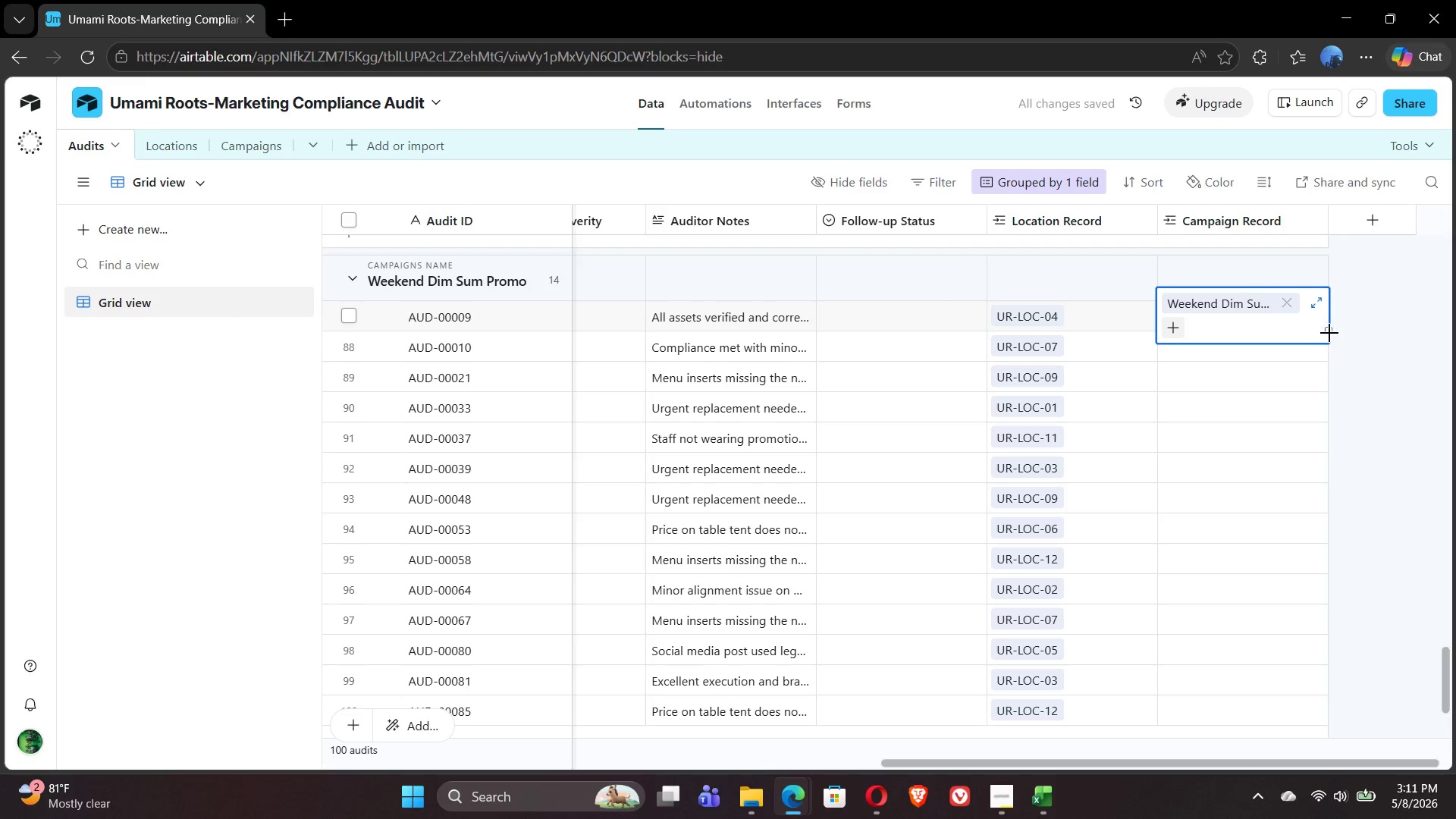 
left_click_drag(start_coordinate=[1326, 331], to_coordinate=[1308, 561])
 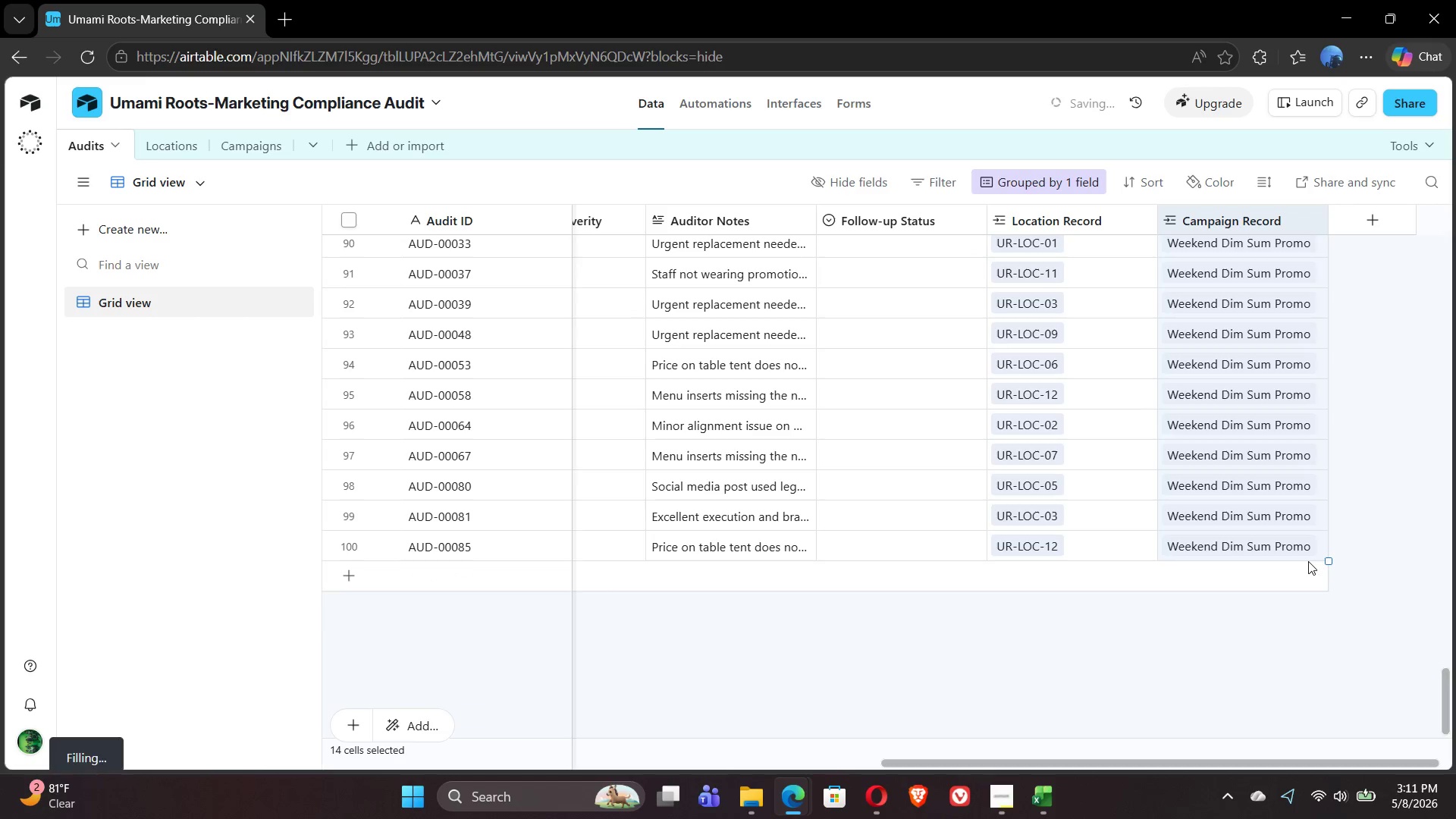 
mouse_move([1203, 626])
 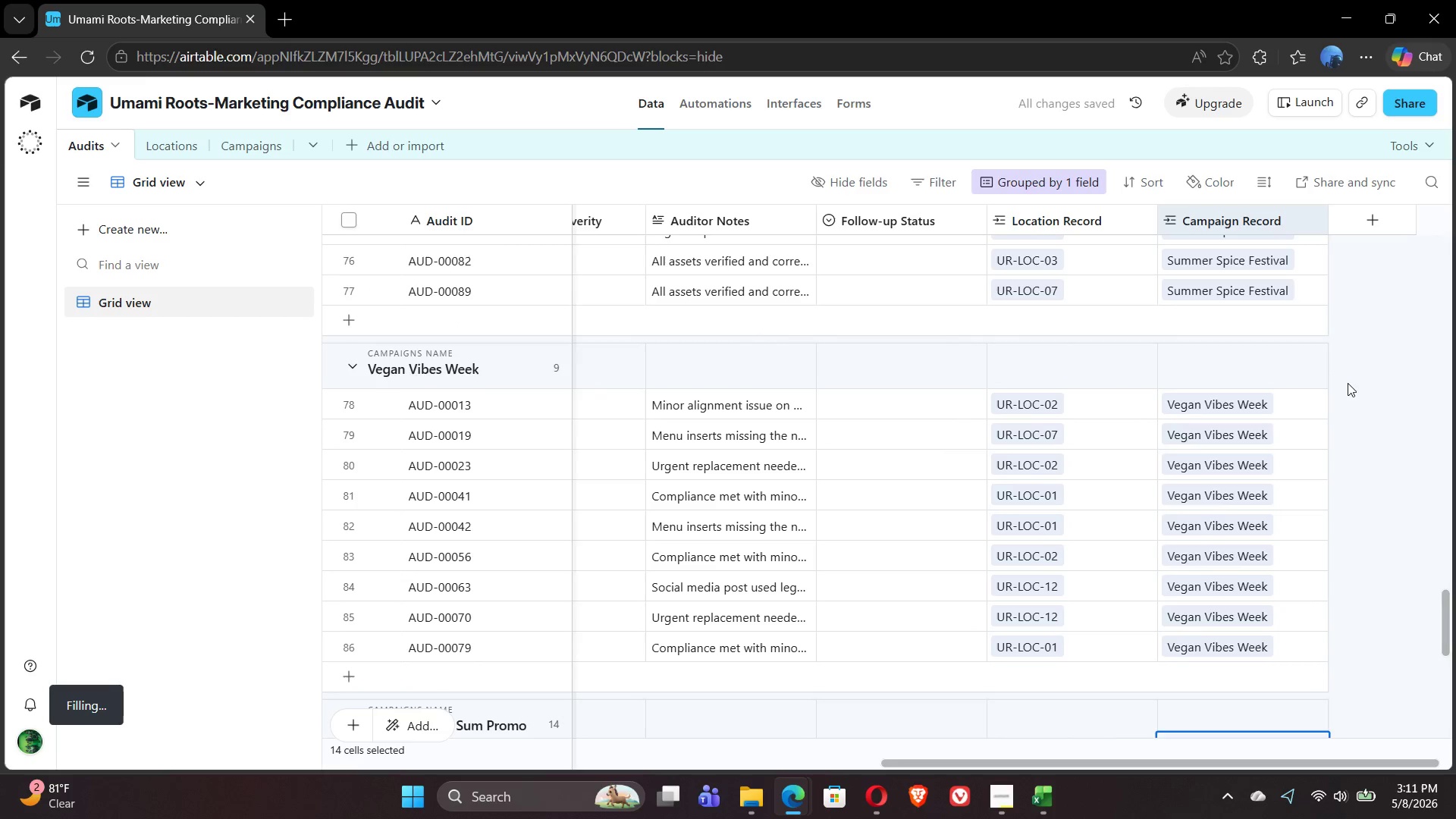 
left_click([1348, 382])
 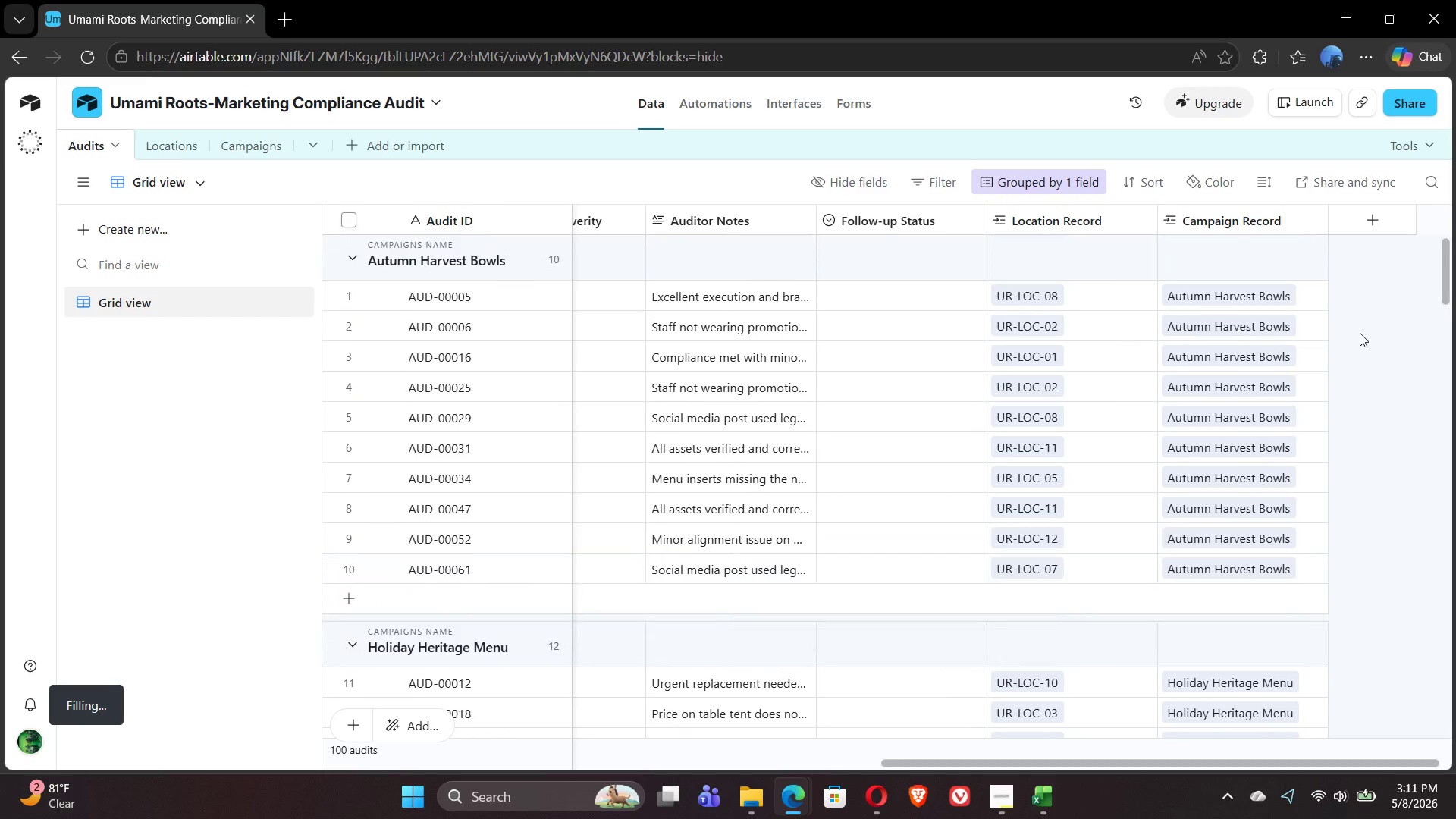 
wait(5.48)
 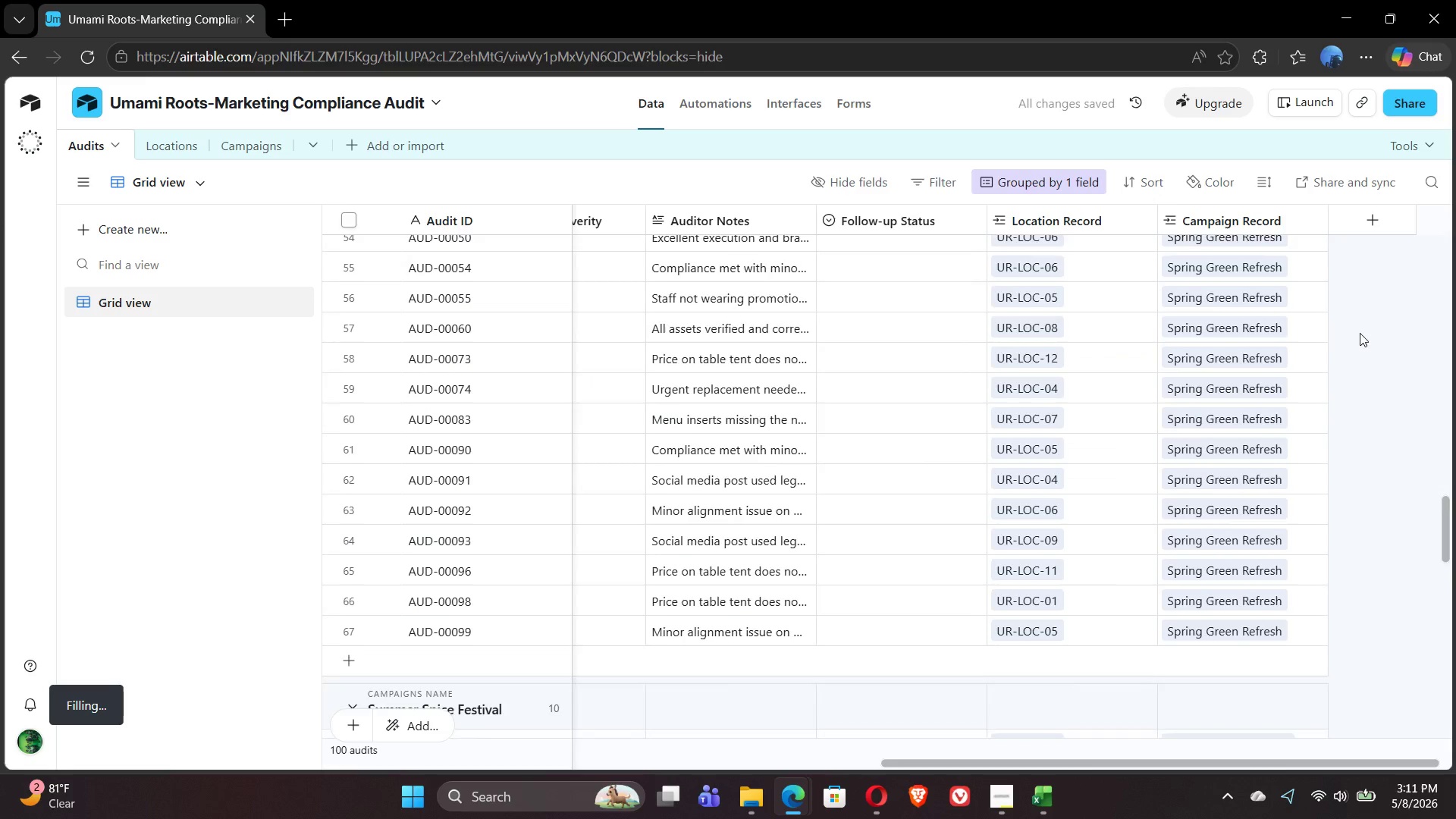 
left_click([1036, 176])
 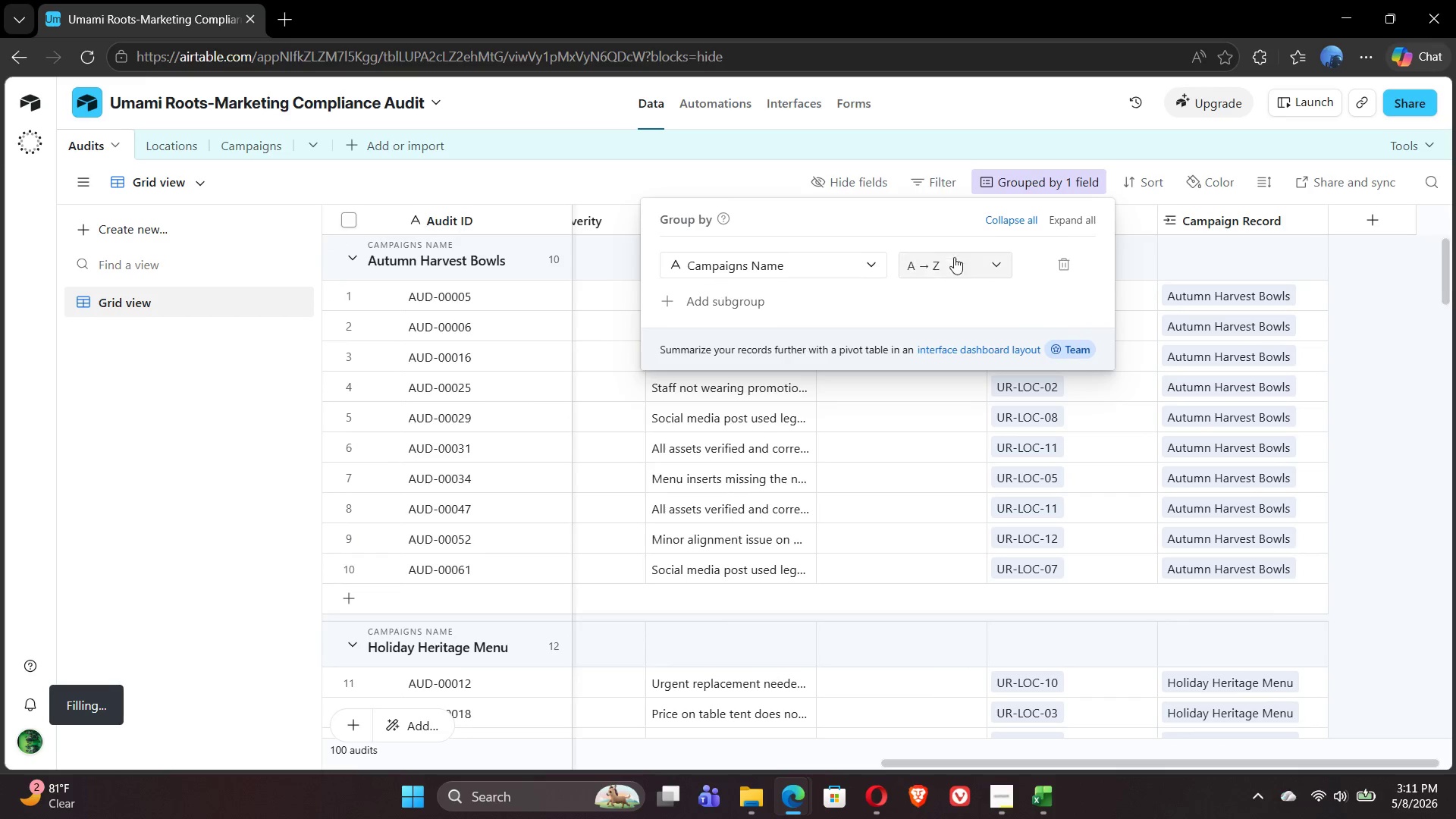 
left_click([945, 268])
 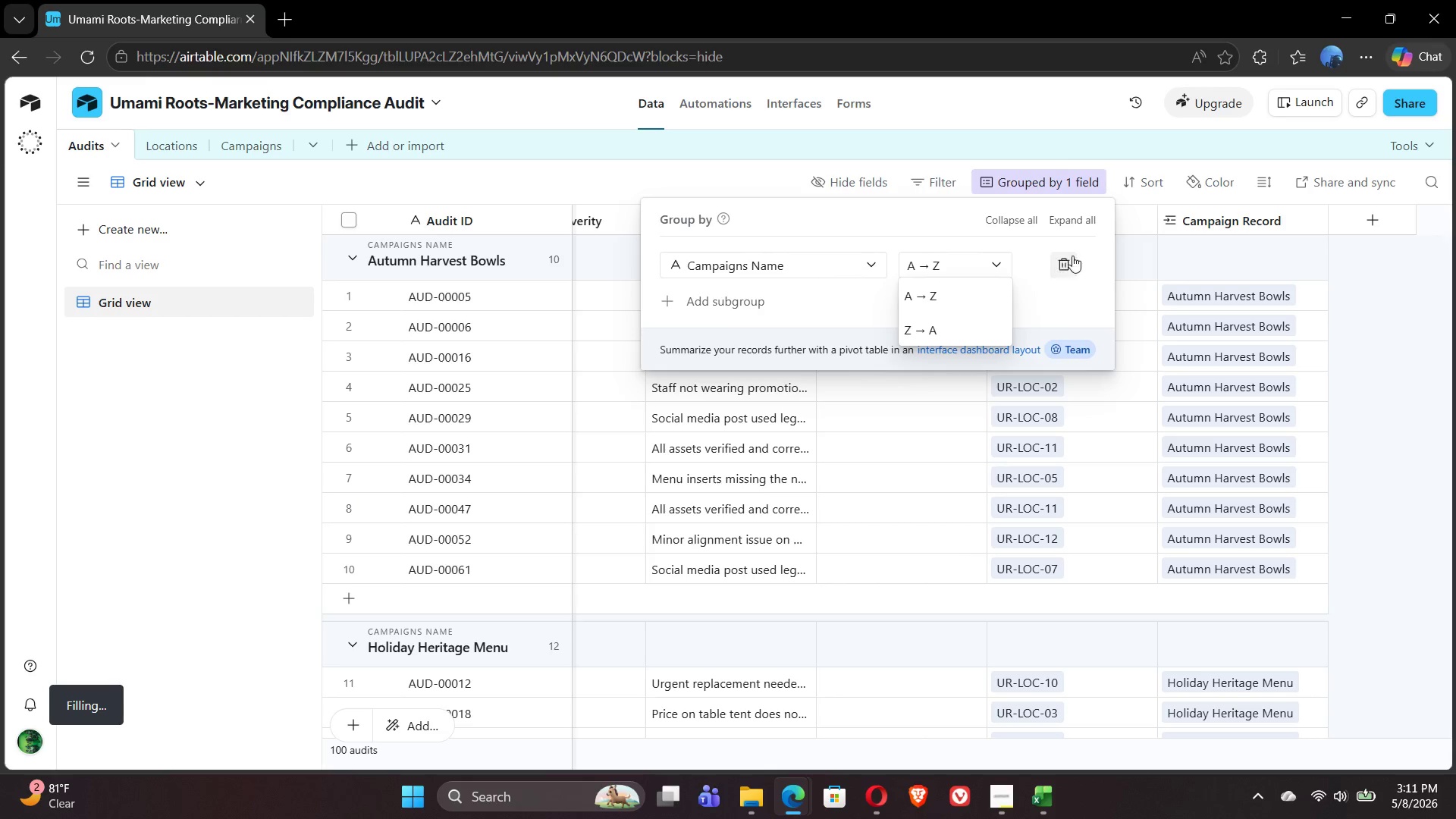 
left_click([1068, 269])
 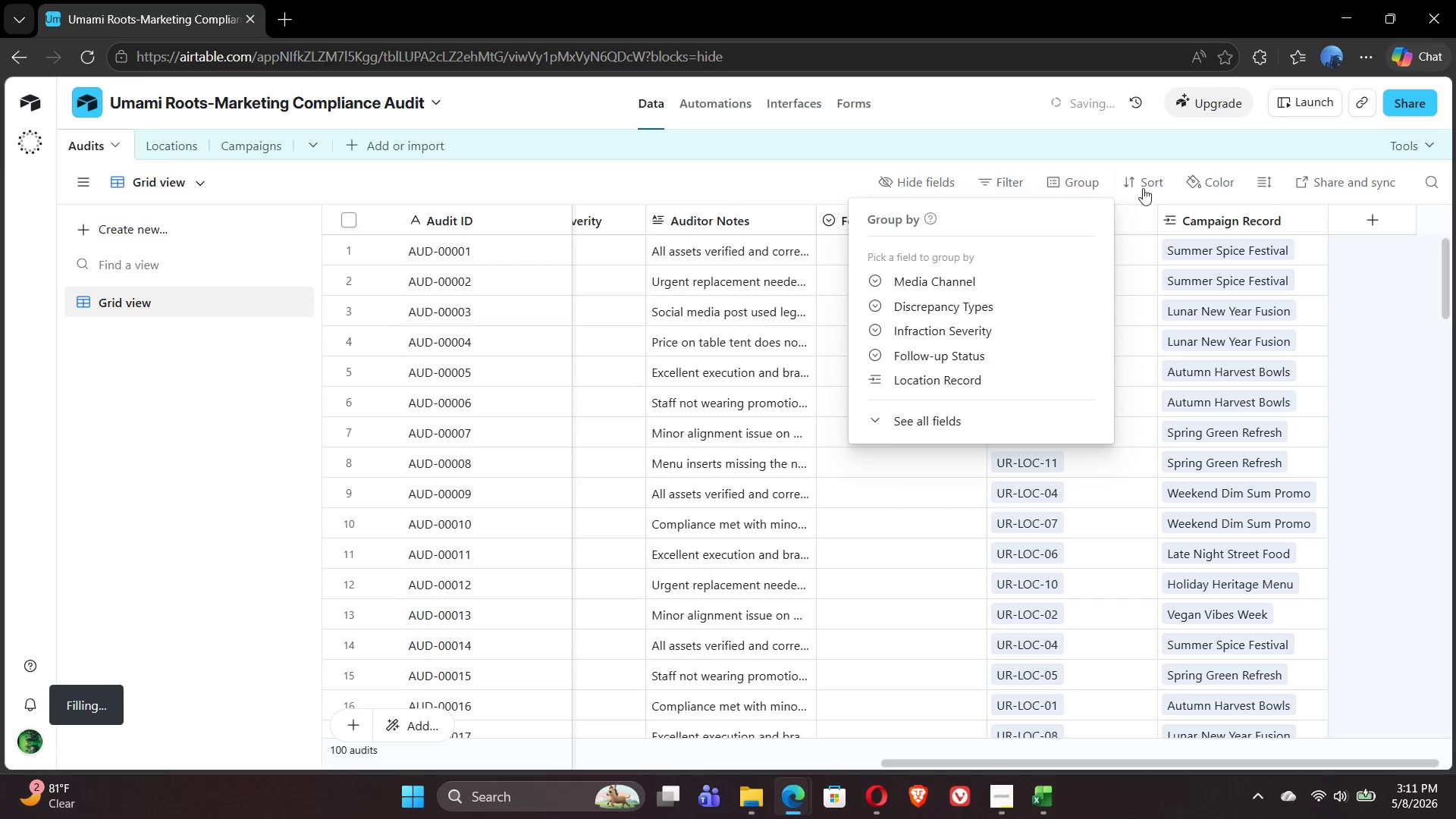 
left_click([1145, 183])
 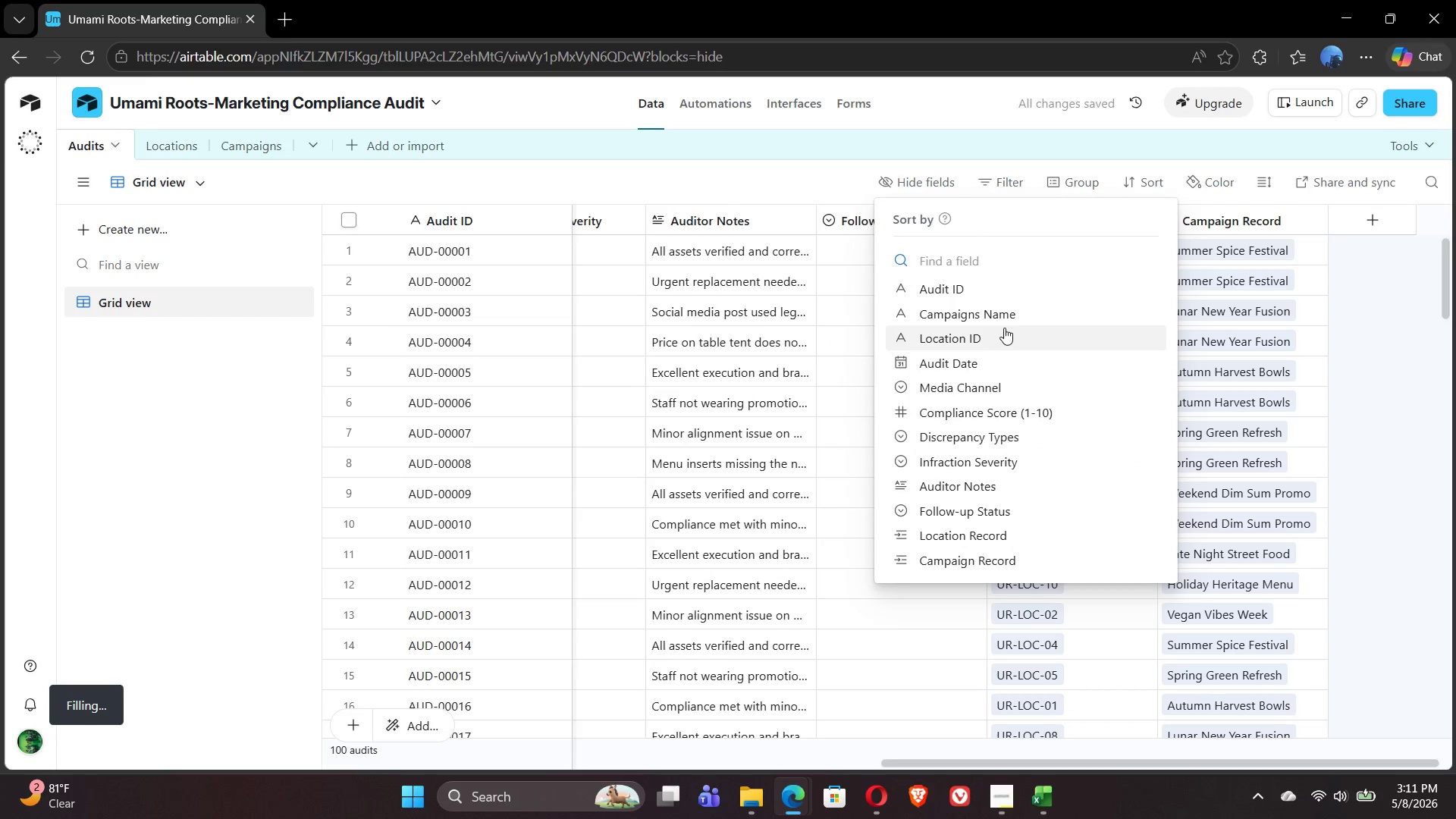 
left_click([1000, 317])
 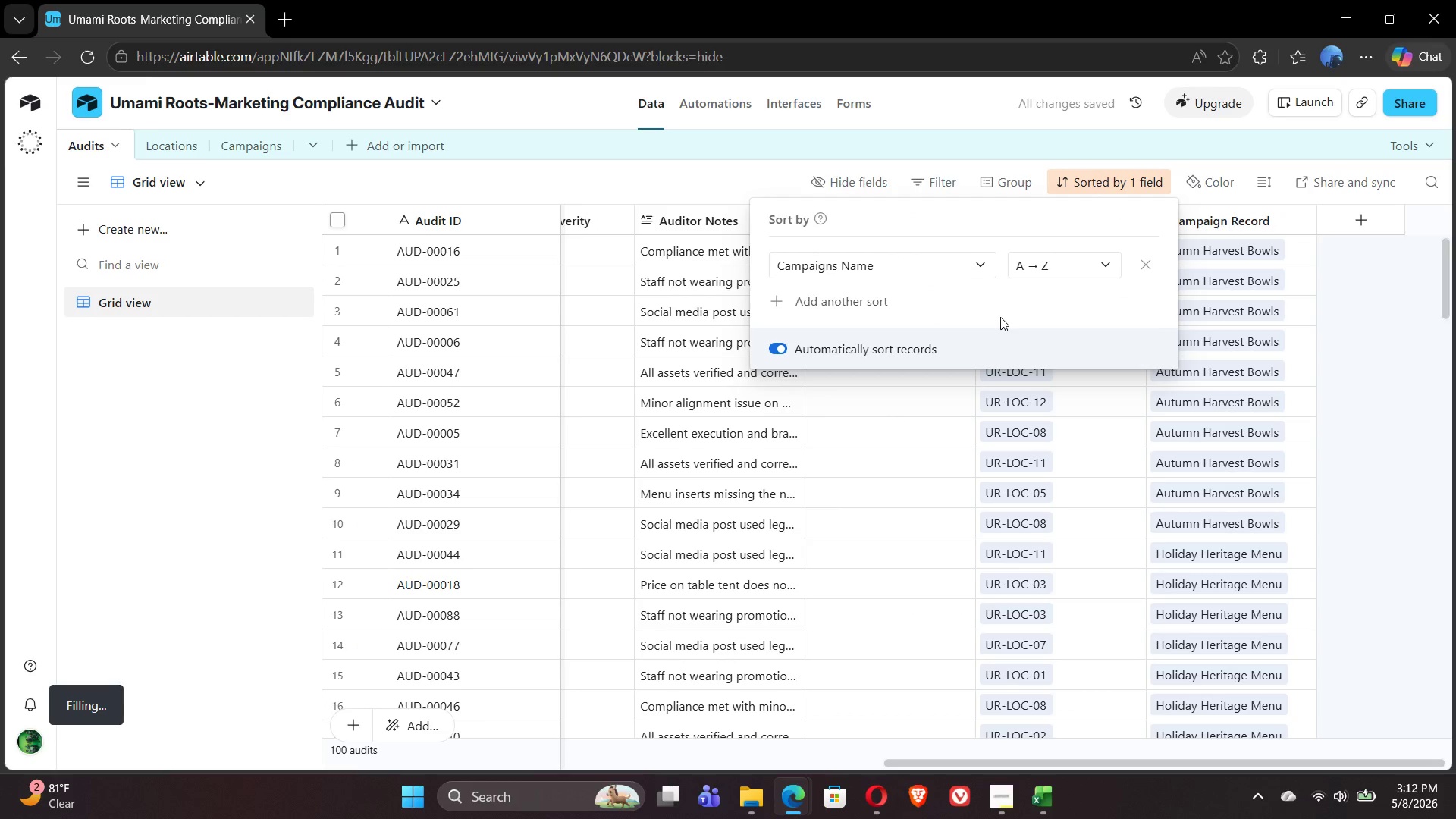 
left_click([1410, 372])
 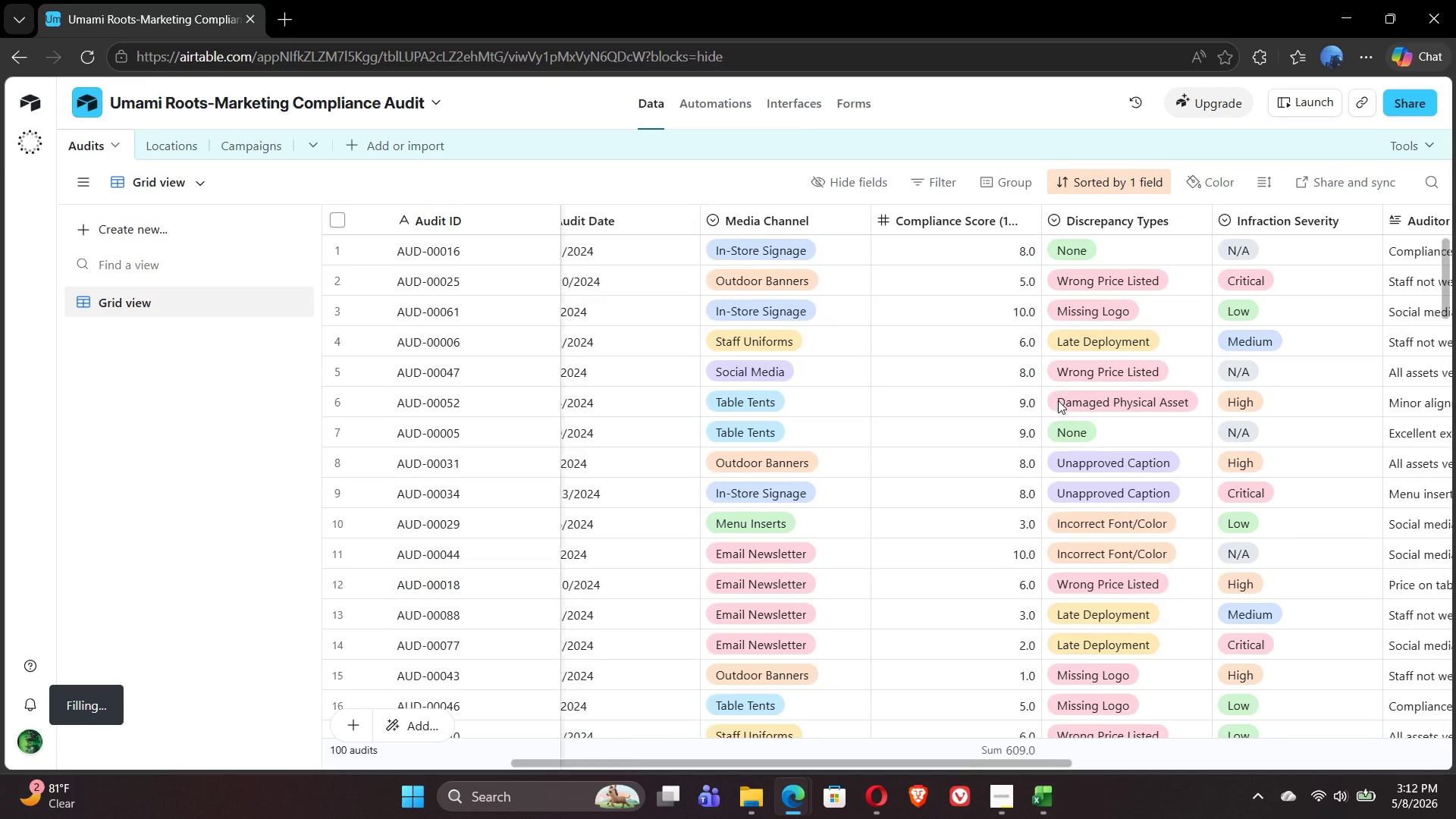 
wait(10.94)
 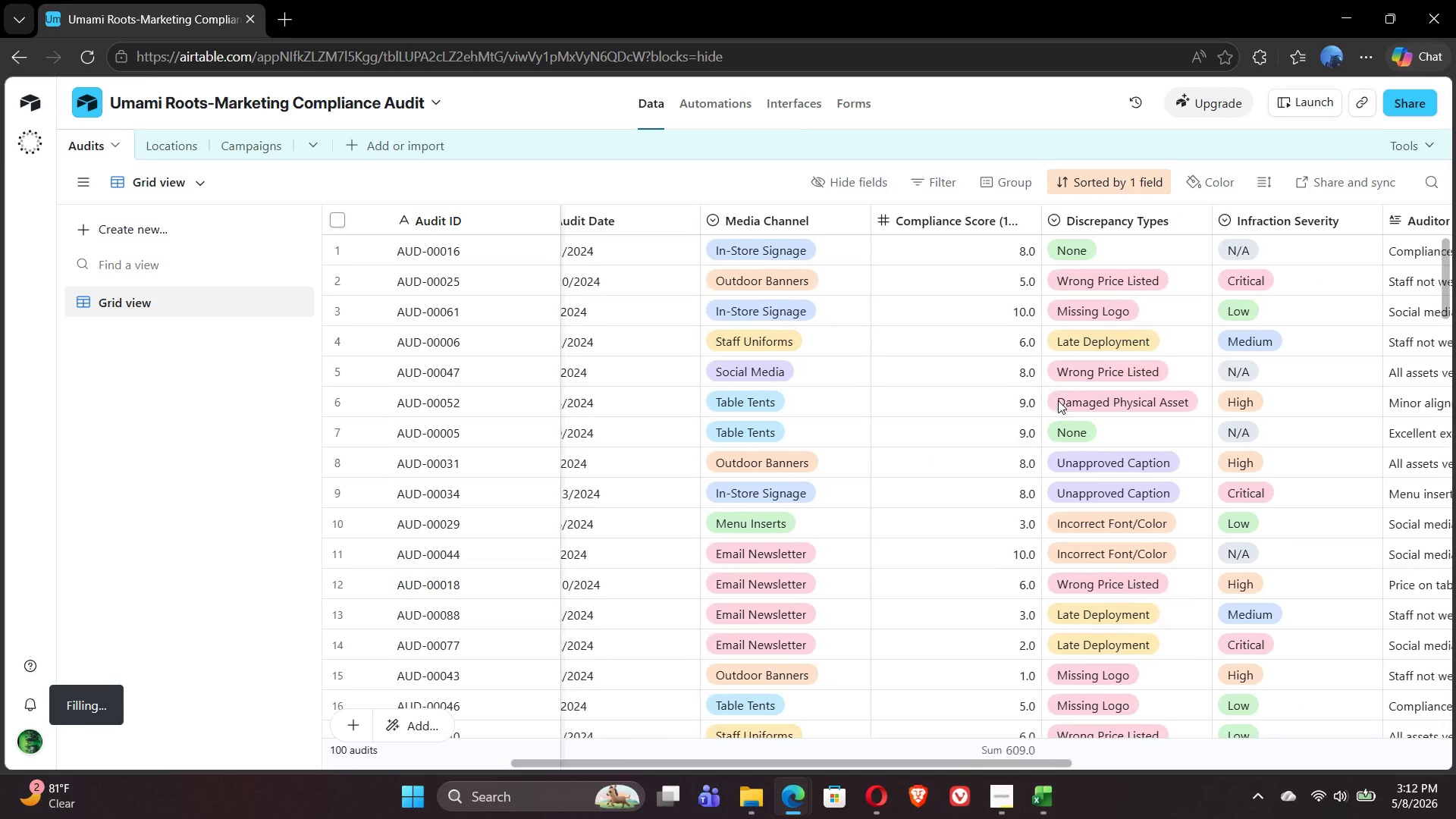 
left_click([1103, 181])
 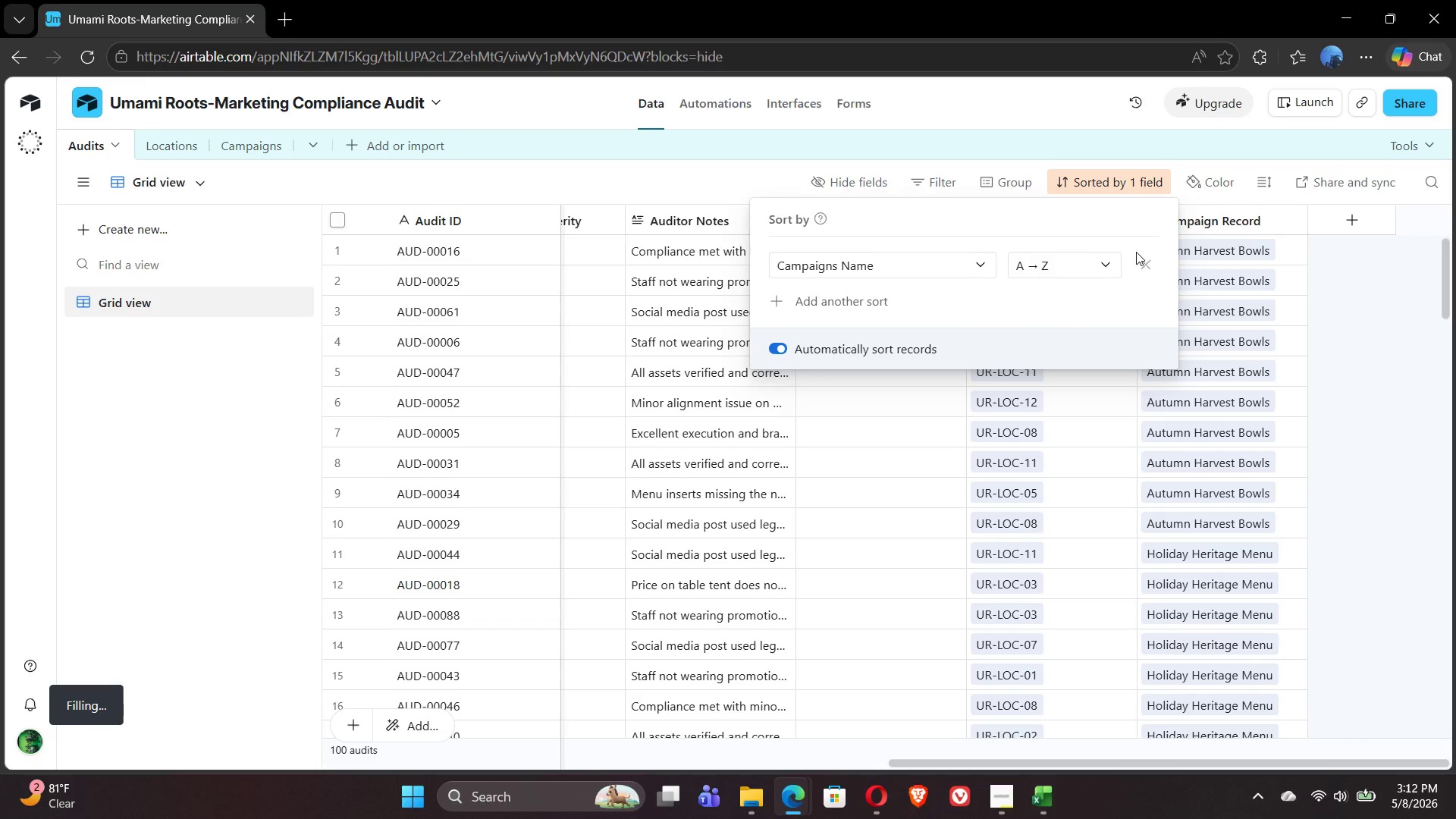 
left_click([1141, 266])
 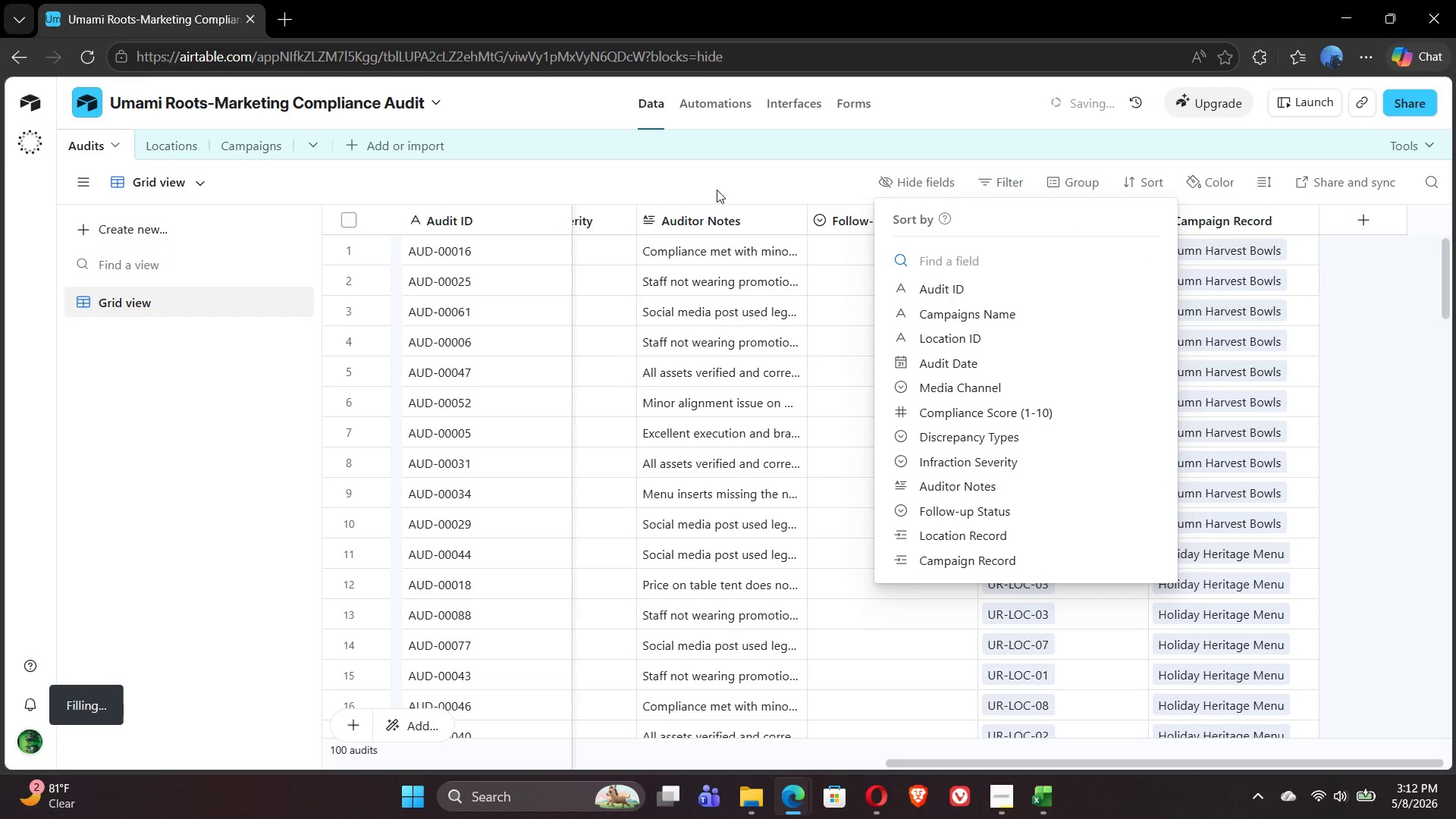 
left_click([669, 187])
 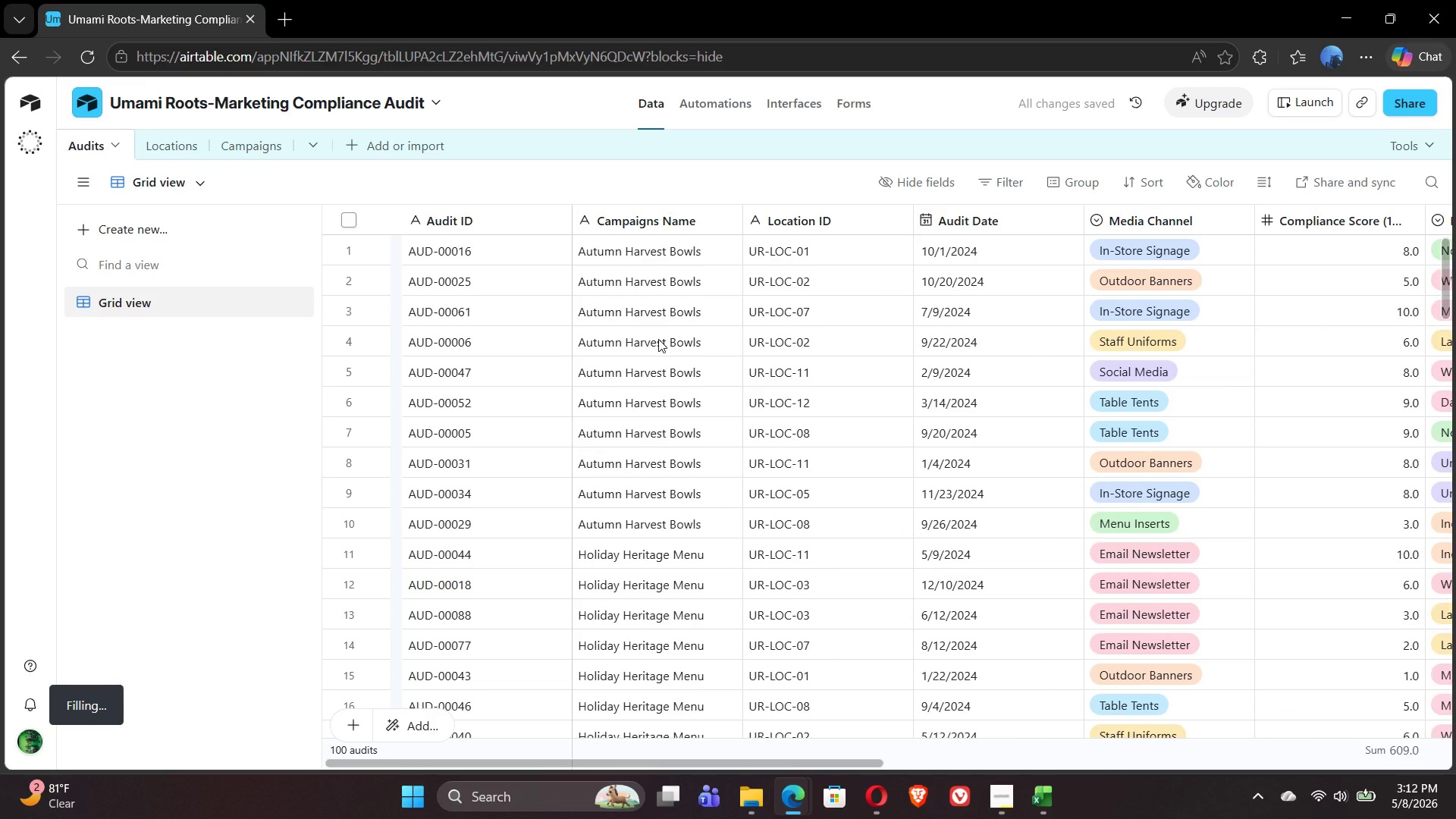 
left_click([533, 178])
 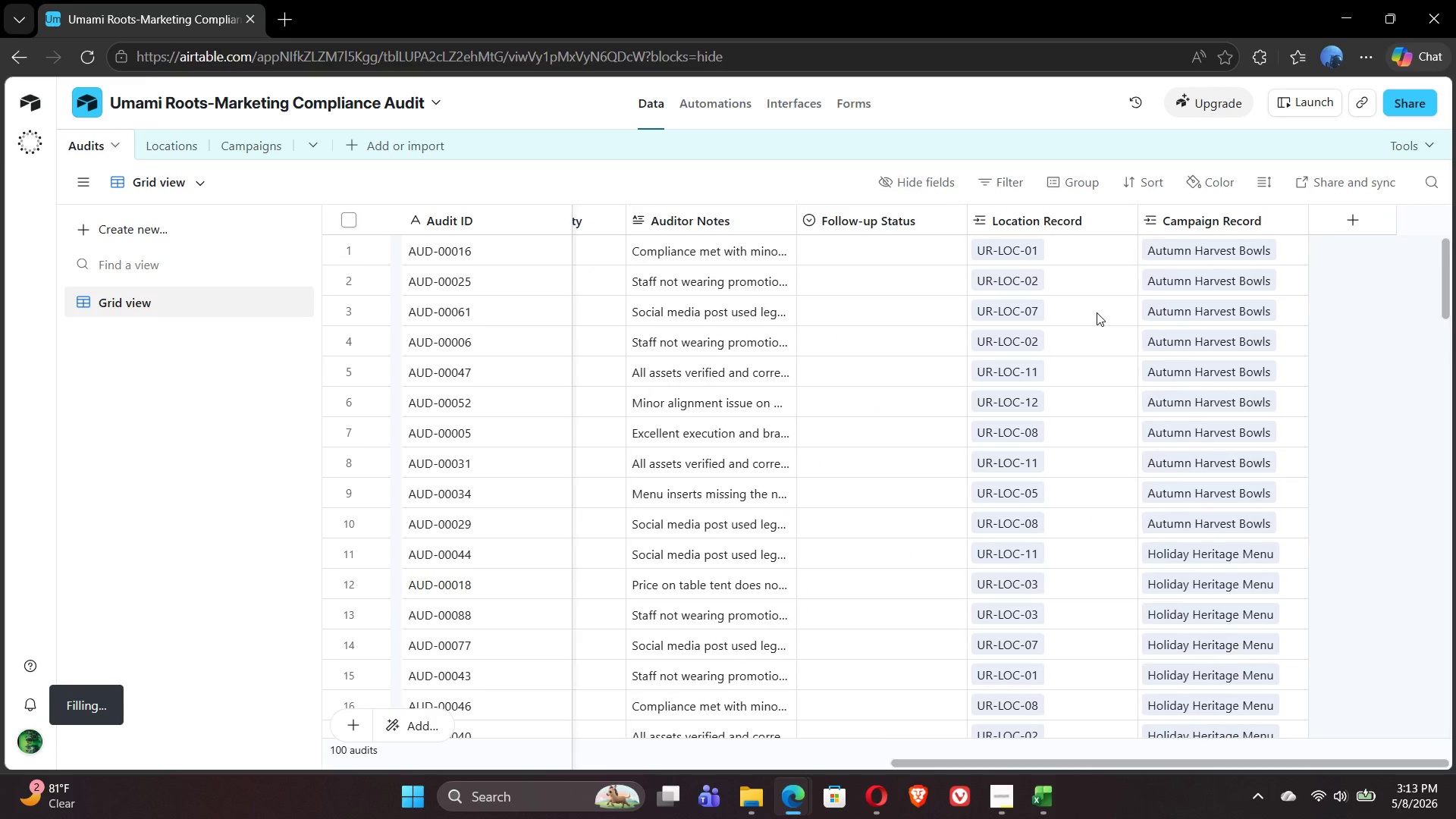 
wait(86.06)
 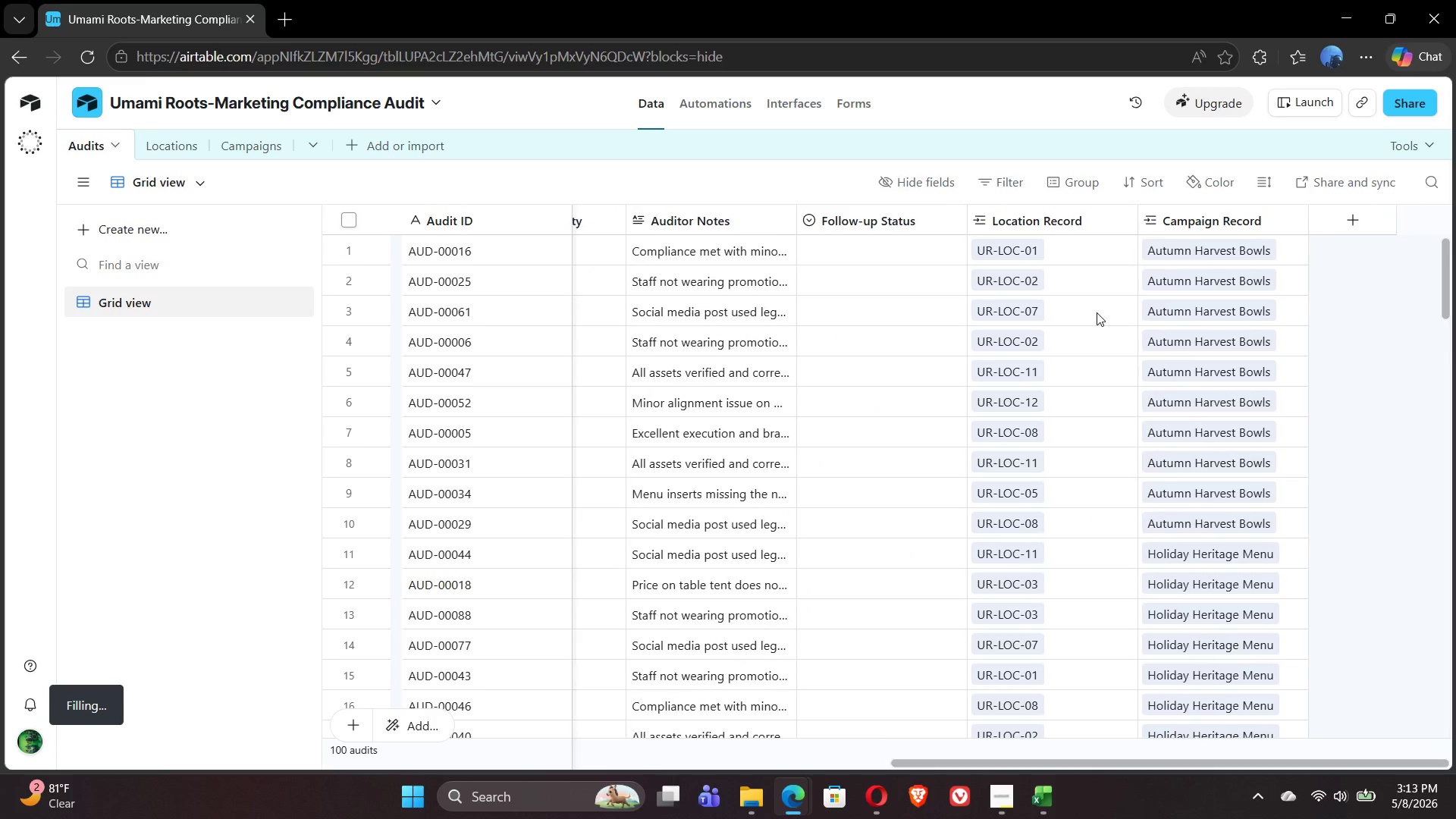 
left_click([1341, 218])
 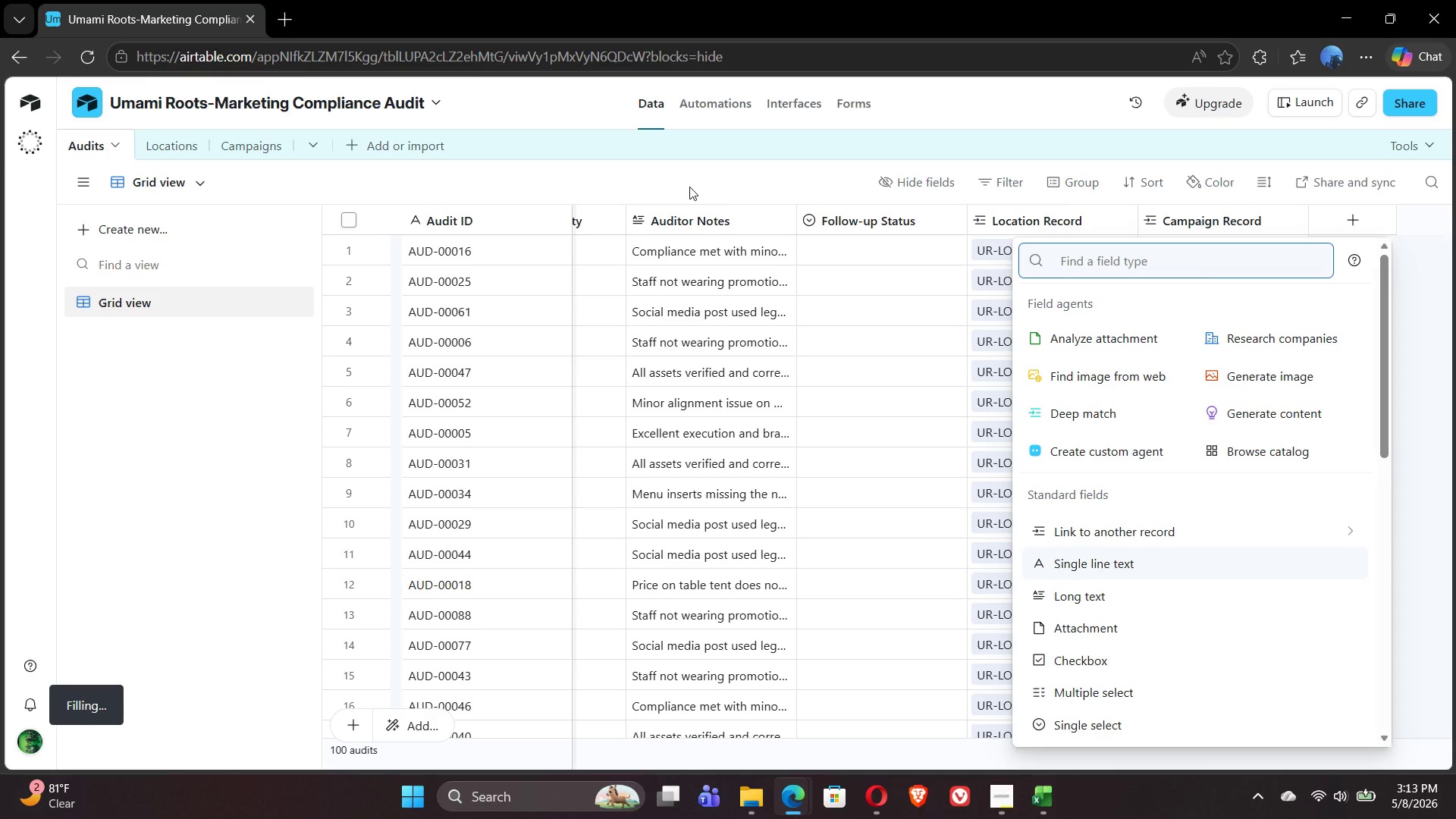 
wait(5.55)
 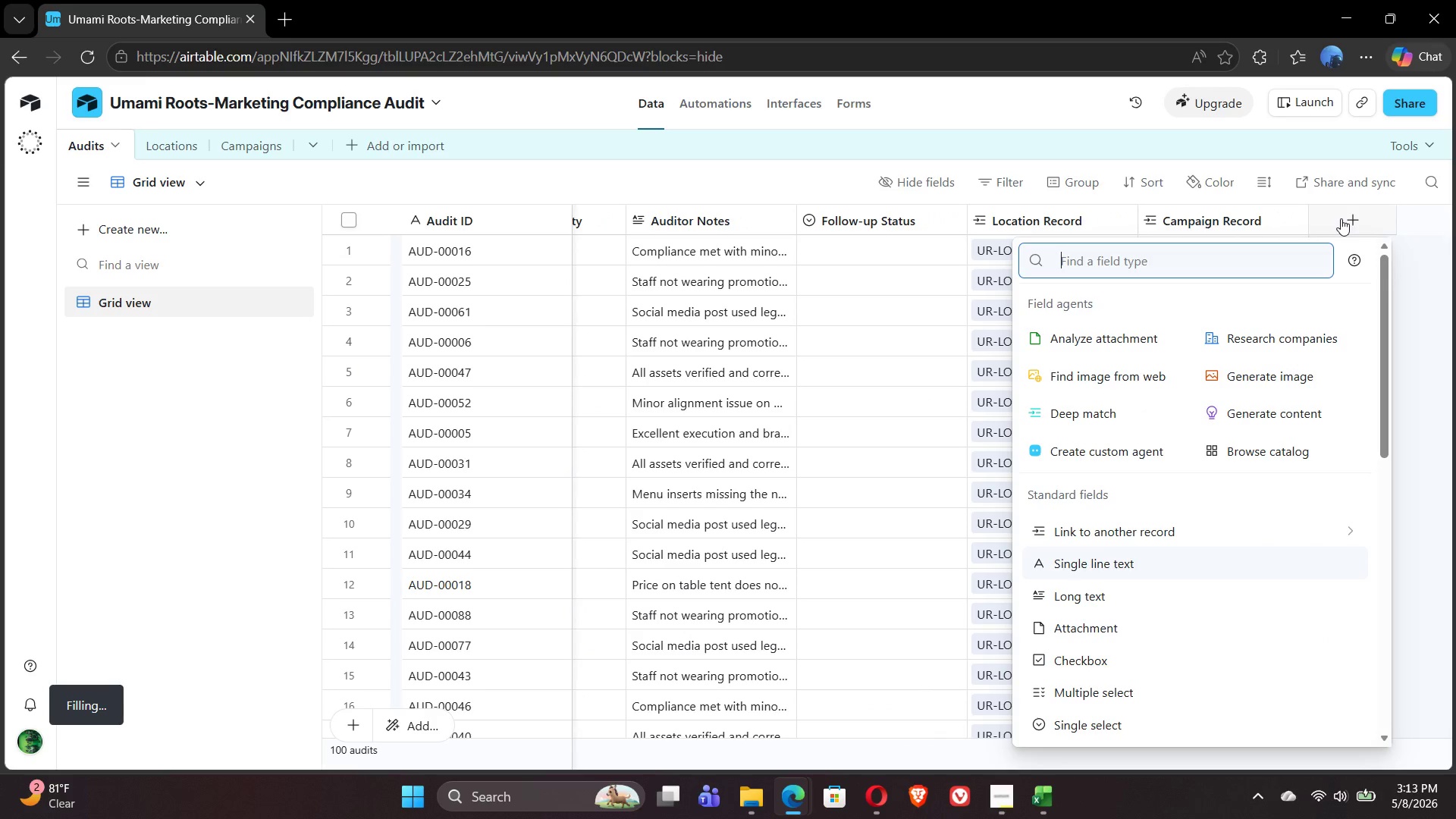 
double_click([844, 224])
 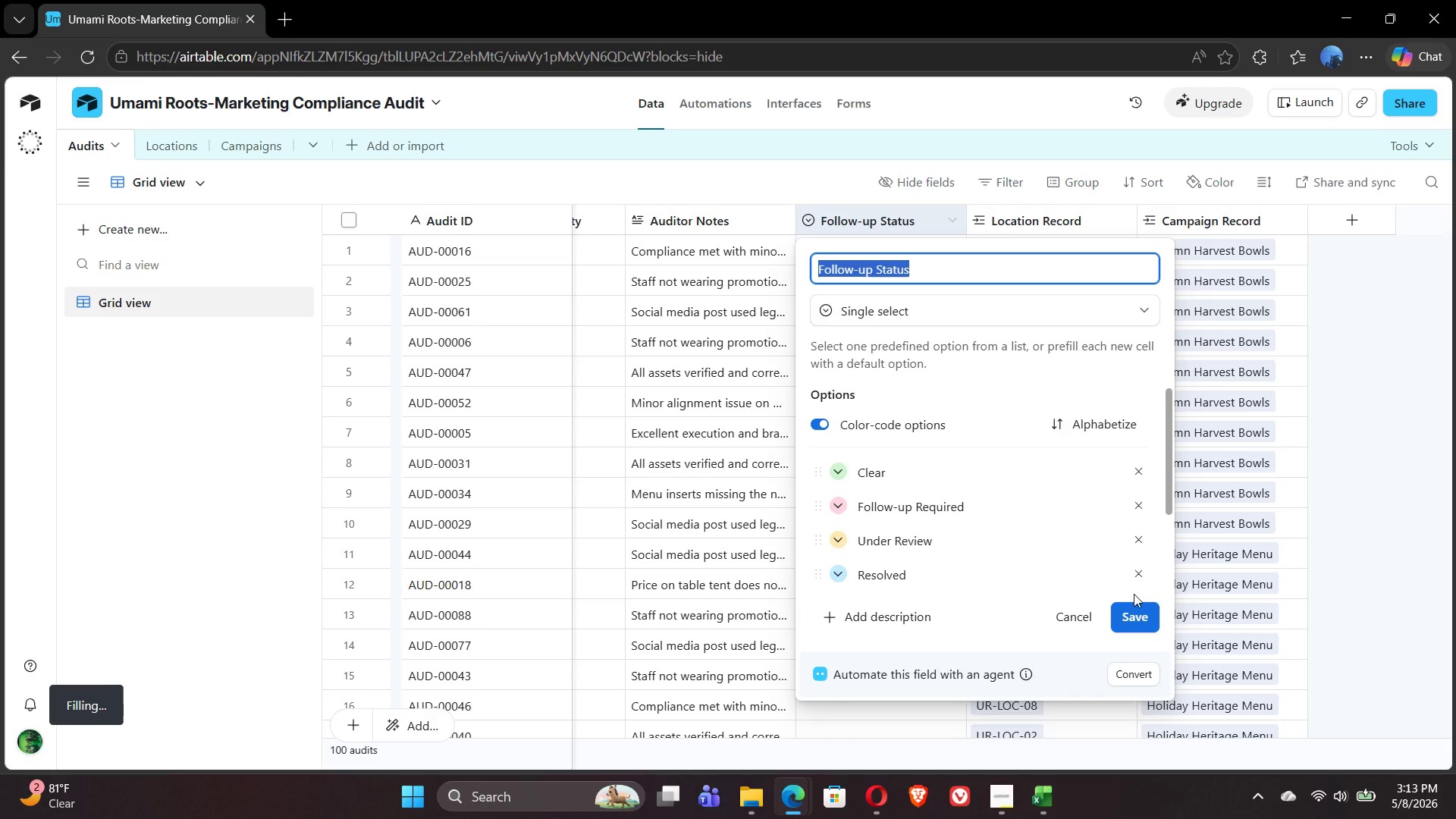 
left_click([1133, 618])
 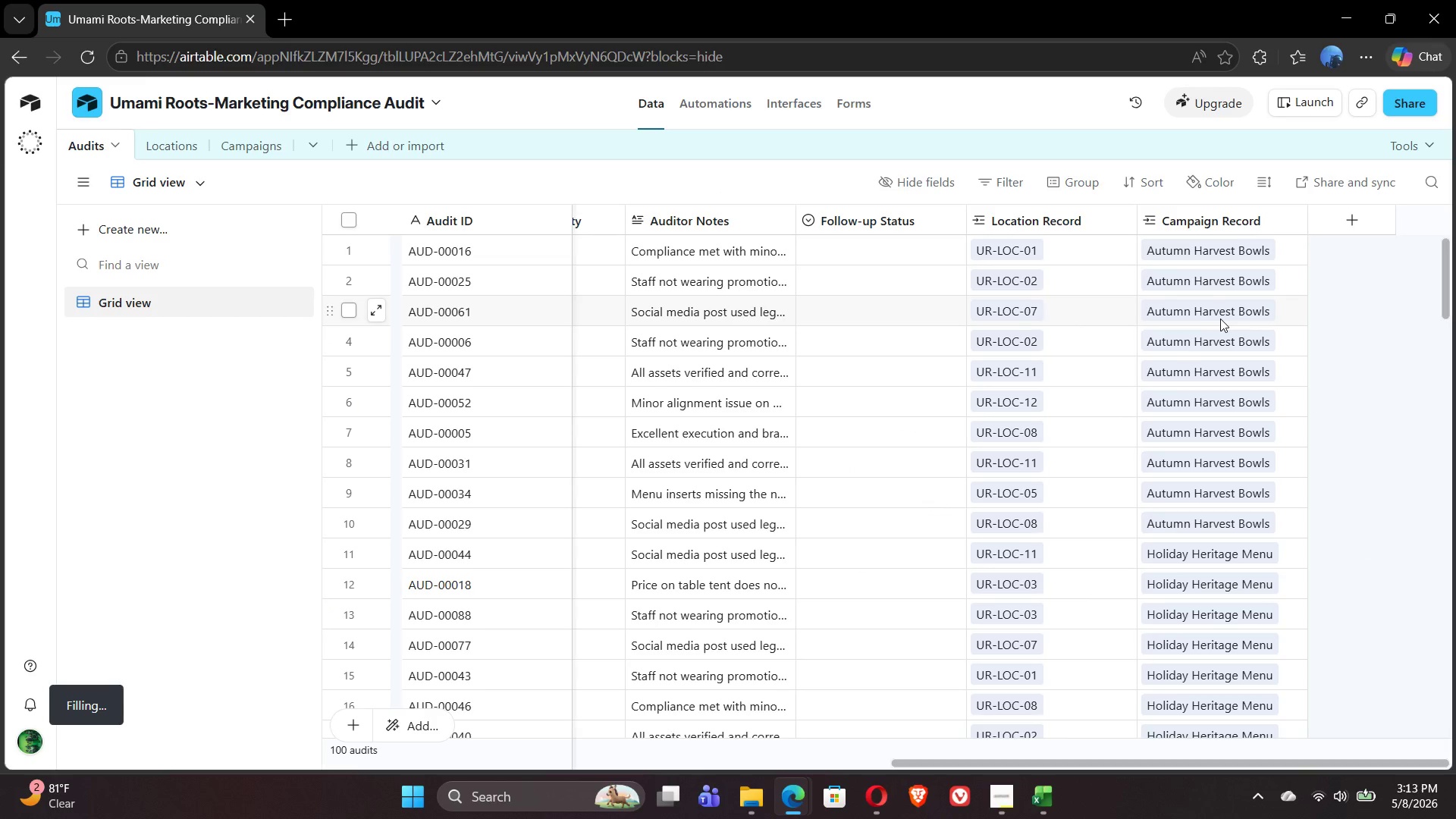 
mouse_move([1320, 250])
 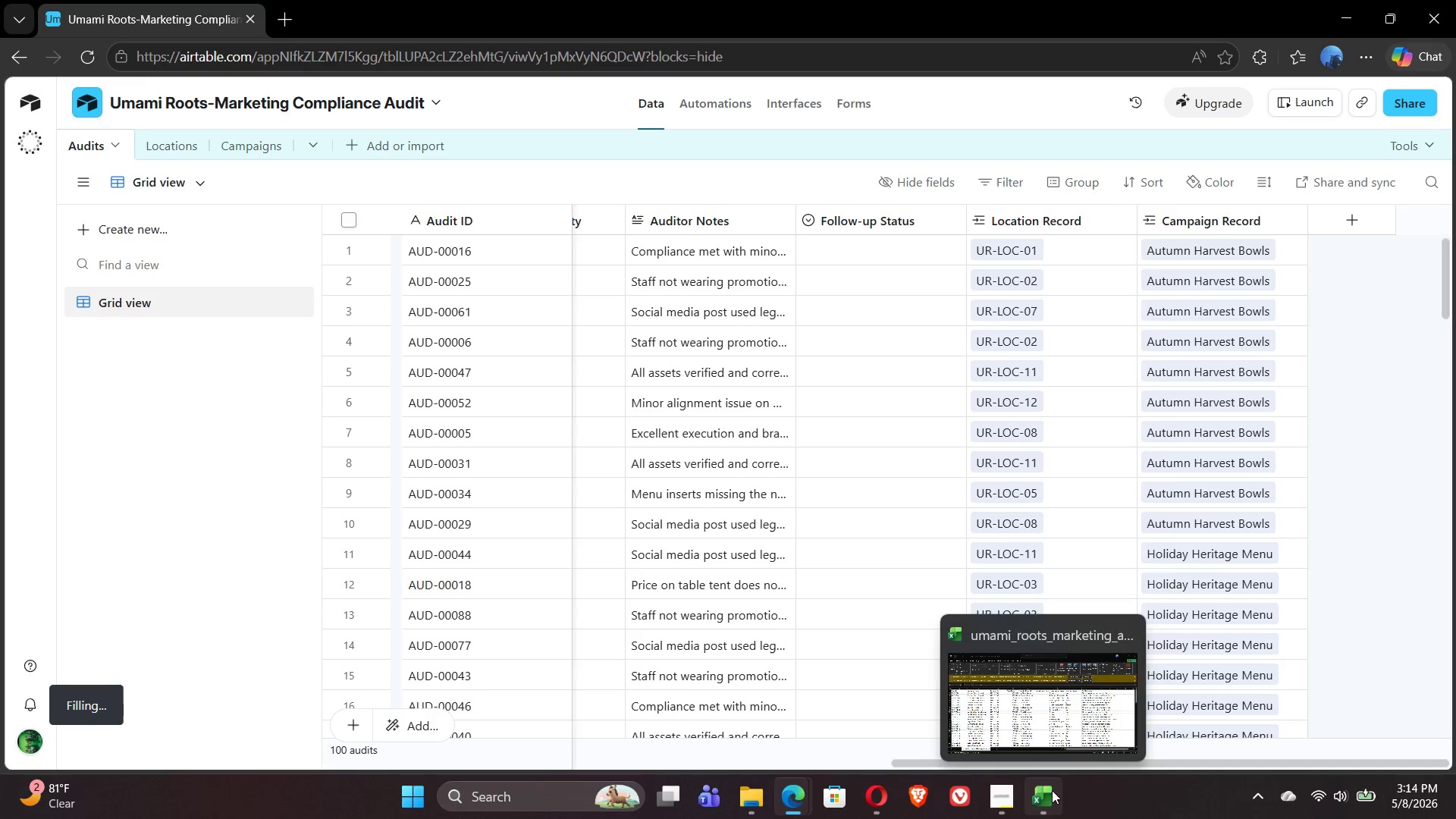 
left_click([1052, 736])
 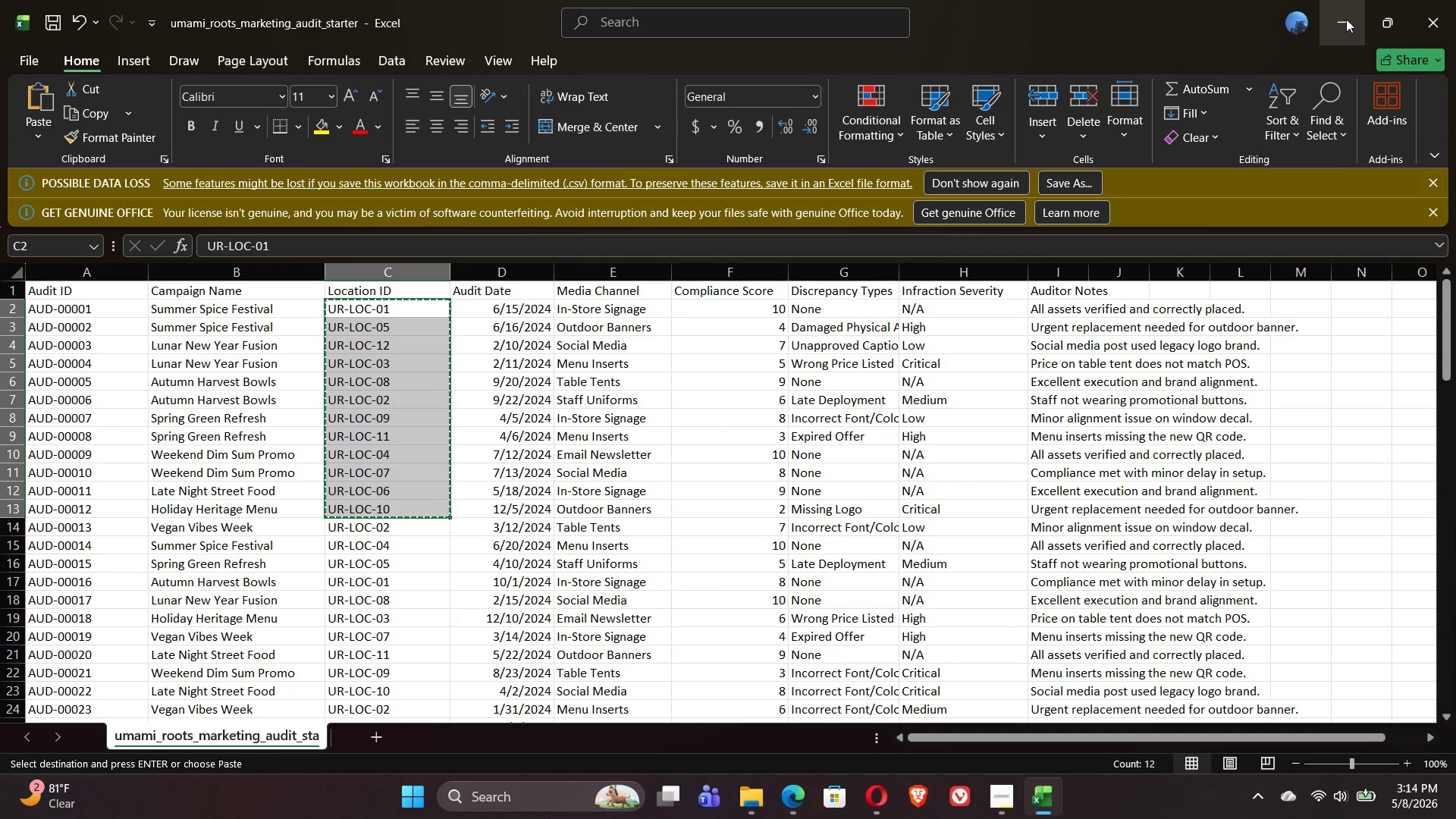 
left_click([1346, 19])
 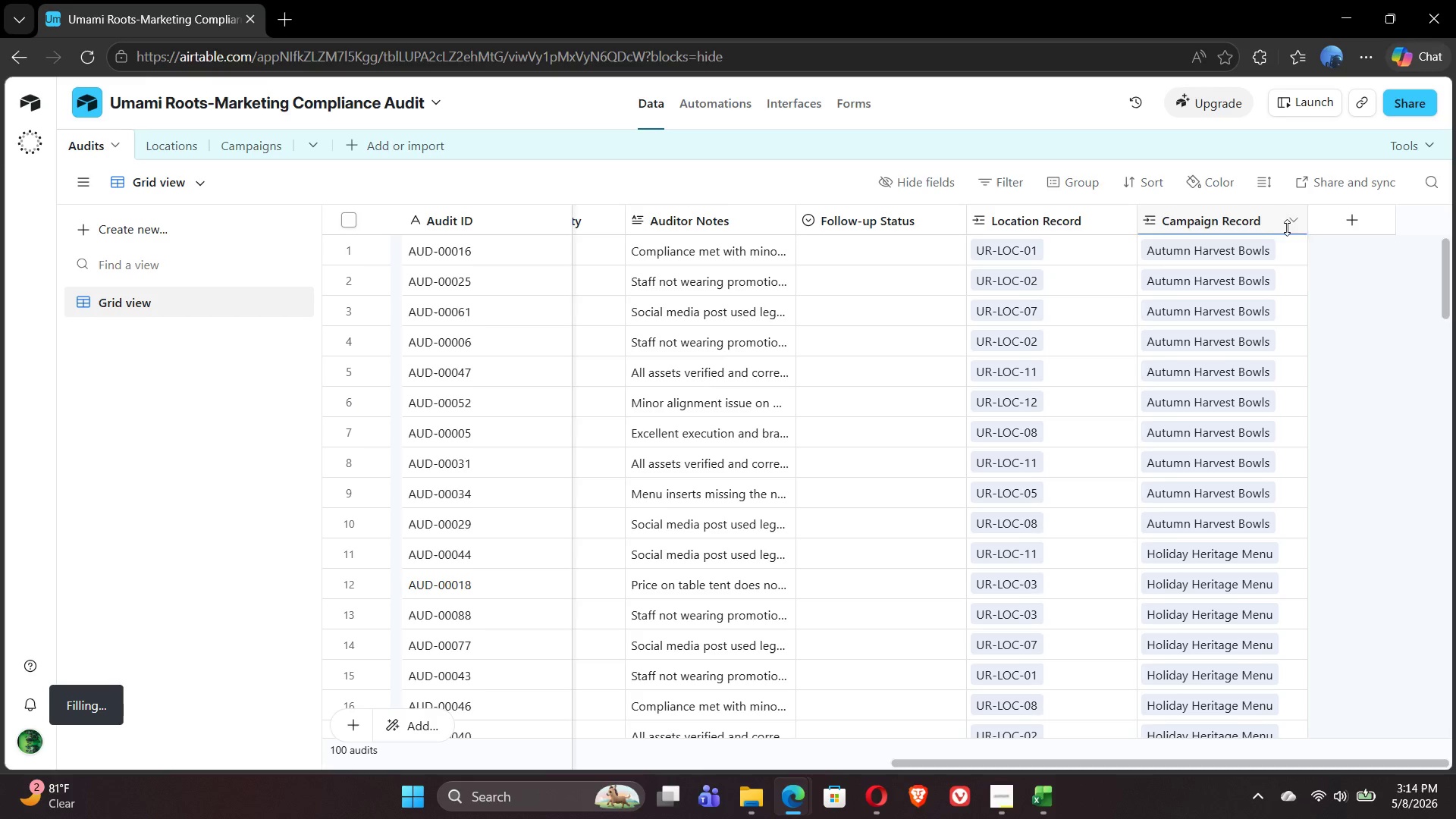 
left_click([1344, 228])
 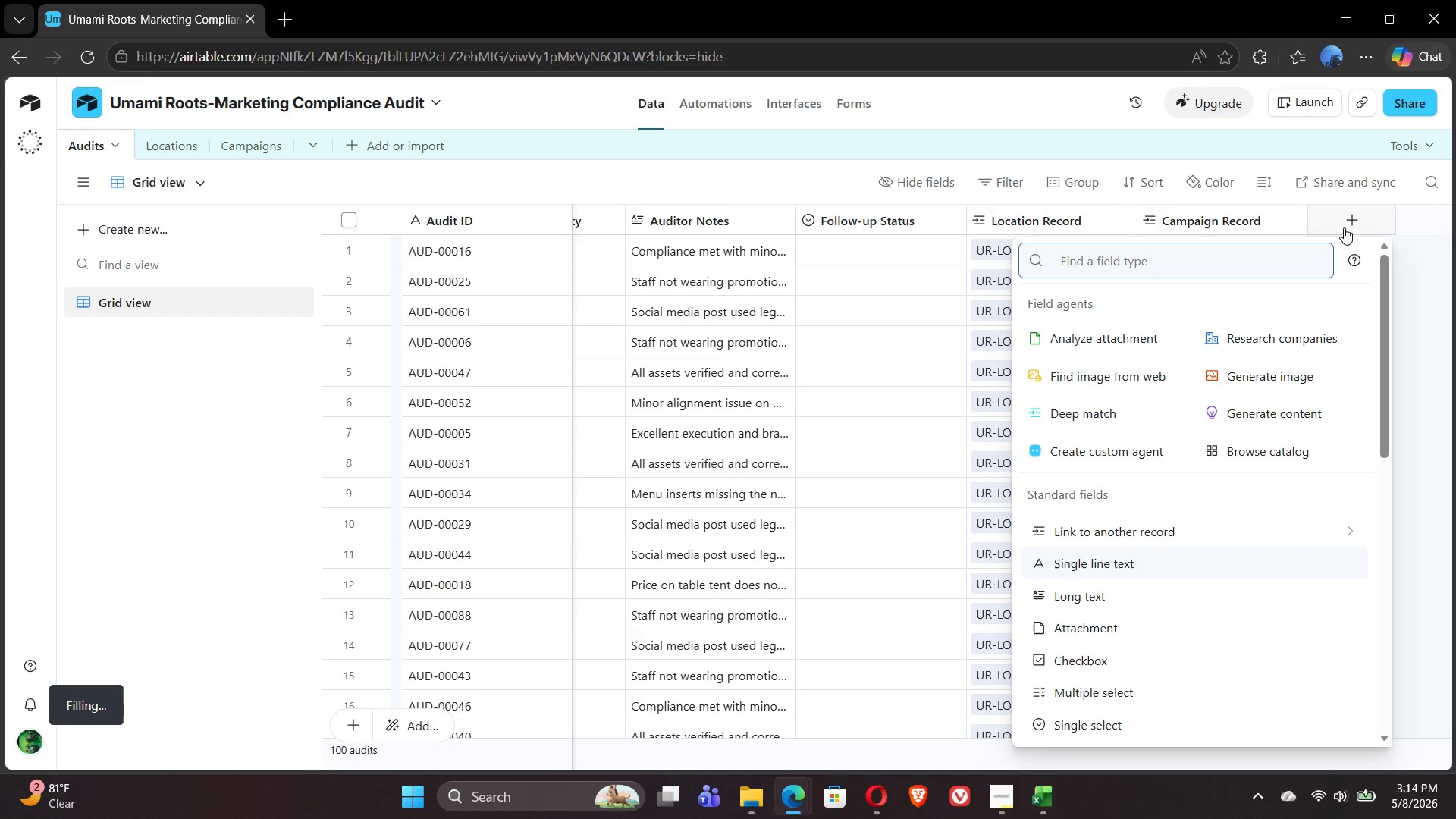 
type(for)
 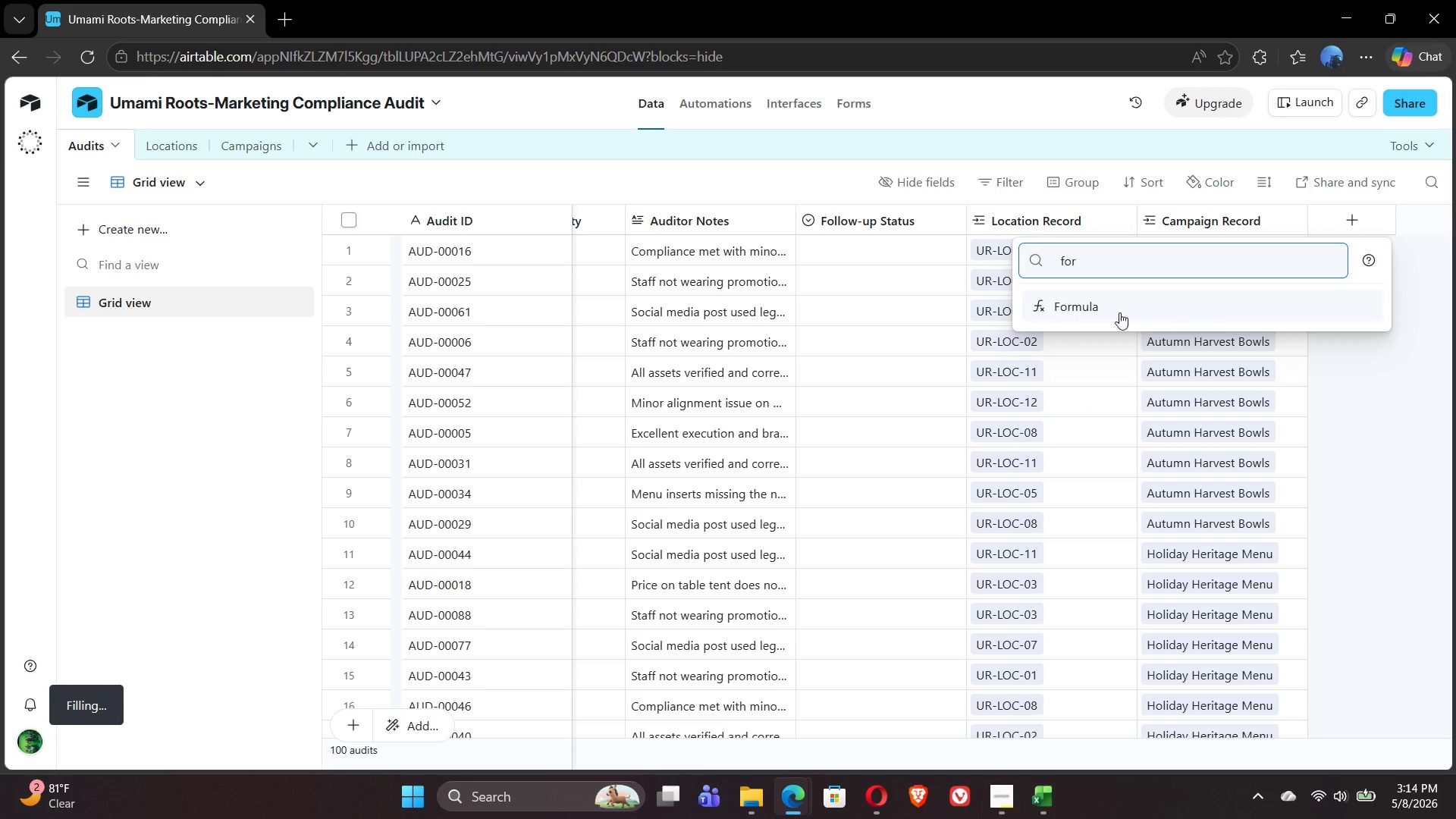 
left_click([1105, 313])
 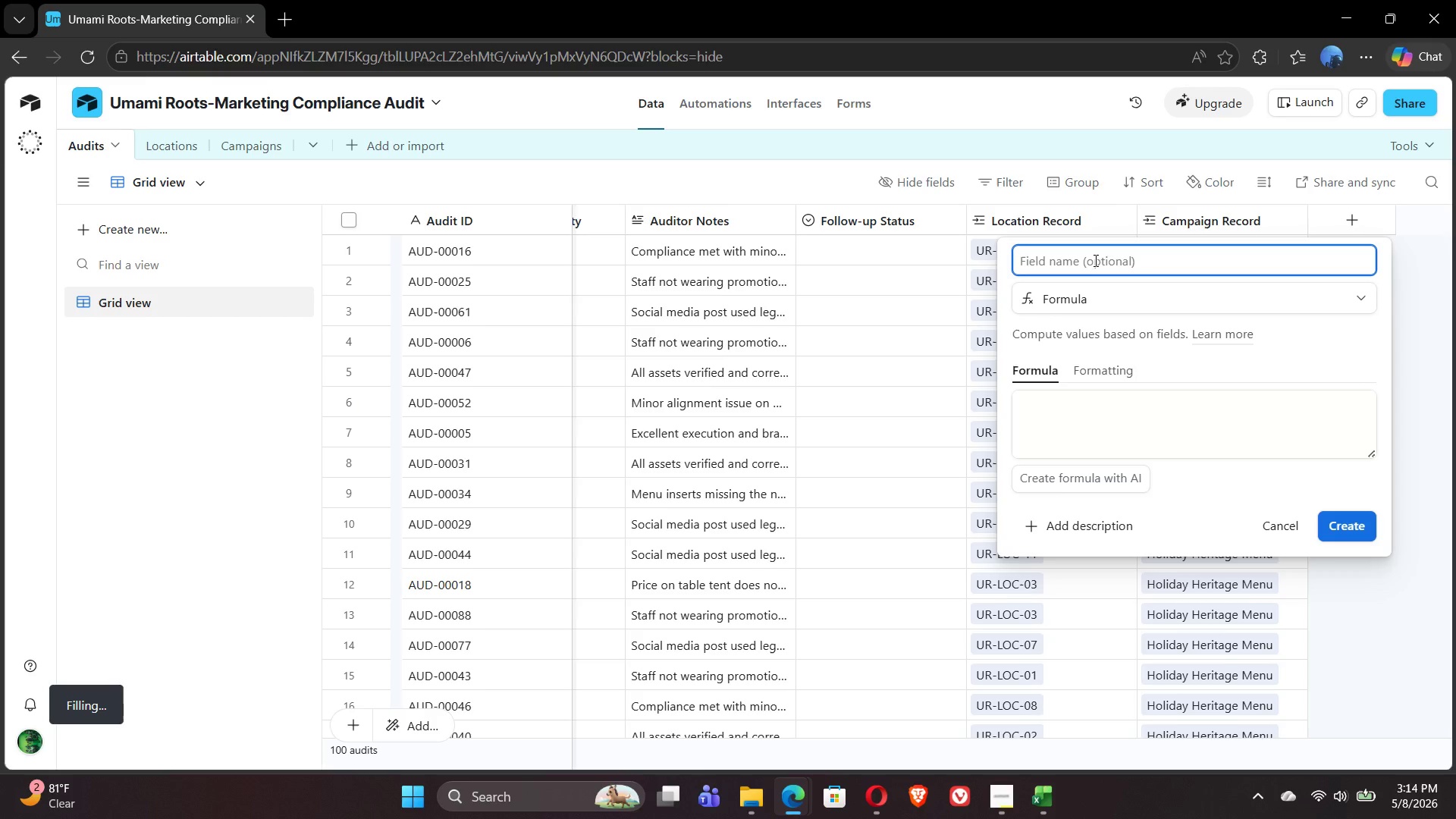 
wait(14.05)
 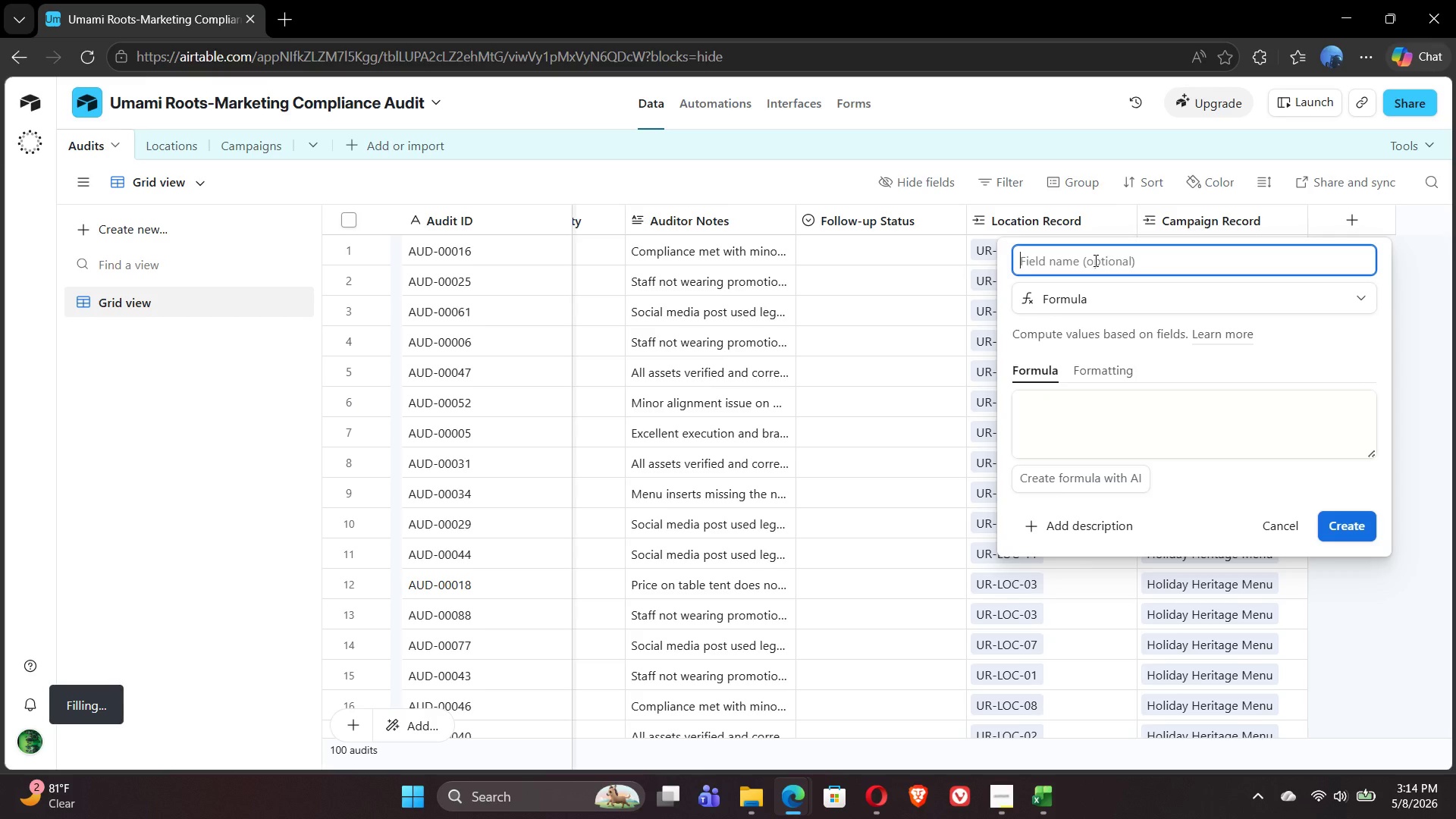 
type(Severity Weight)
 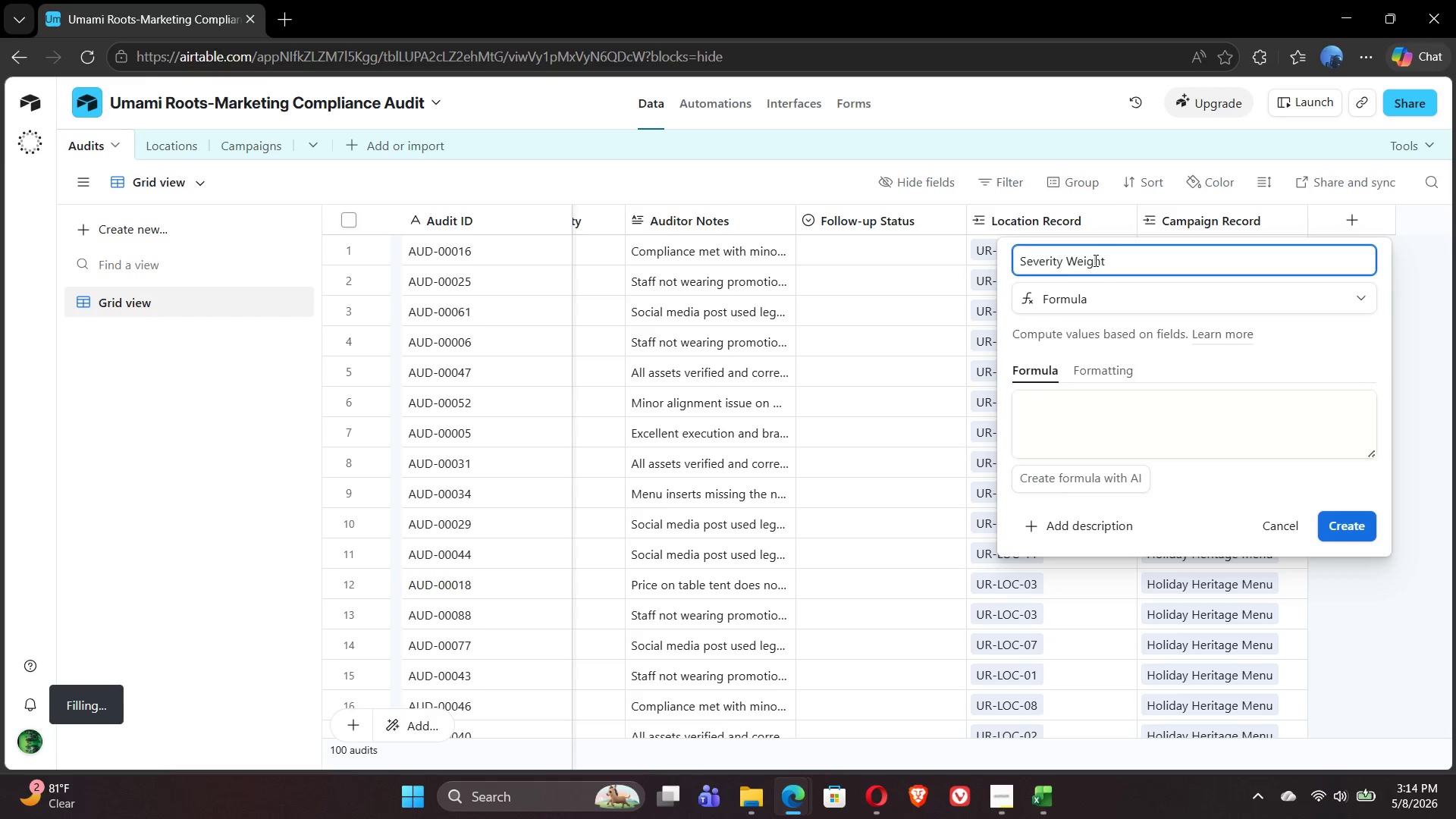 
left_click([1072, 409])
 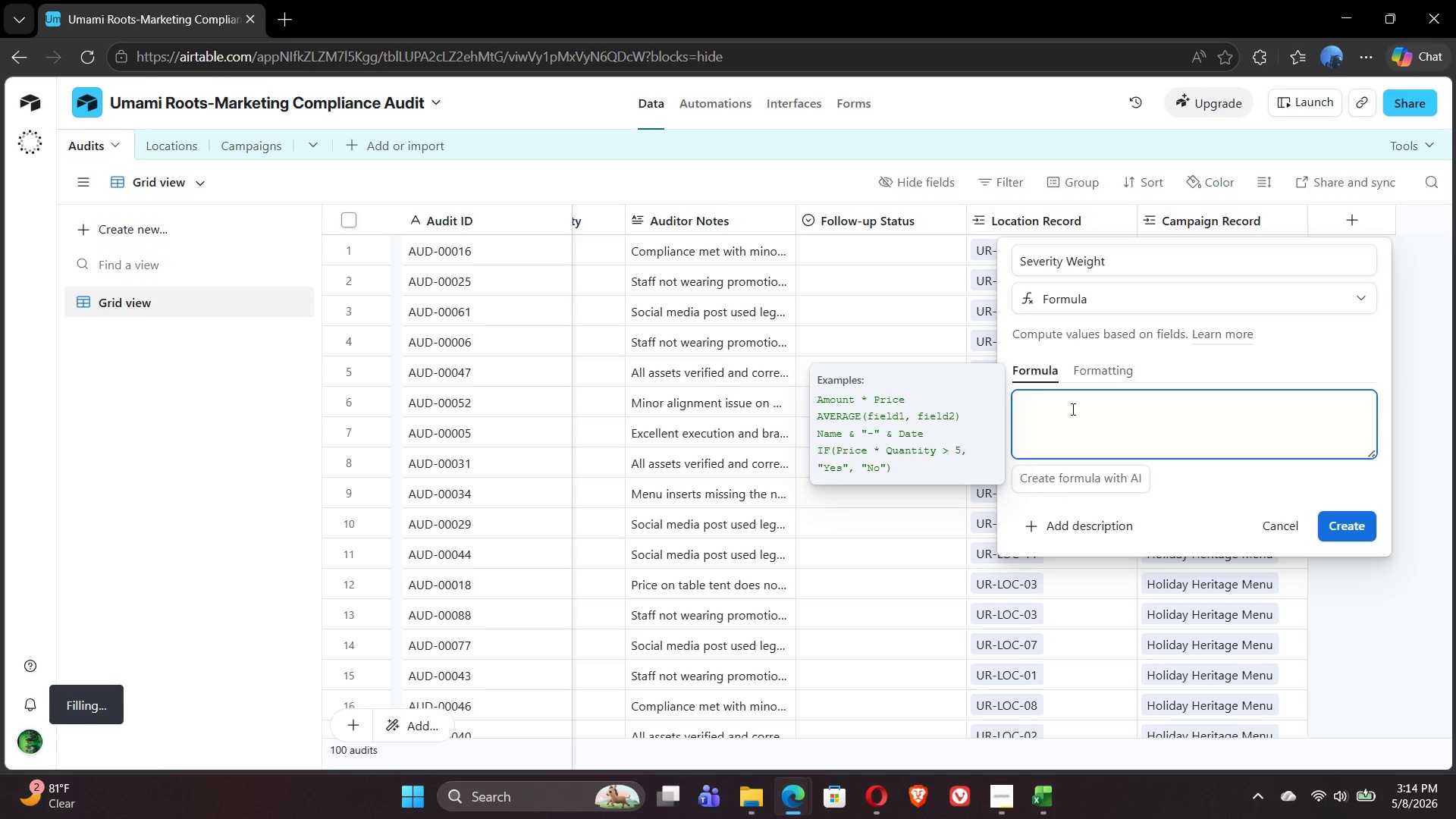 
wait(15.08)
 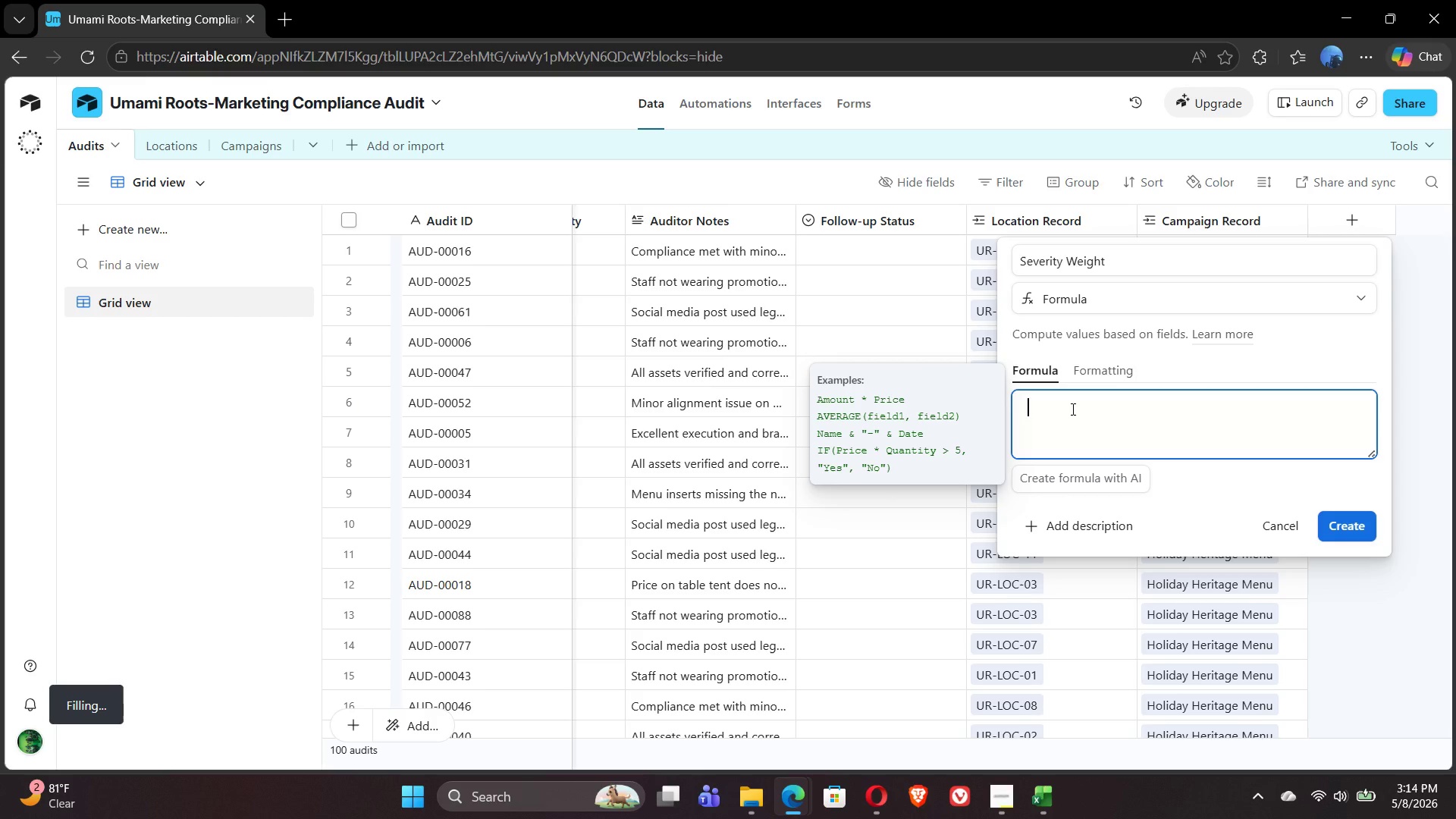 
type(IF)
 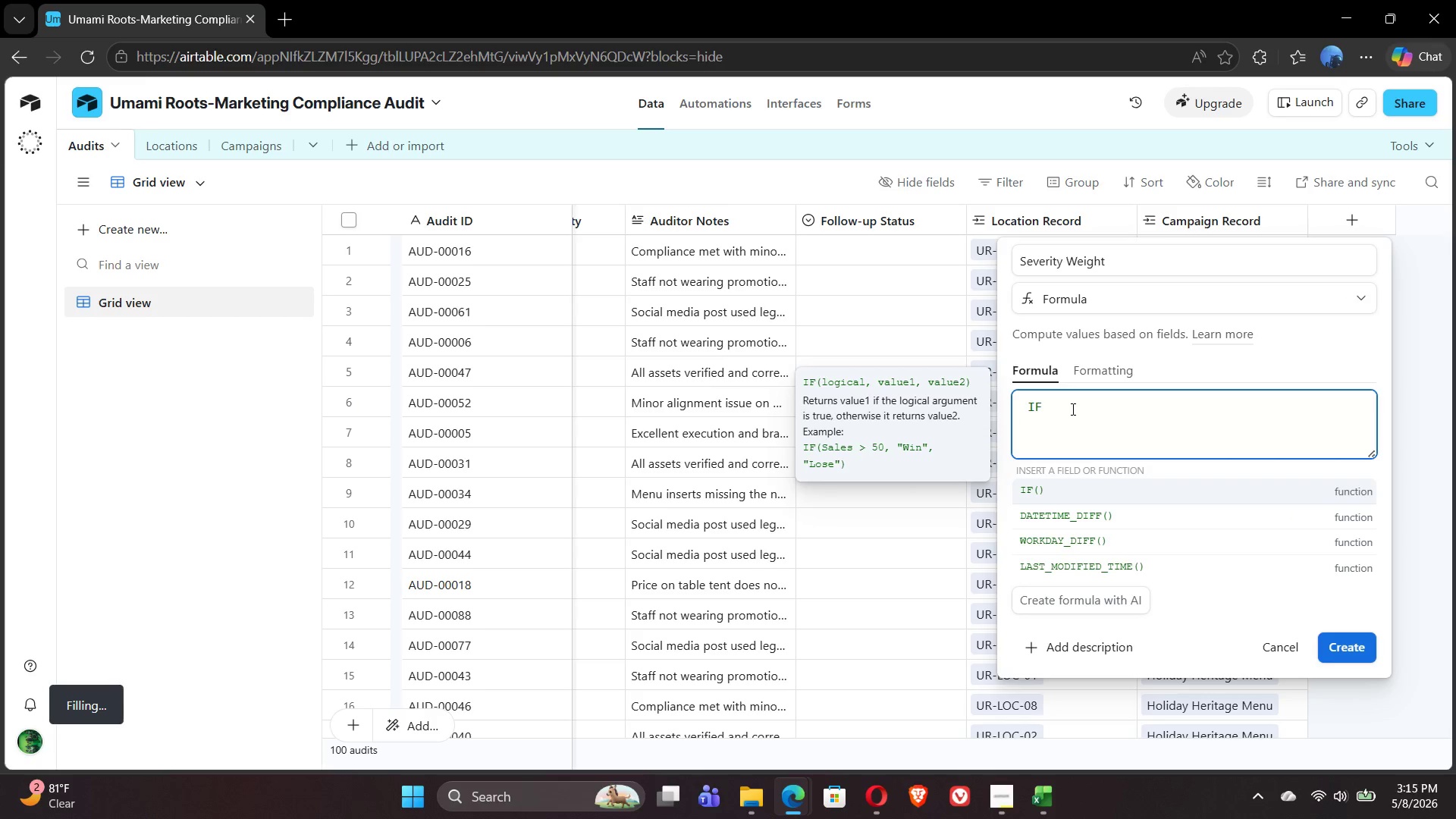 
key(Shift+9)
 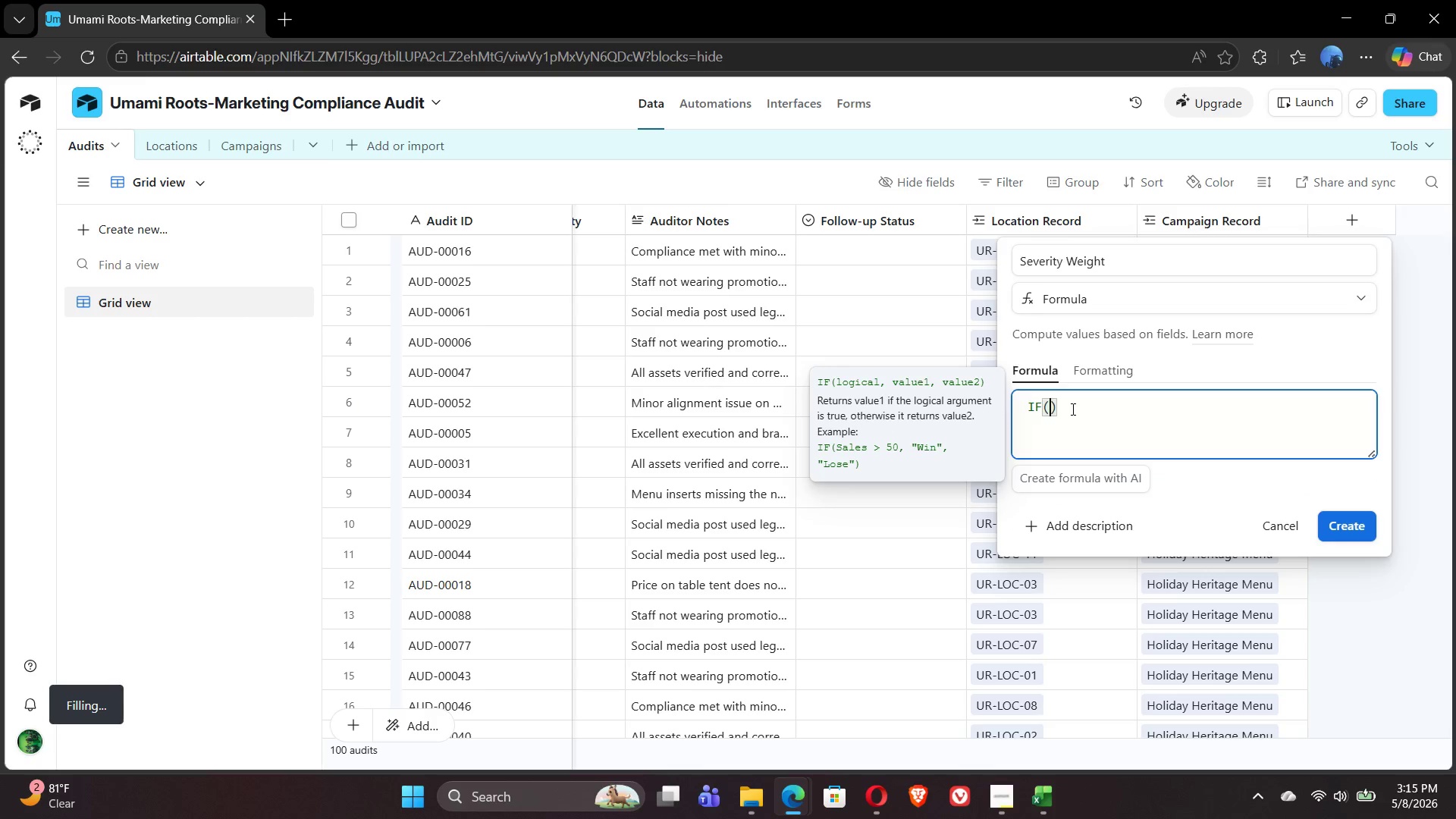 
type({inf)
 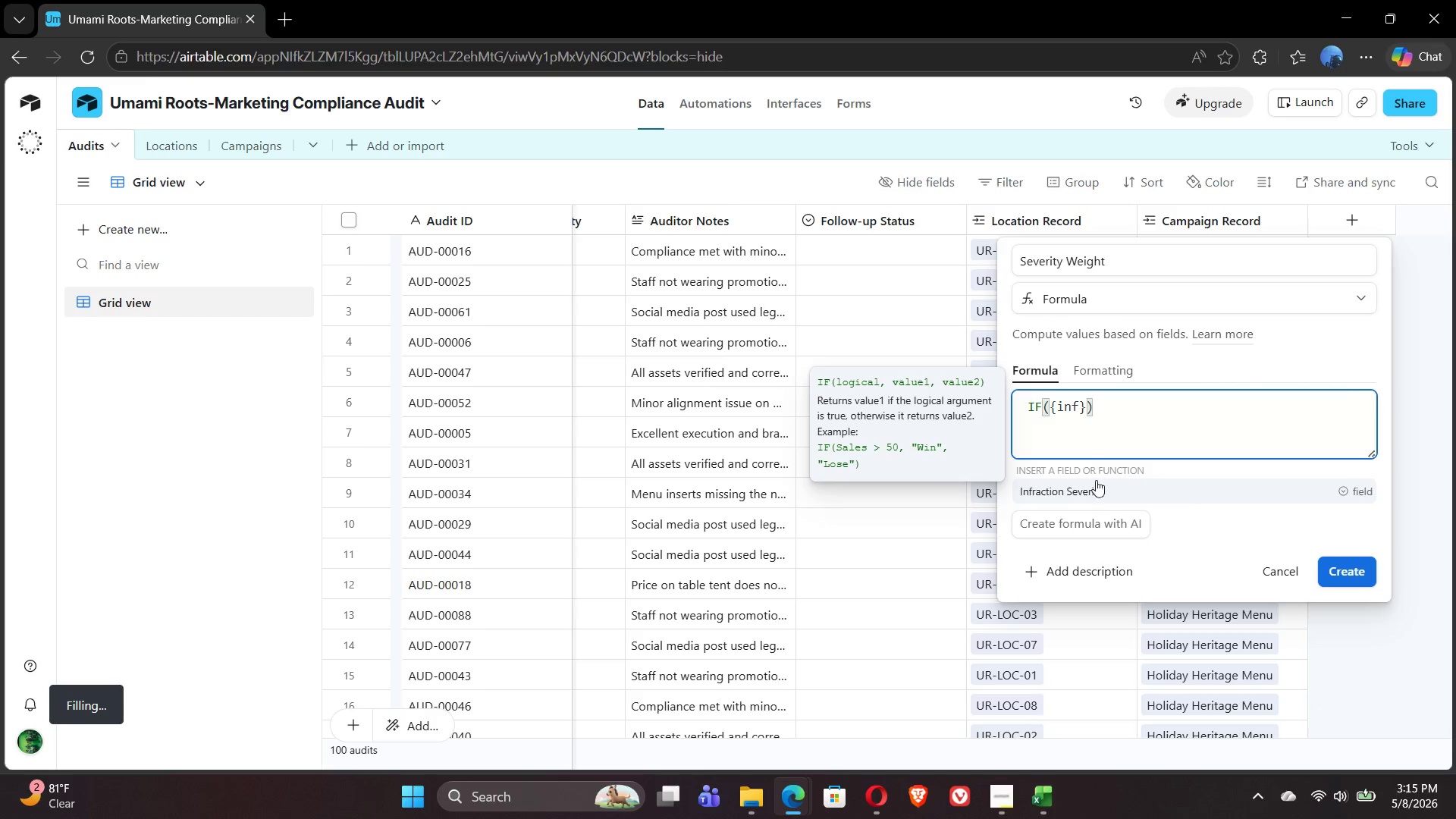 
left_click([1096, 489])
 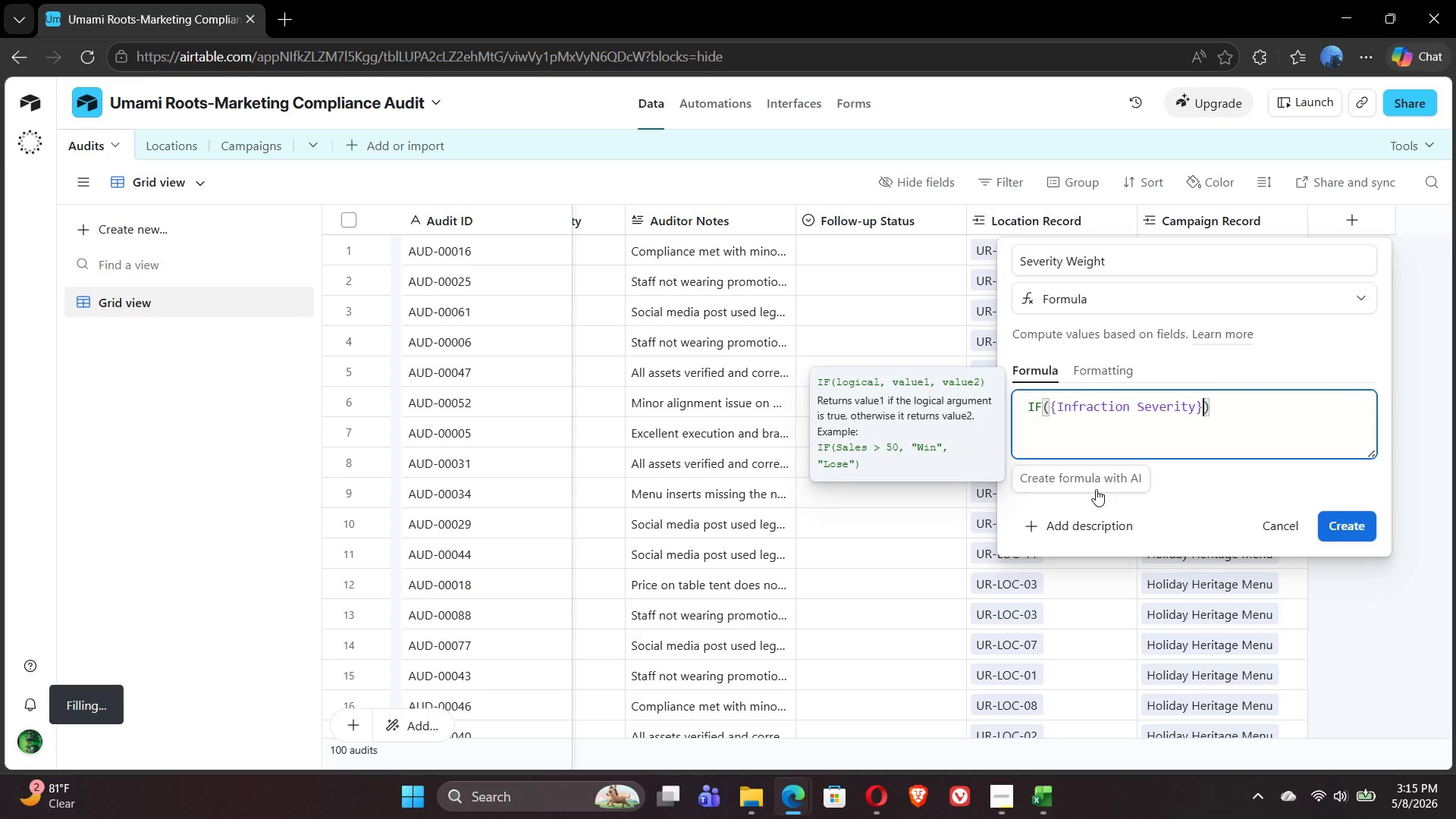 
key(Equal)
 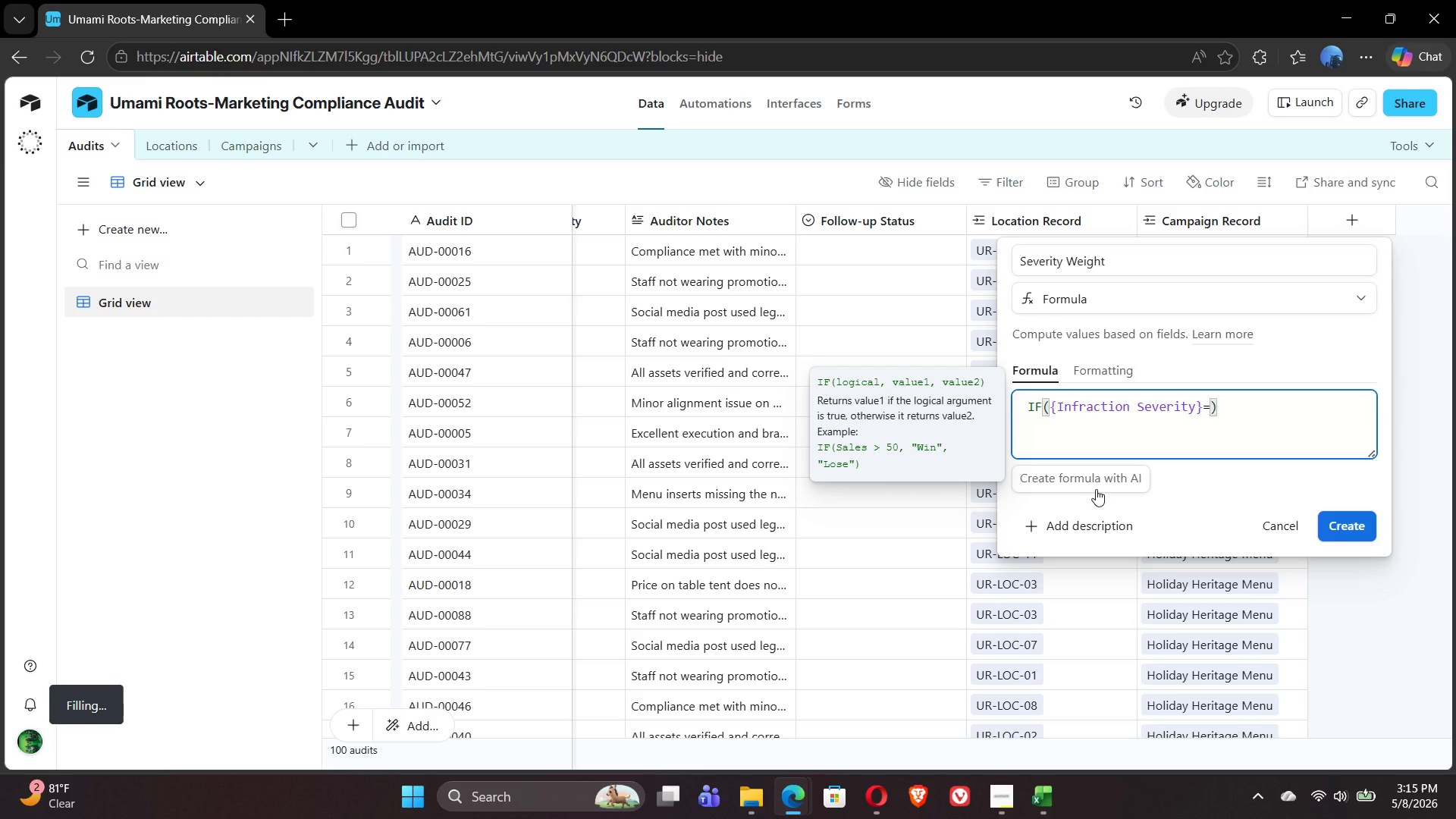 
wait(5.88)
 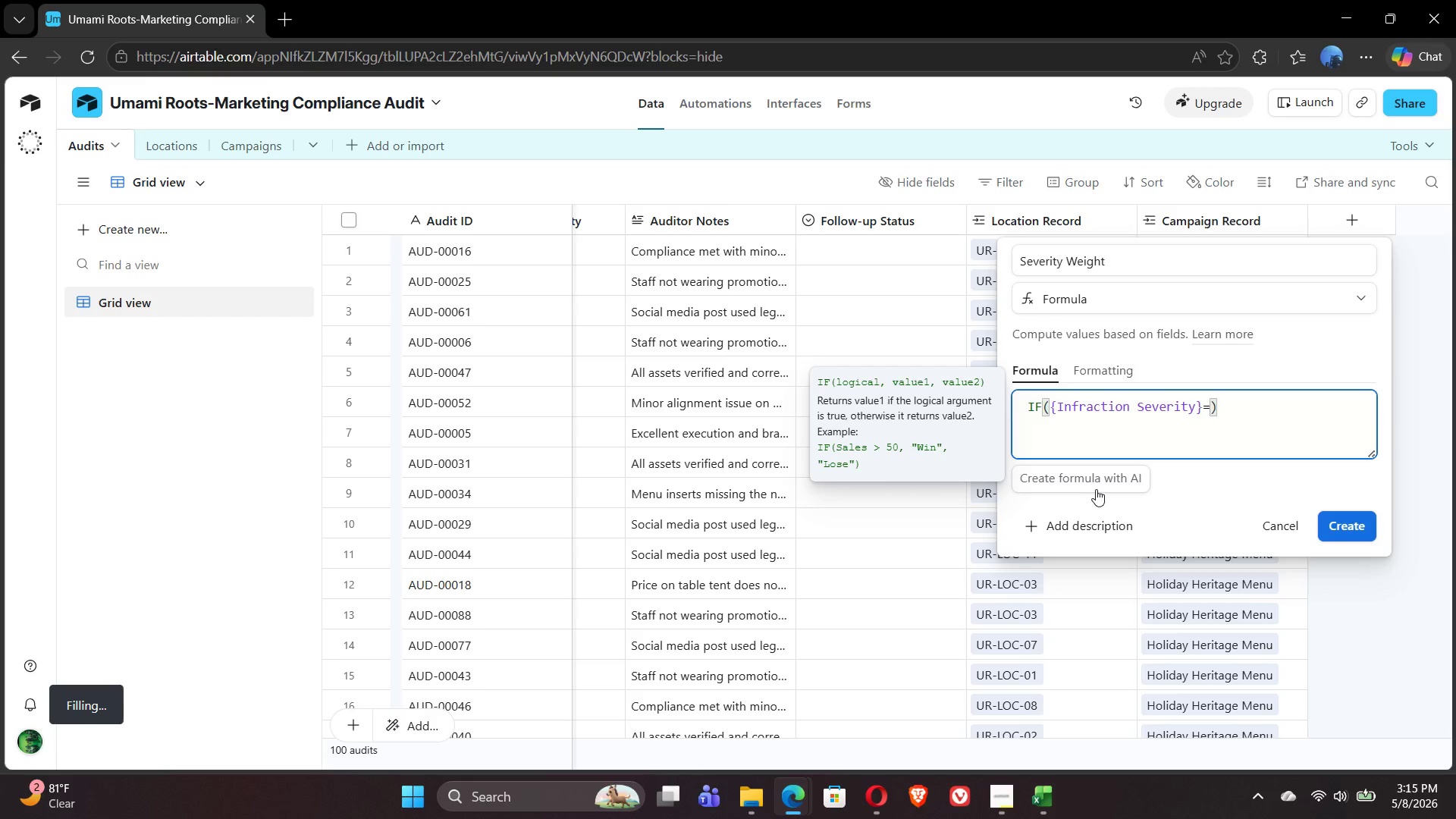 
type("Critical)
 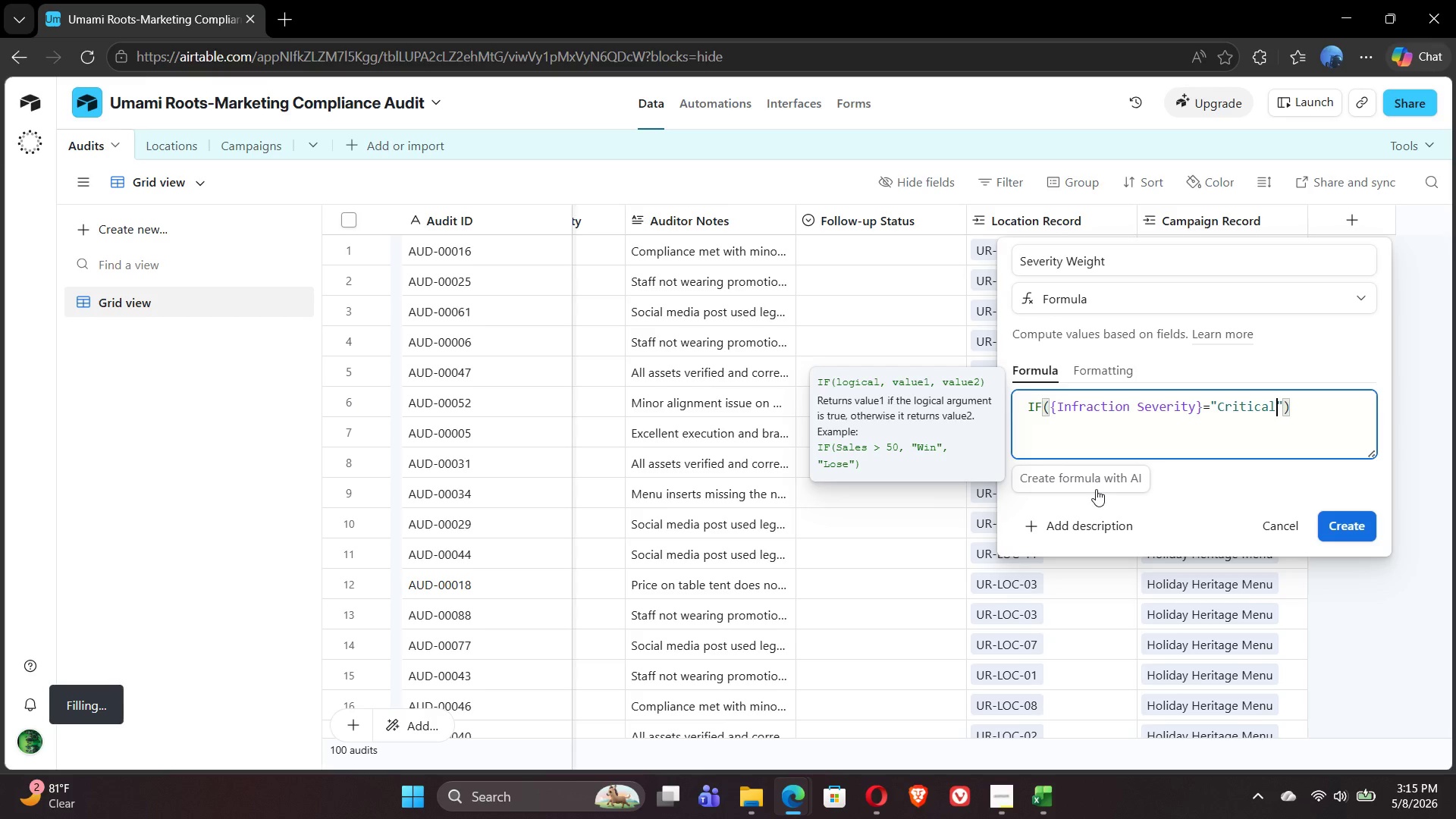 
key(ArrowRight)
 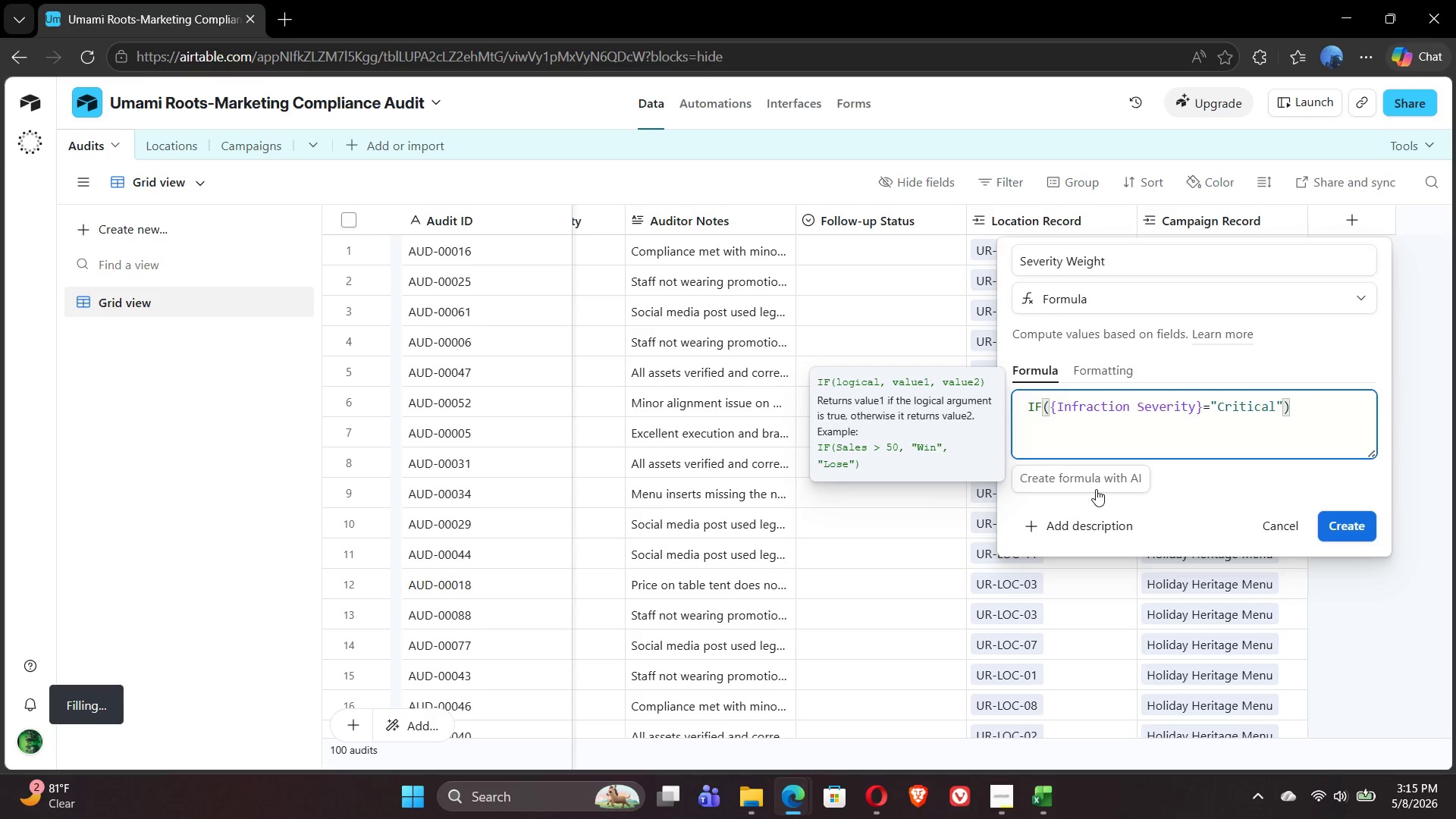 
key(Comma)
 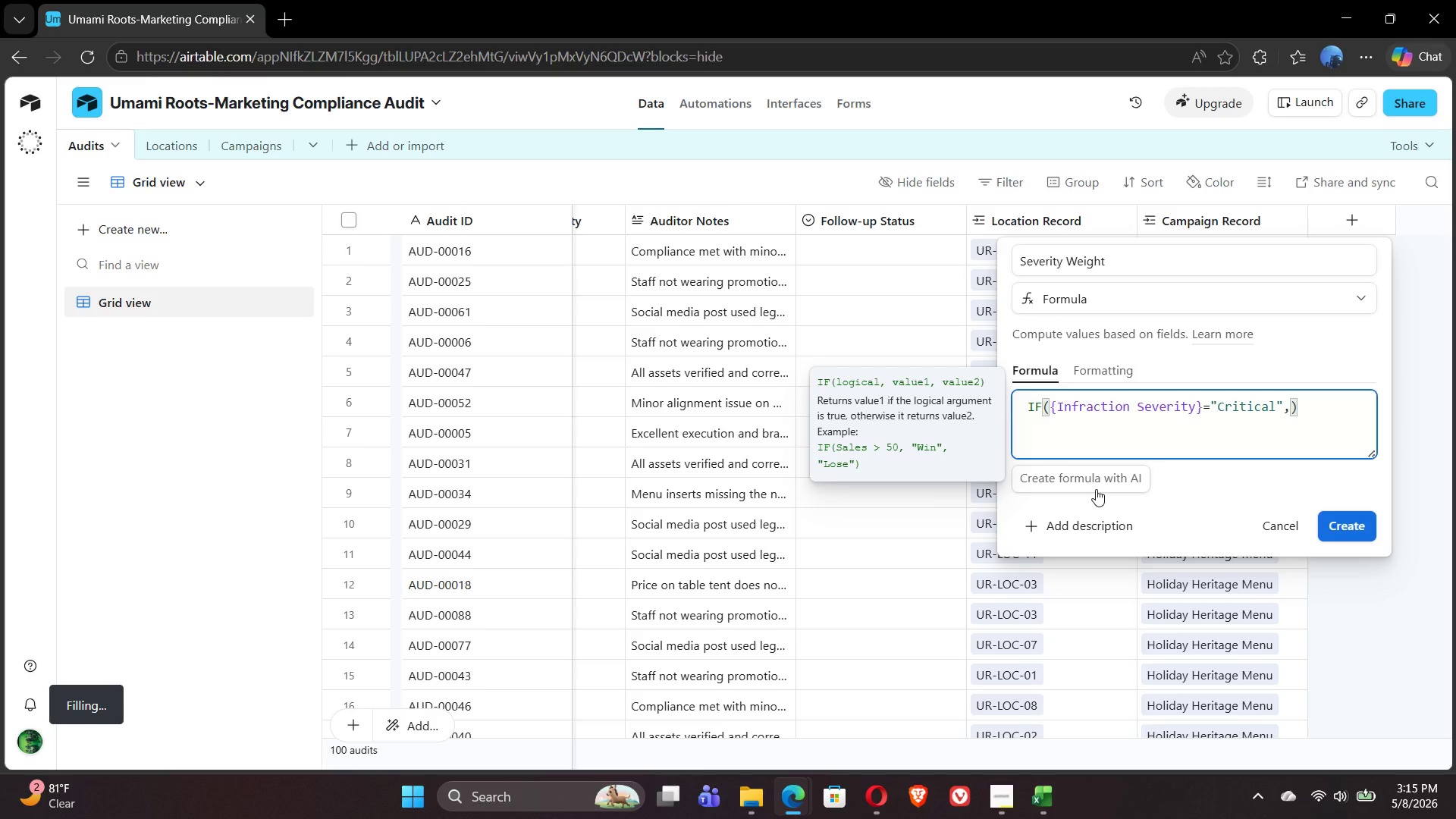 
key(4)
 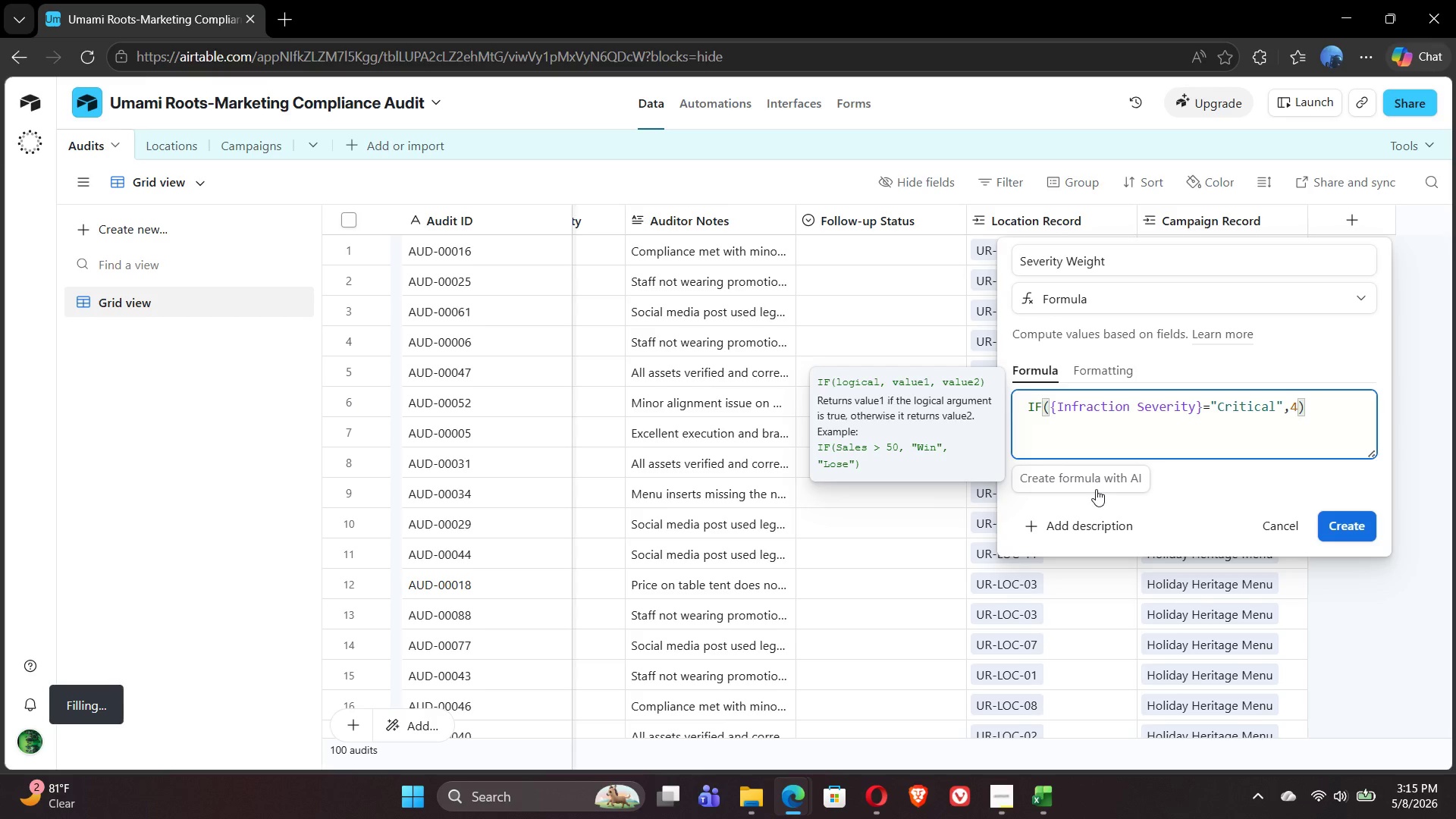 
key(Comma)
 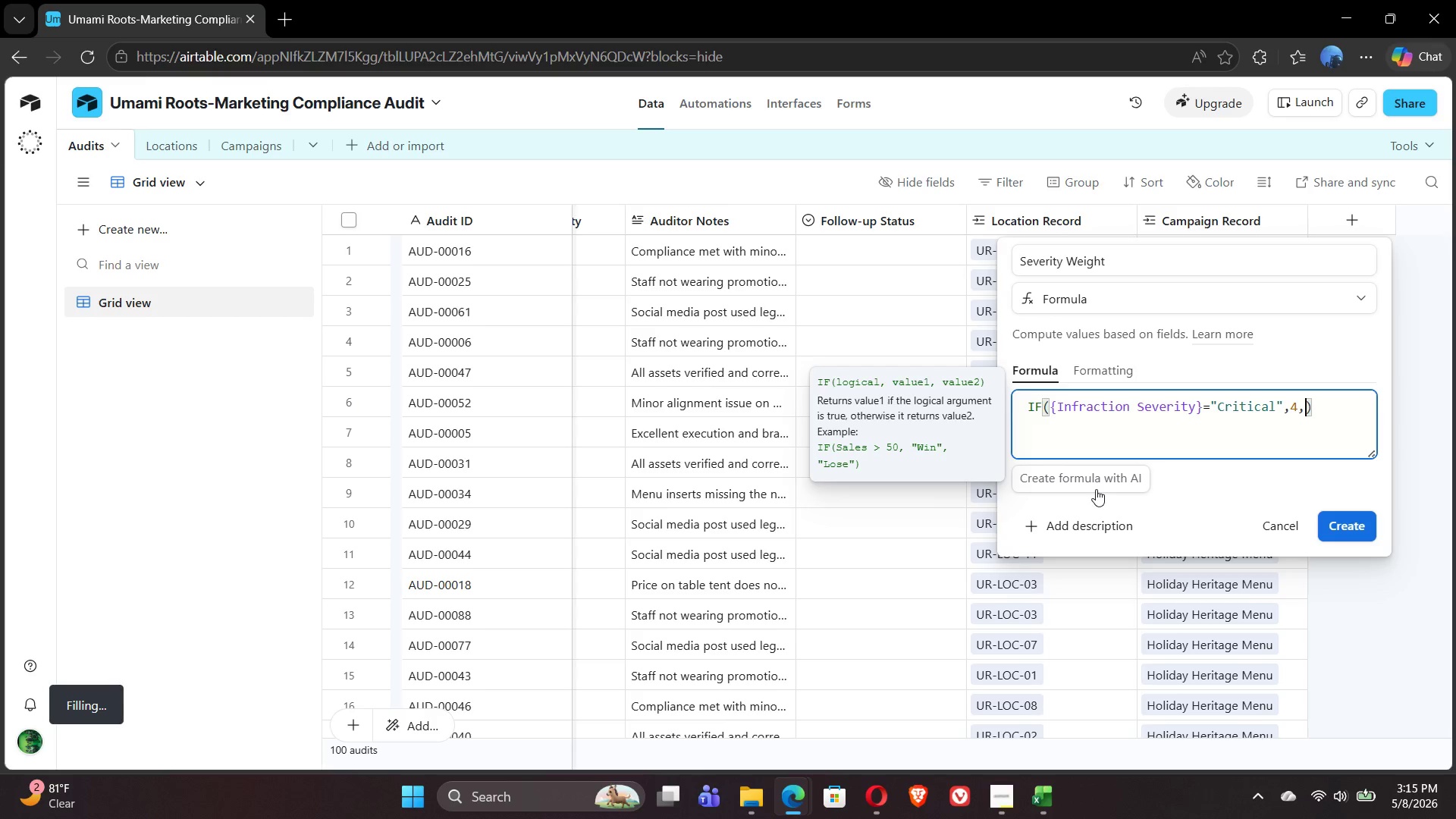 
type( IF({)
 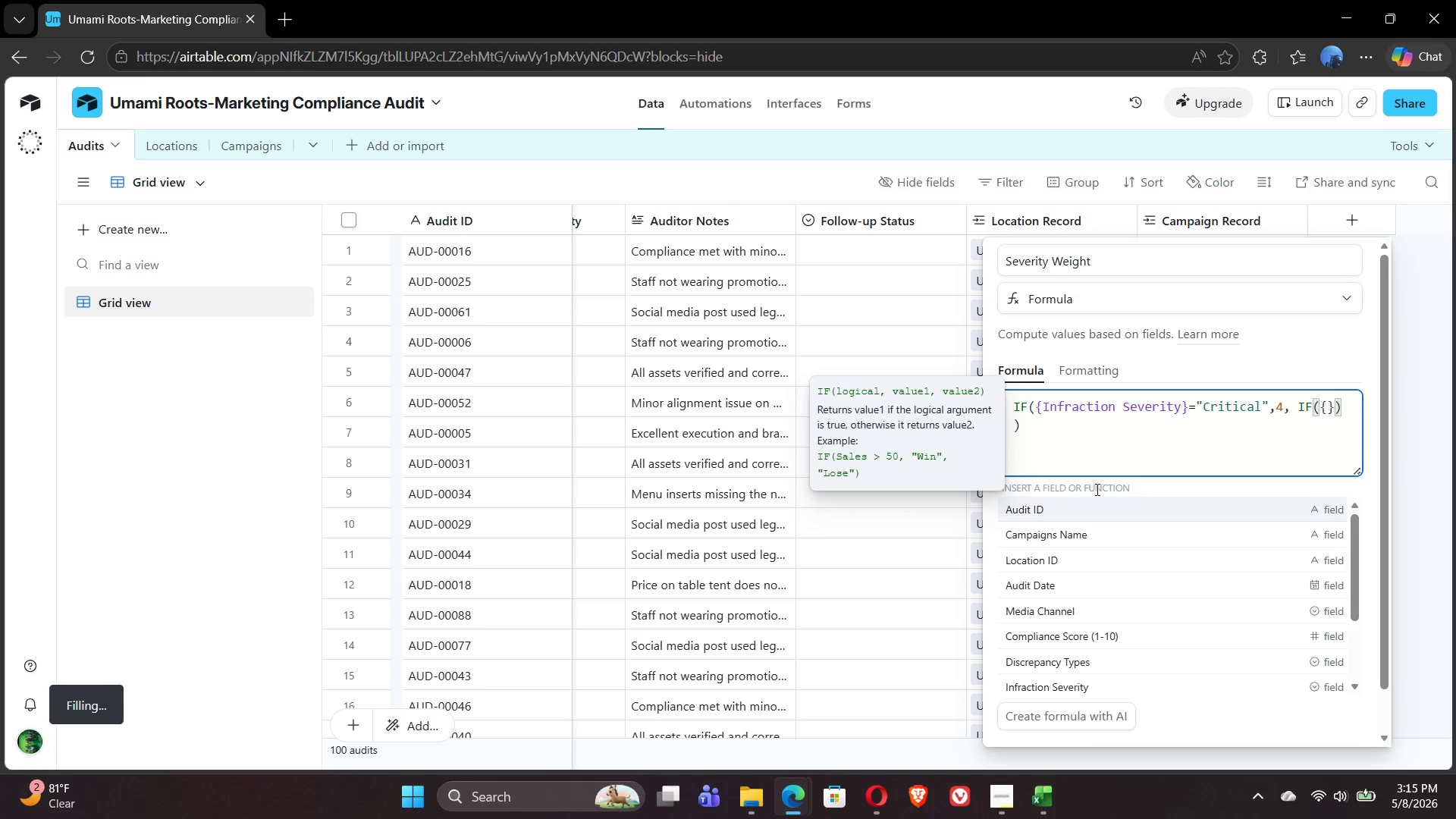 
type(inf)
 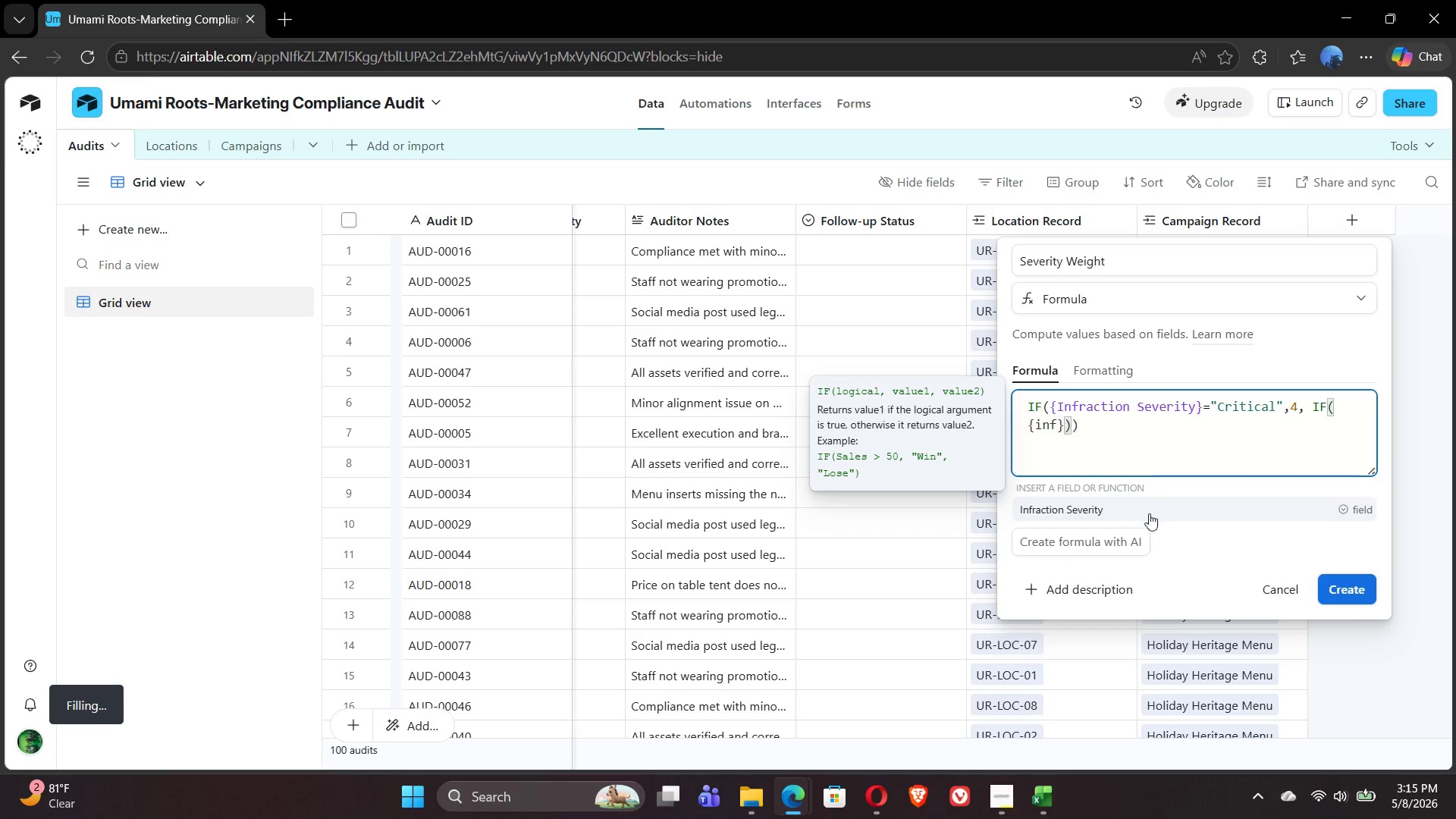 
left_click([1150, 513])
 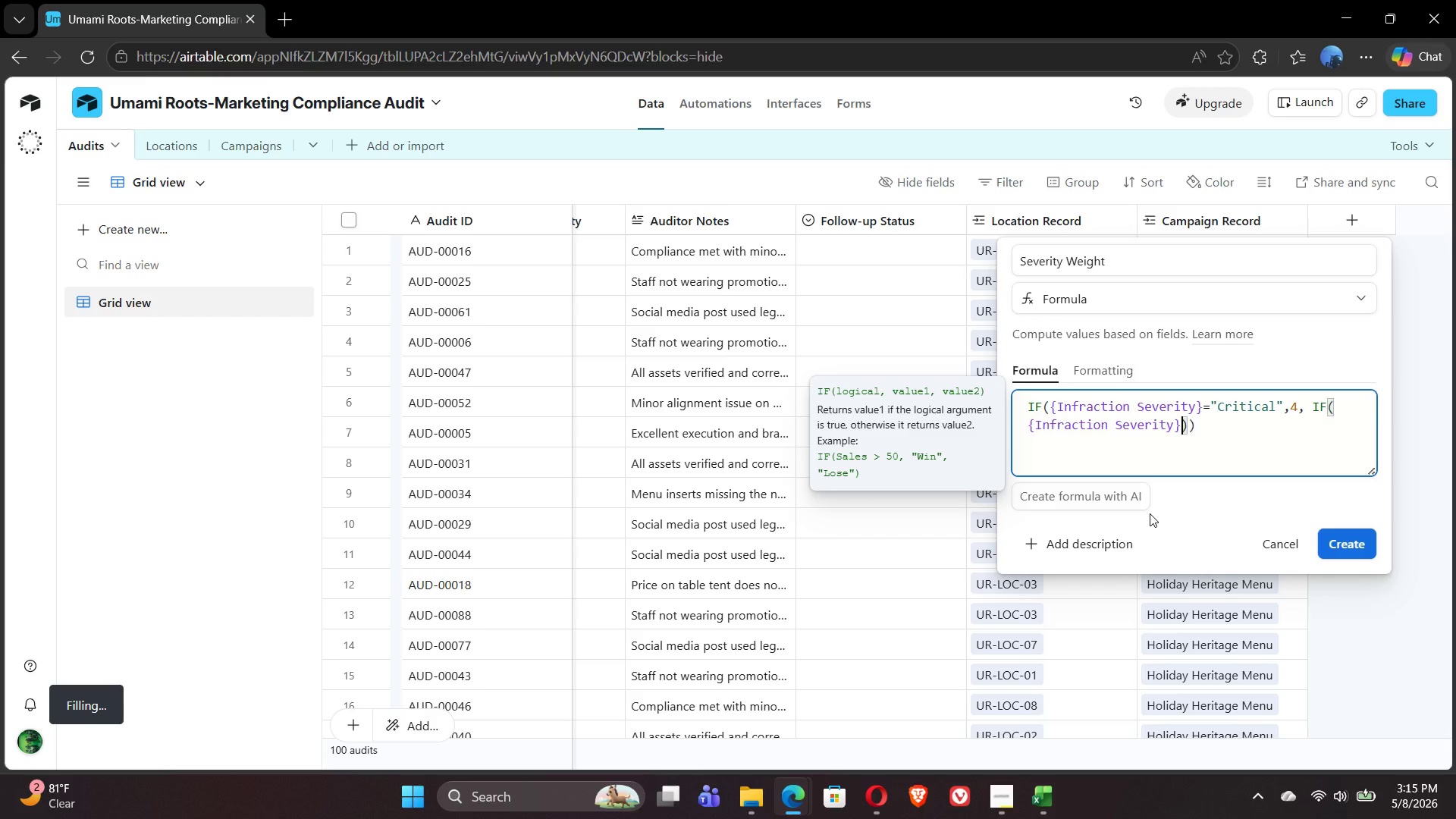 
type(="High)
 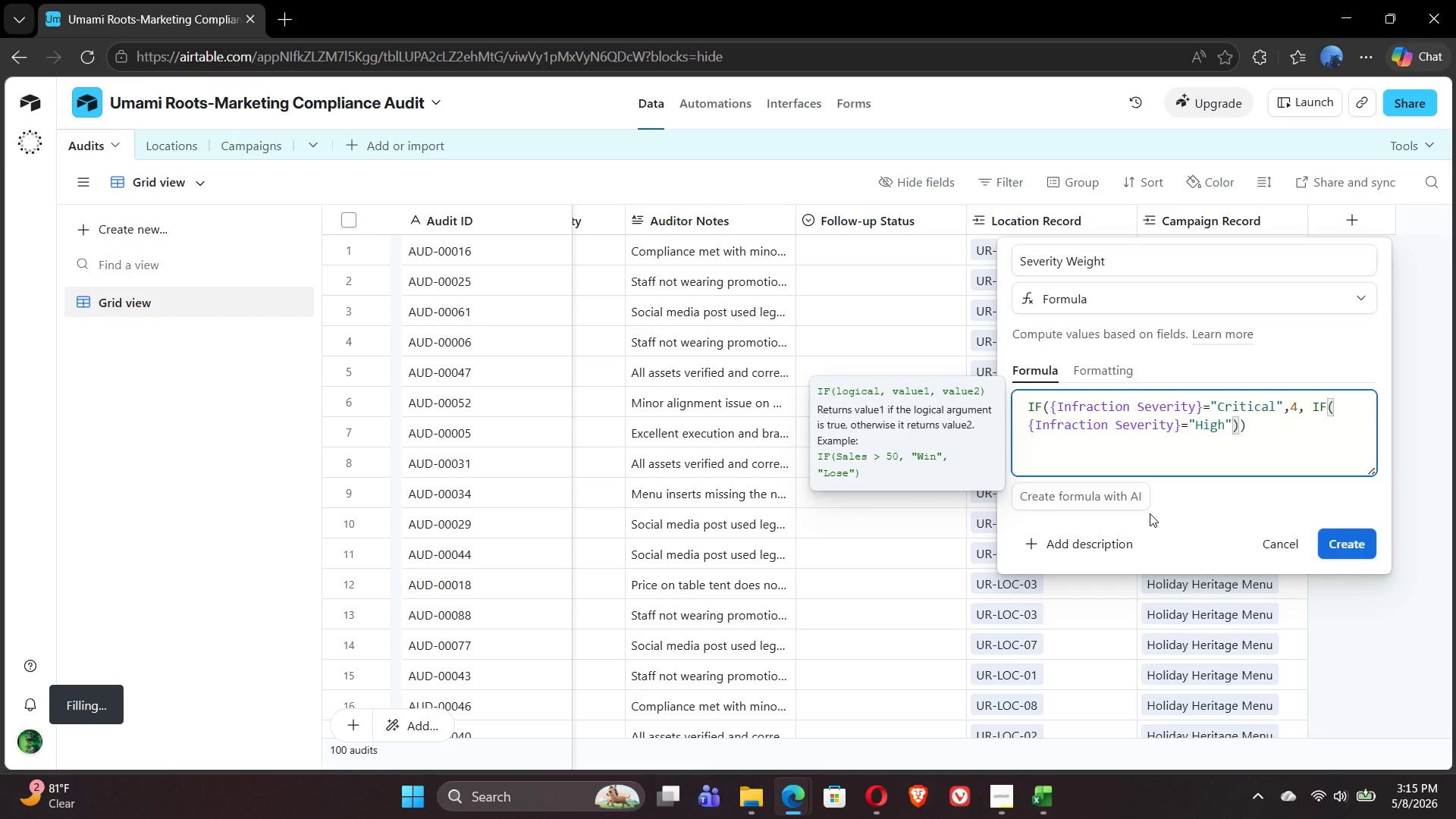 
key(ArrowRight)
 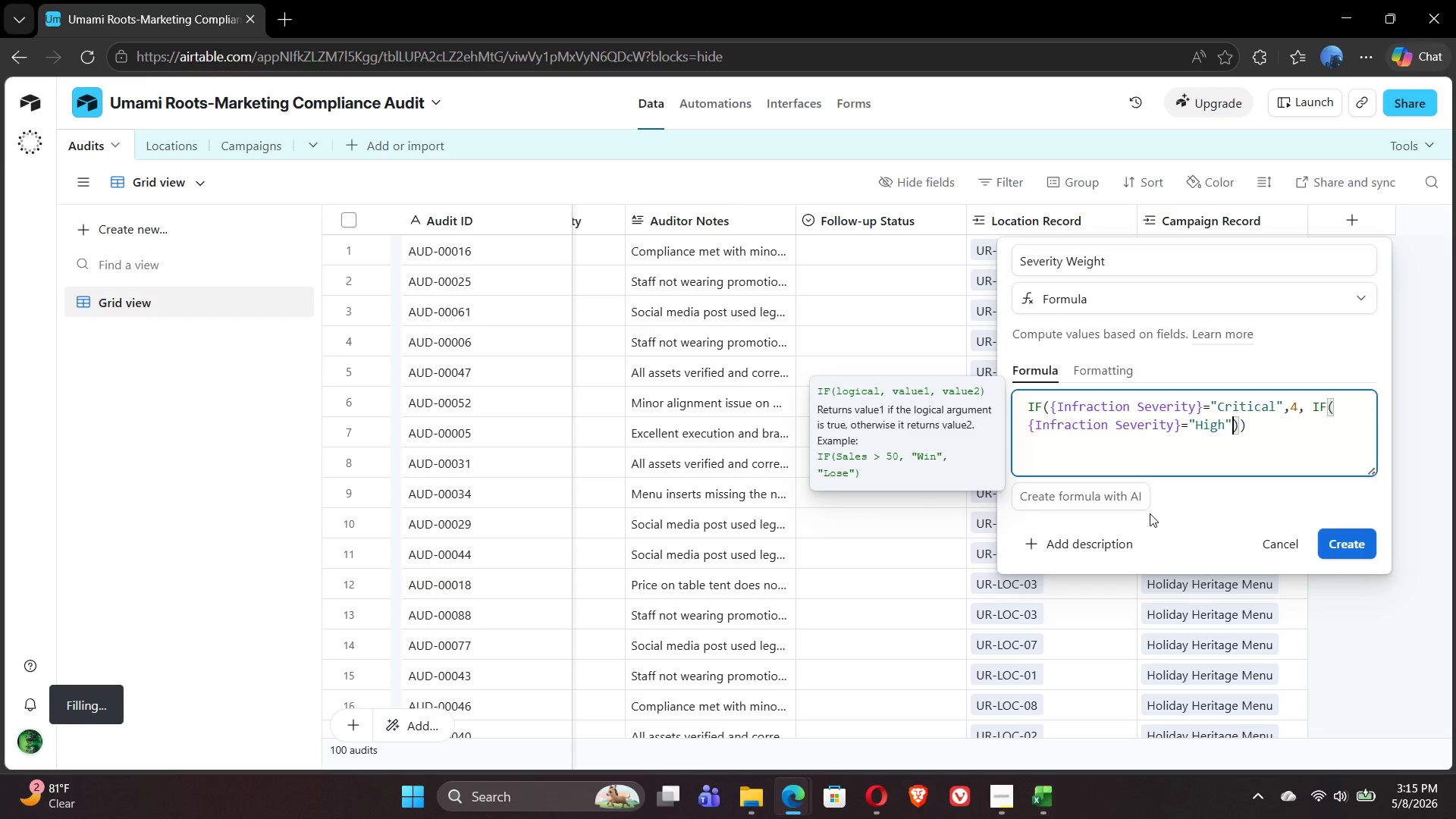 
key(Comma)
 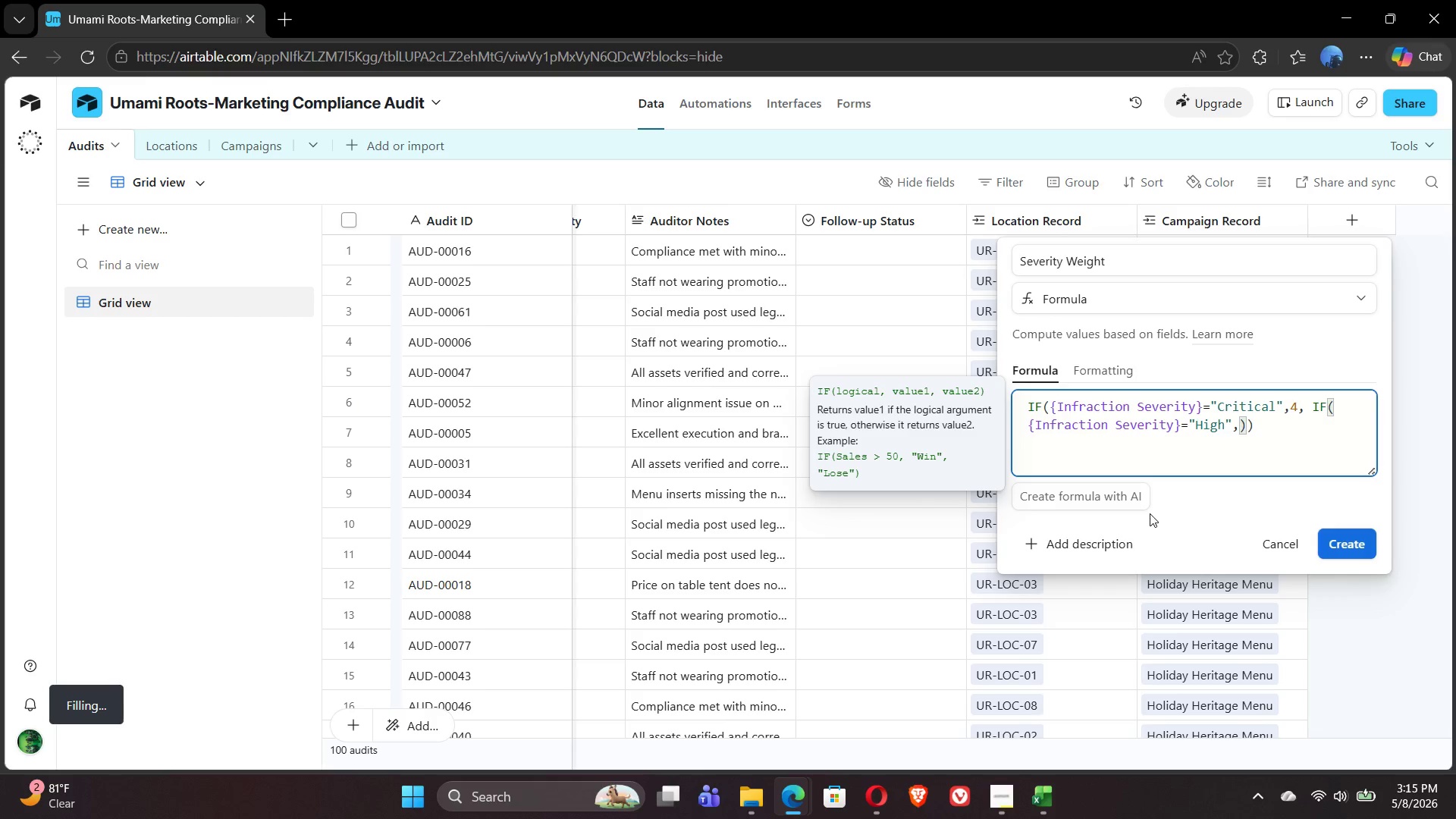 
key(3)
 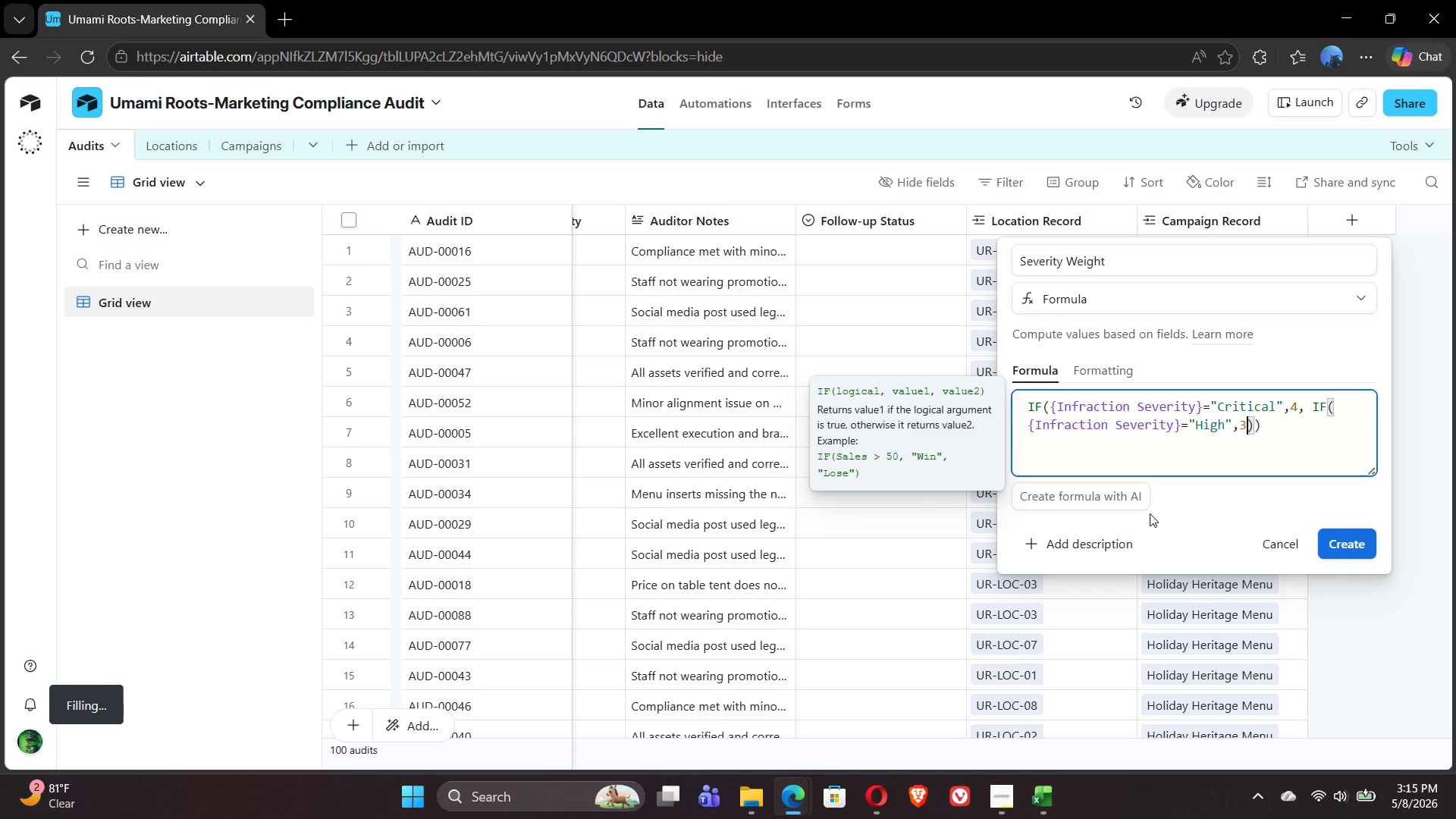 
key(Comma)
 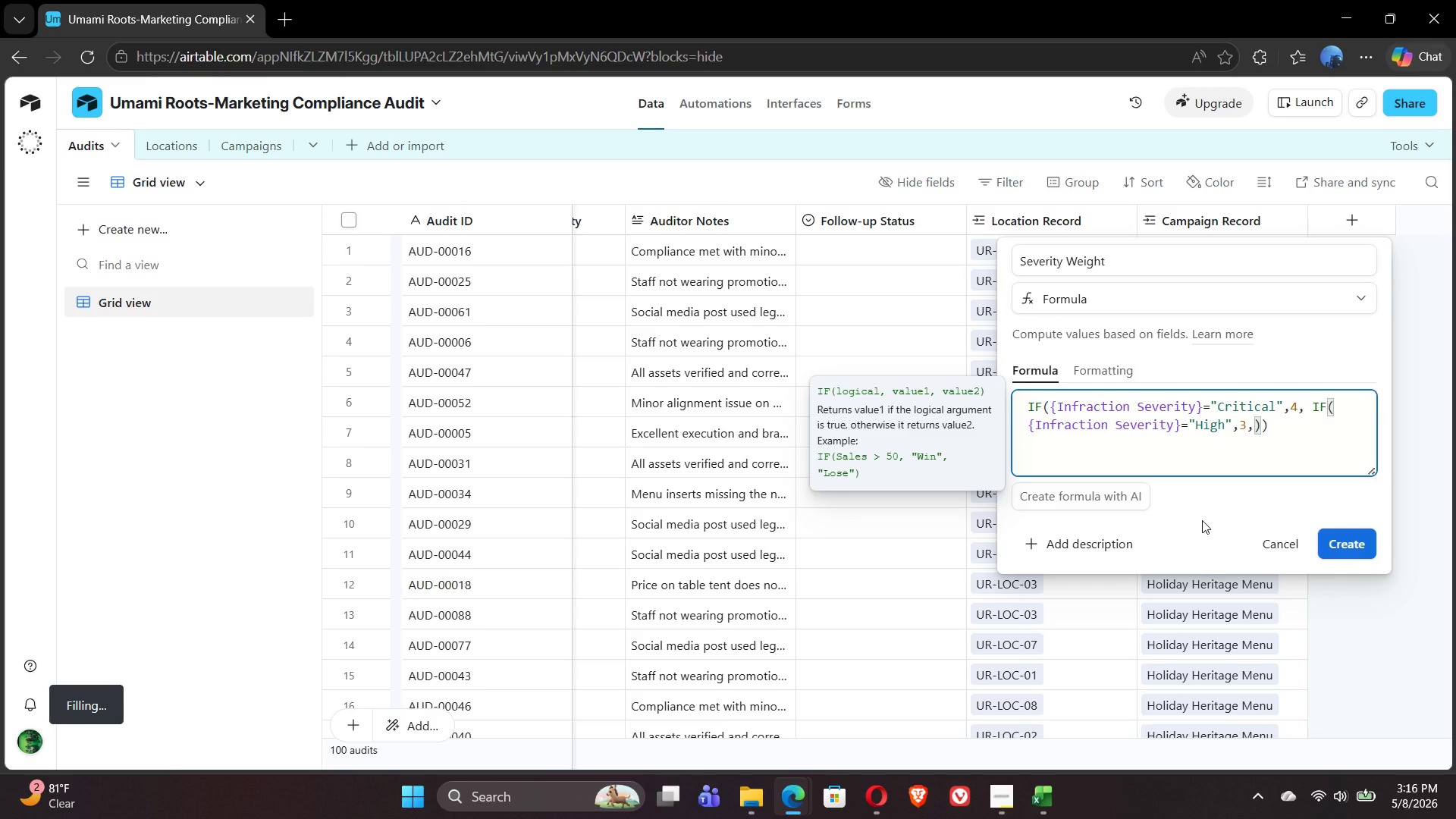 
wait(10.67)
 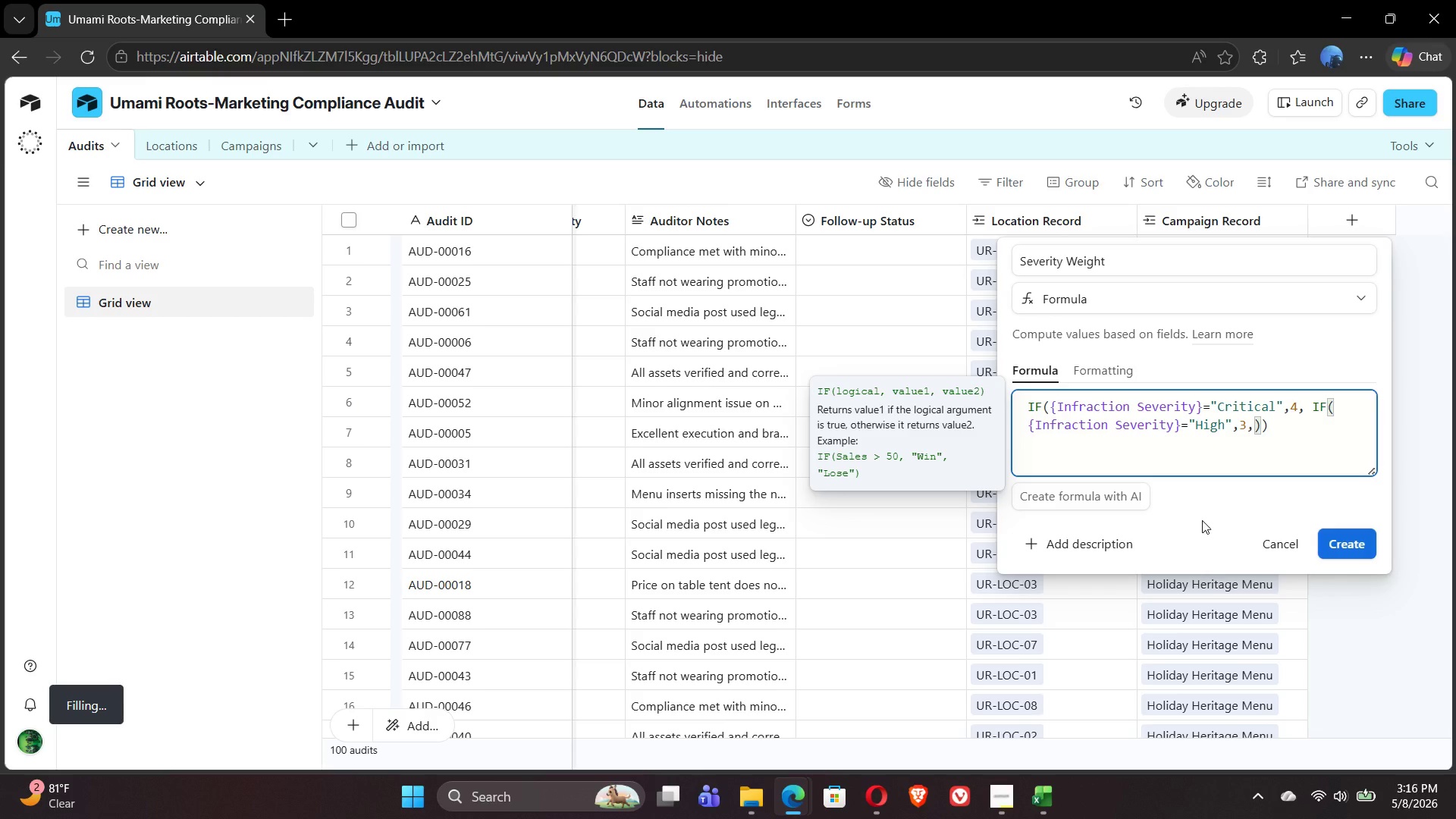 
left_click_drag(start_coordinate=[1312, 406], to_coordinate=[1252, 427])
 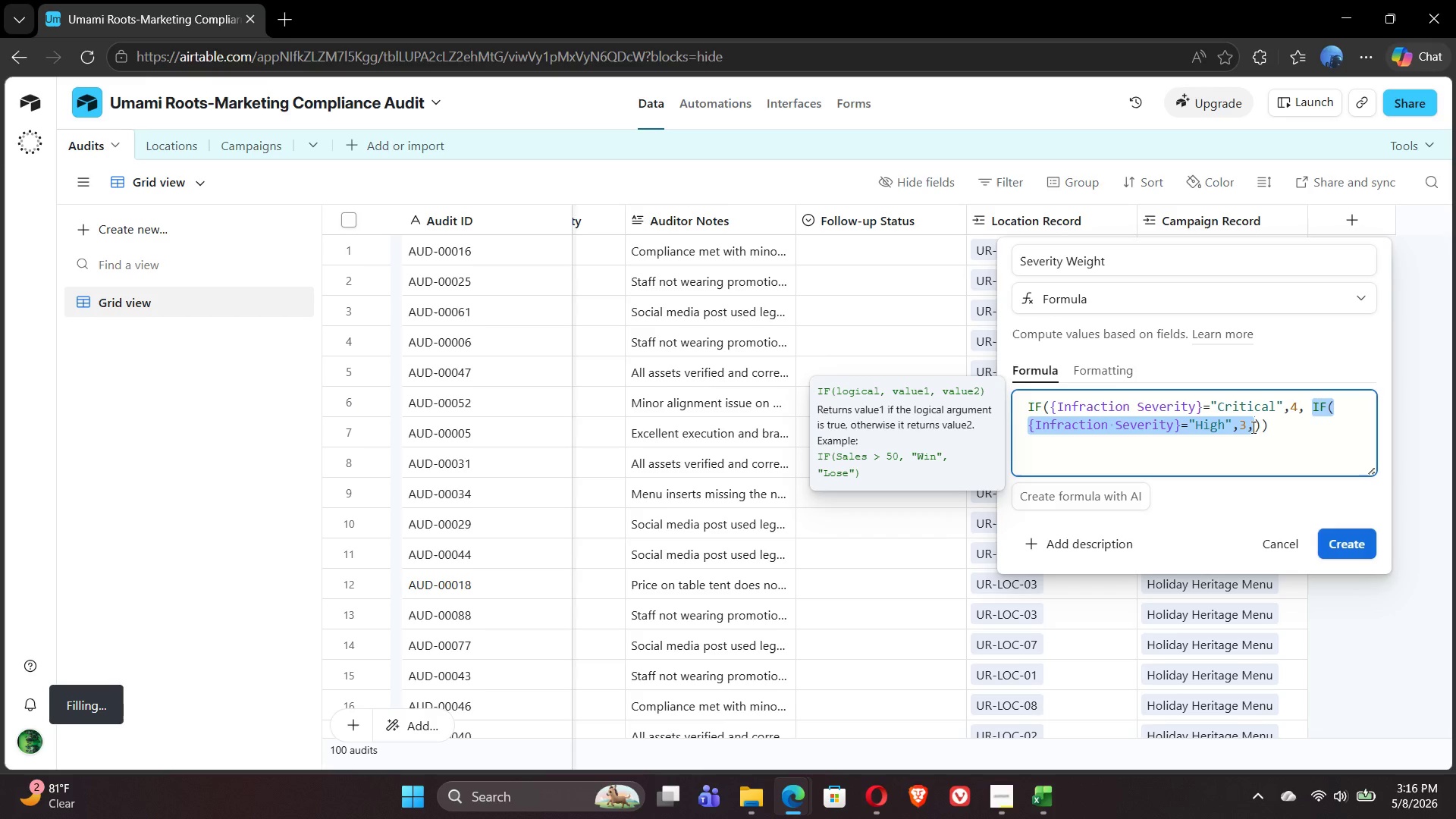 
key(Control+C)
 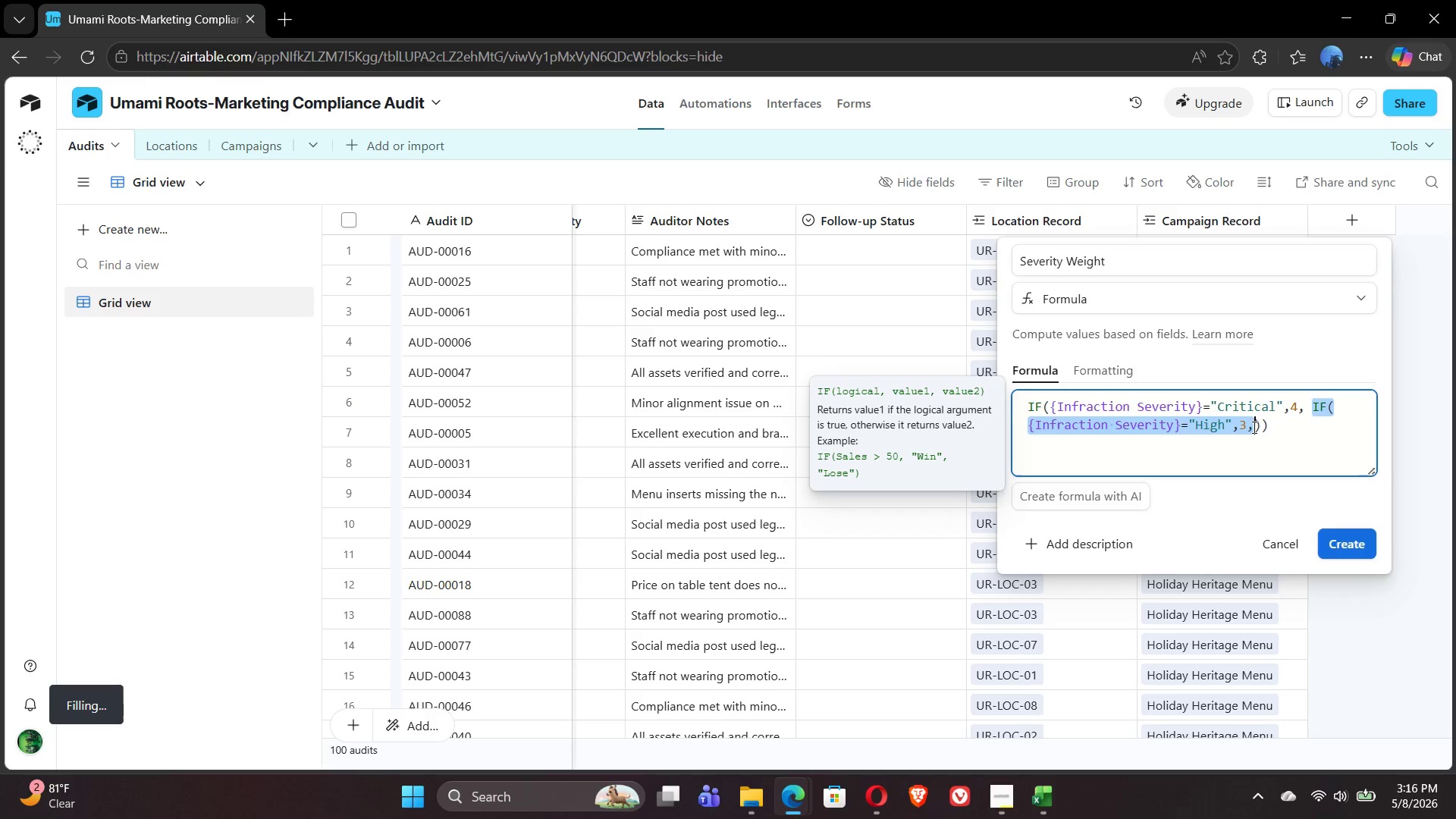 
left_click([1252, 427])
 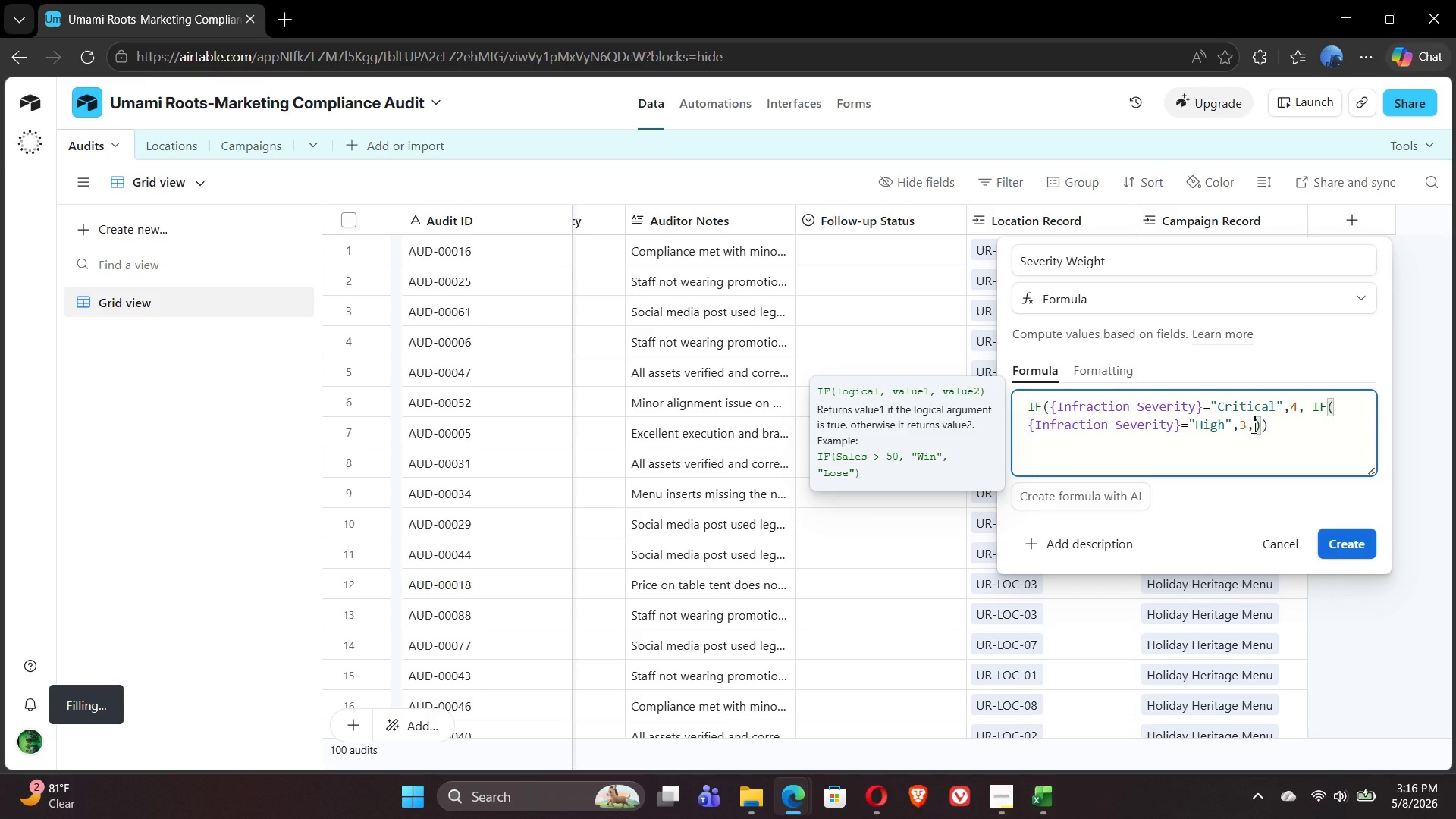 
wait(6.09)
 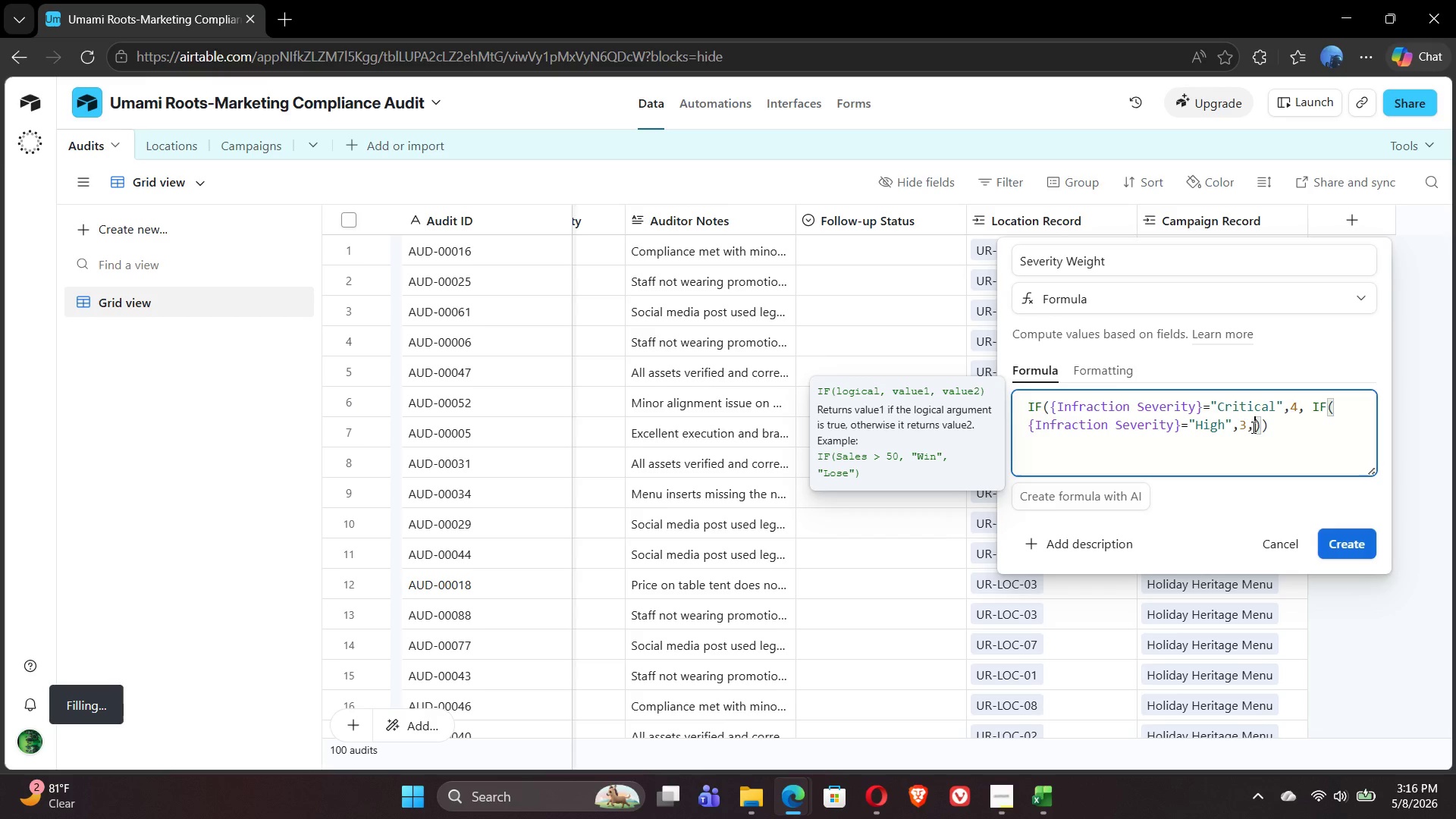 
key(Control+V)
 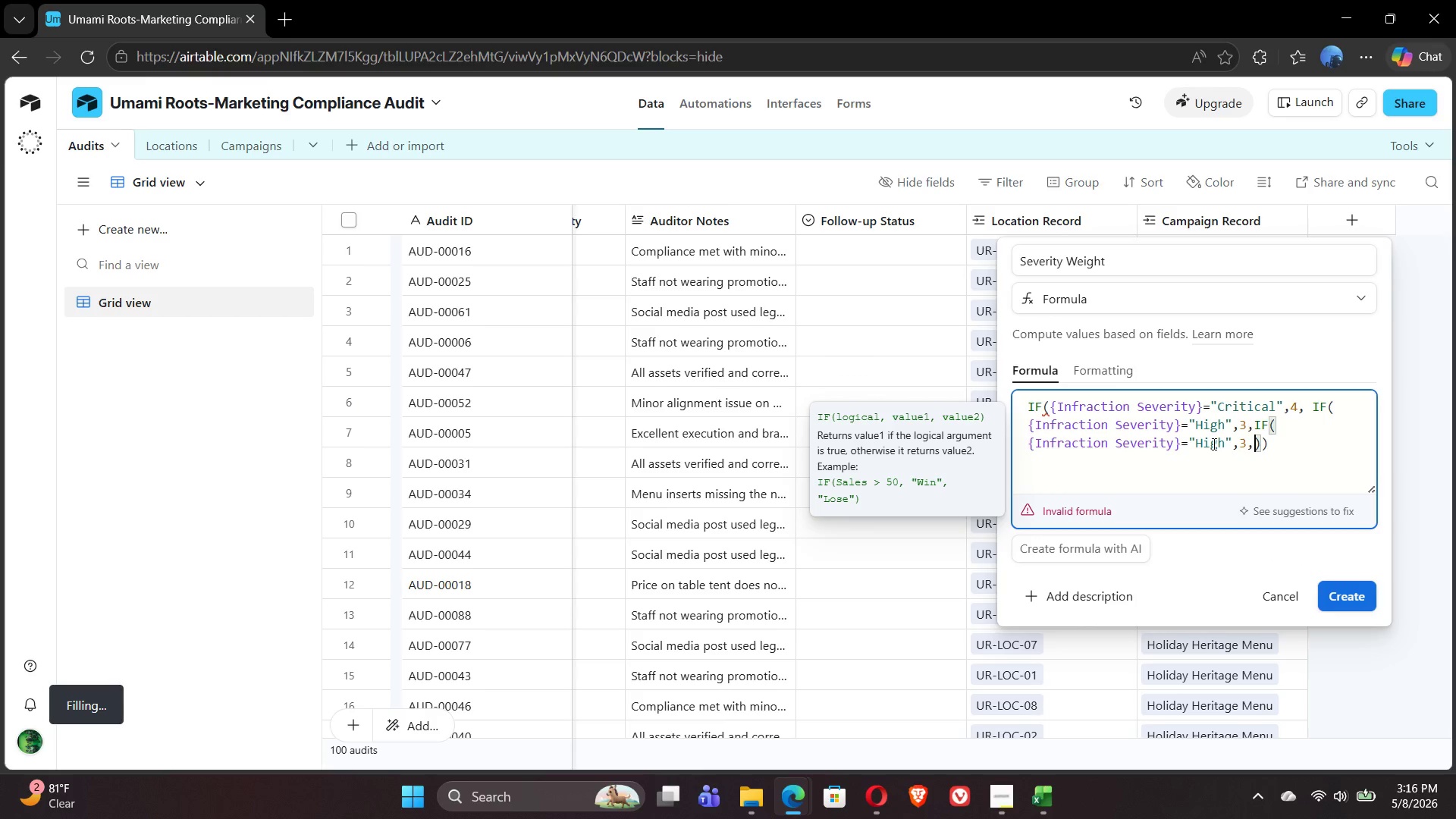 
wait(9.0)
 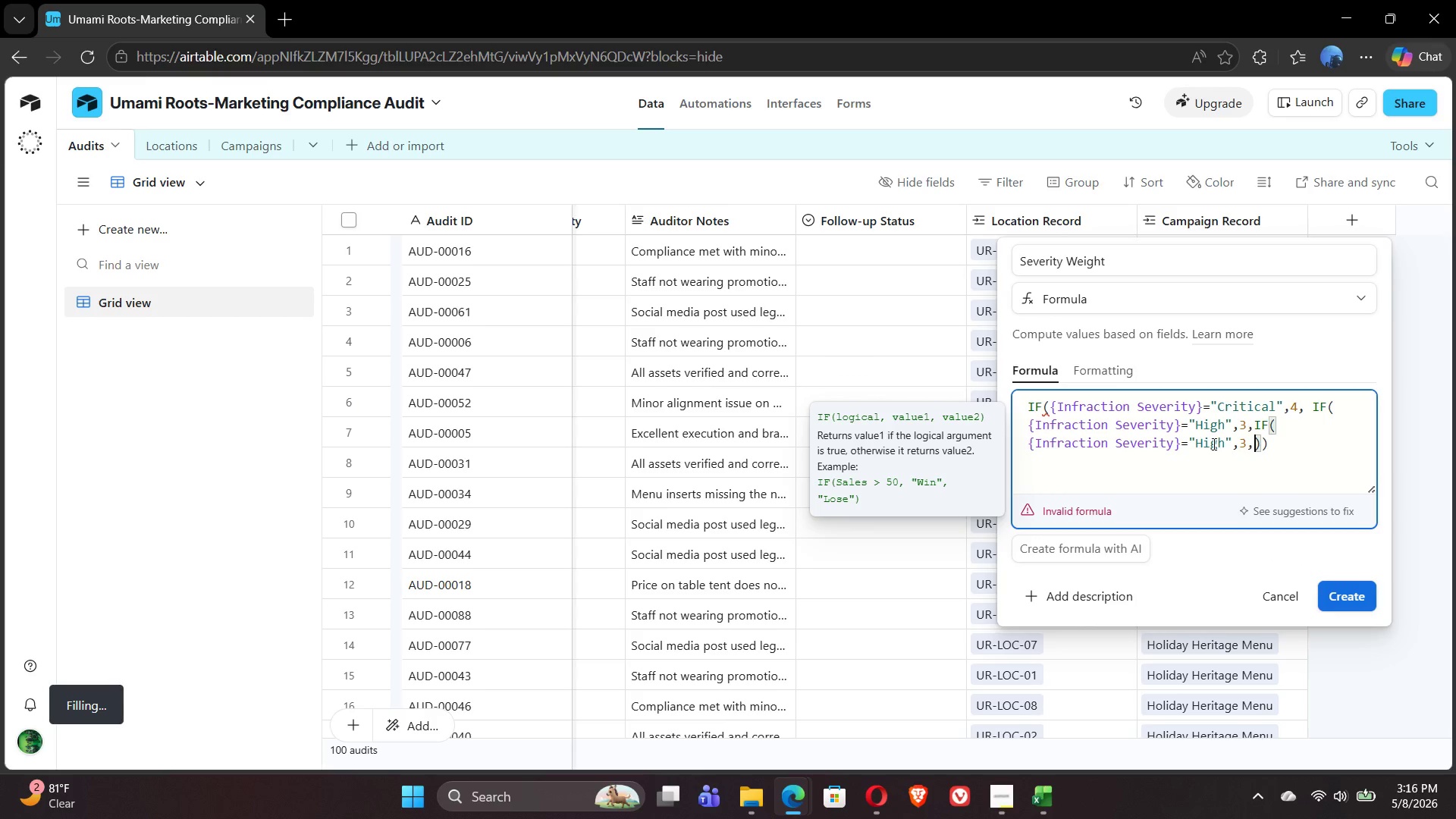 
double_click([1207, 444])
 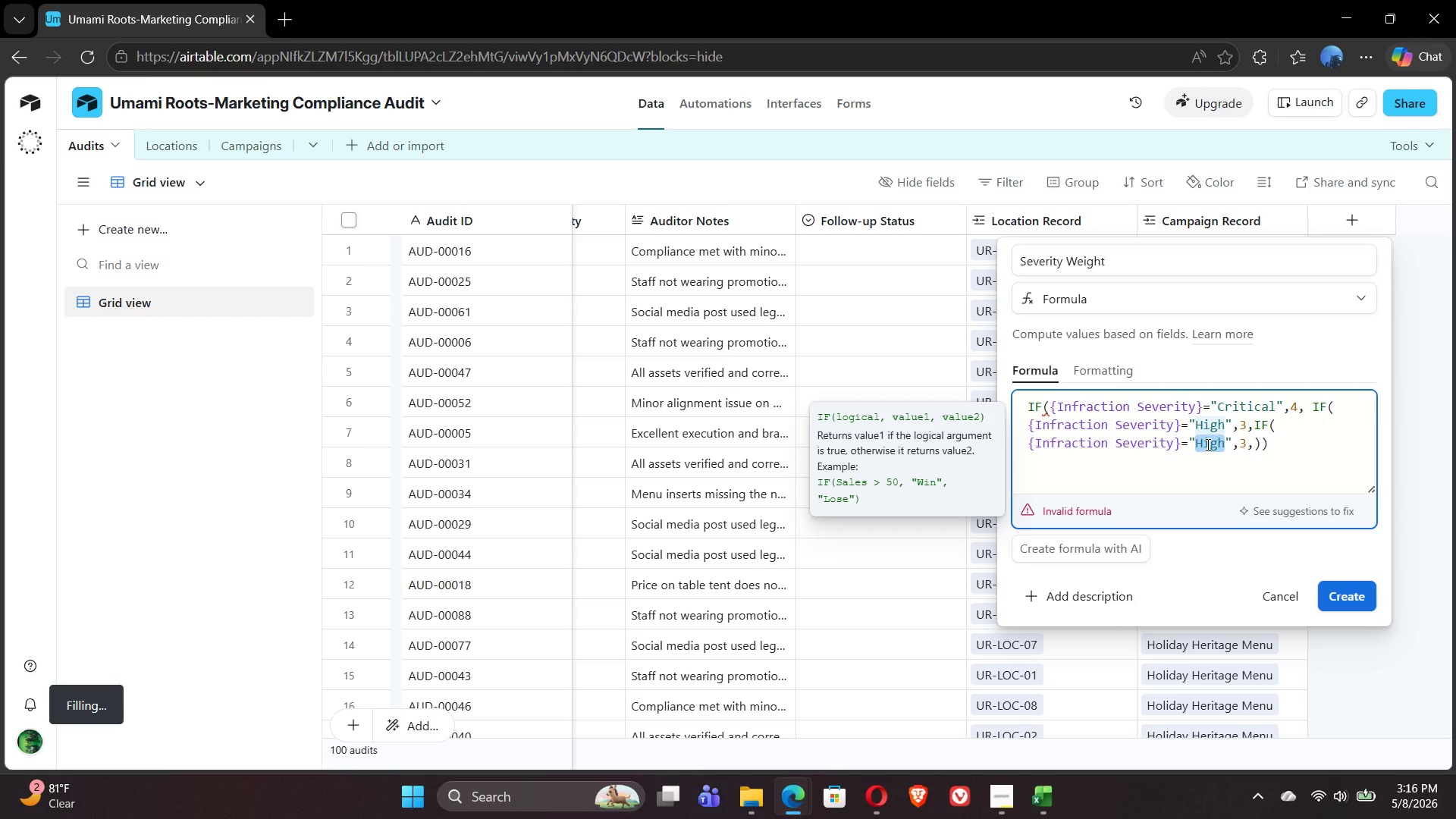 
type(m)
key(Backspace)
type(Medium)
 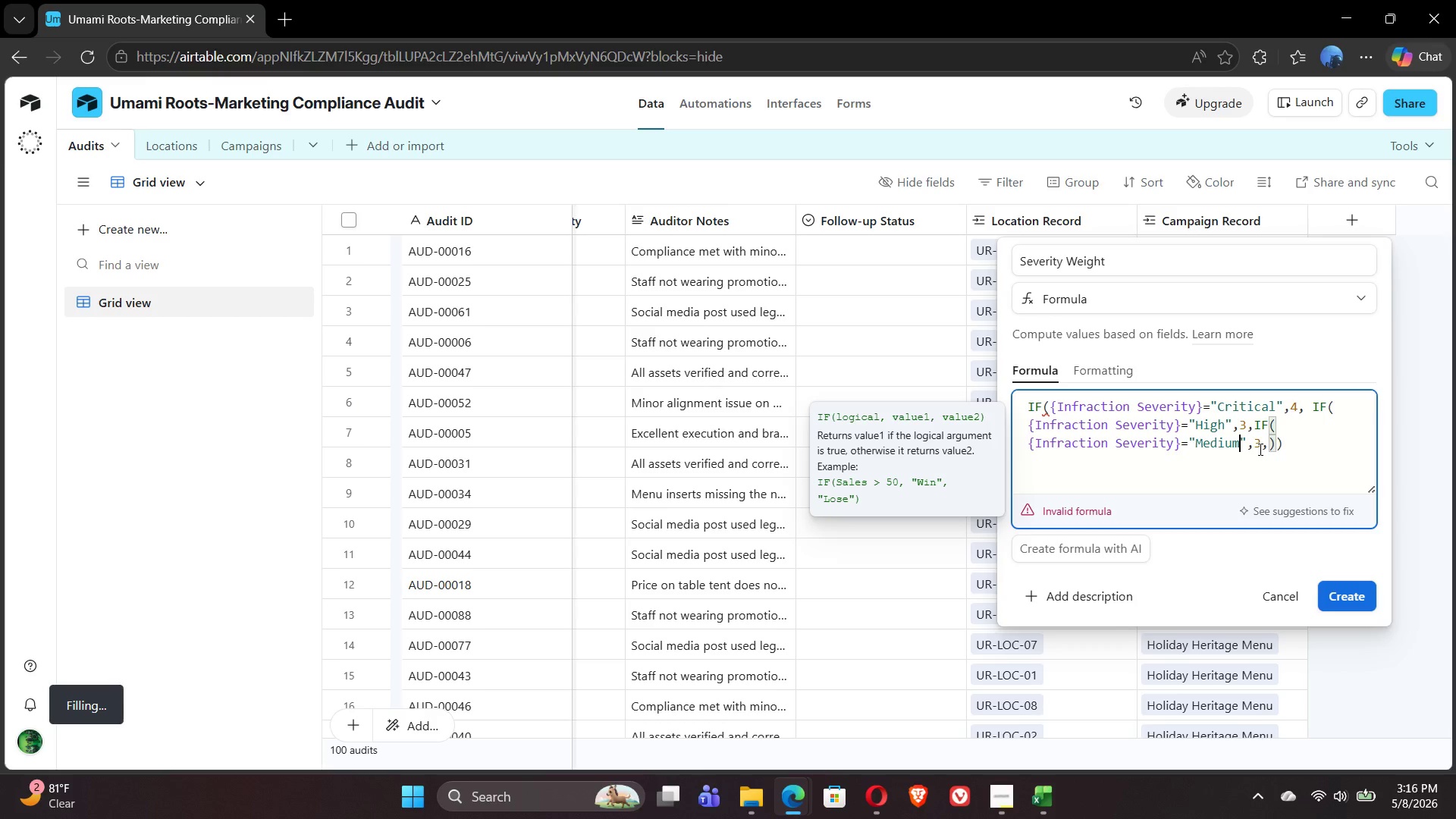 
wait(5.23)
 